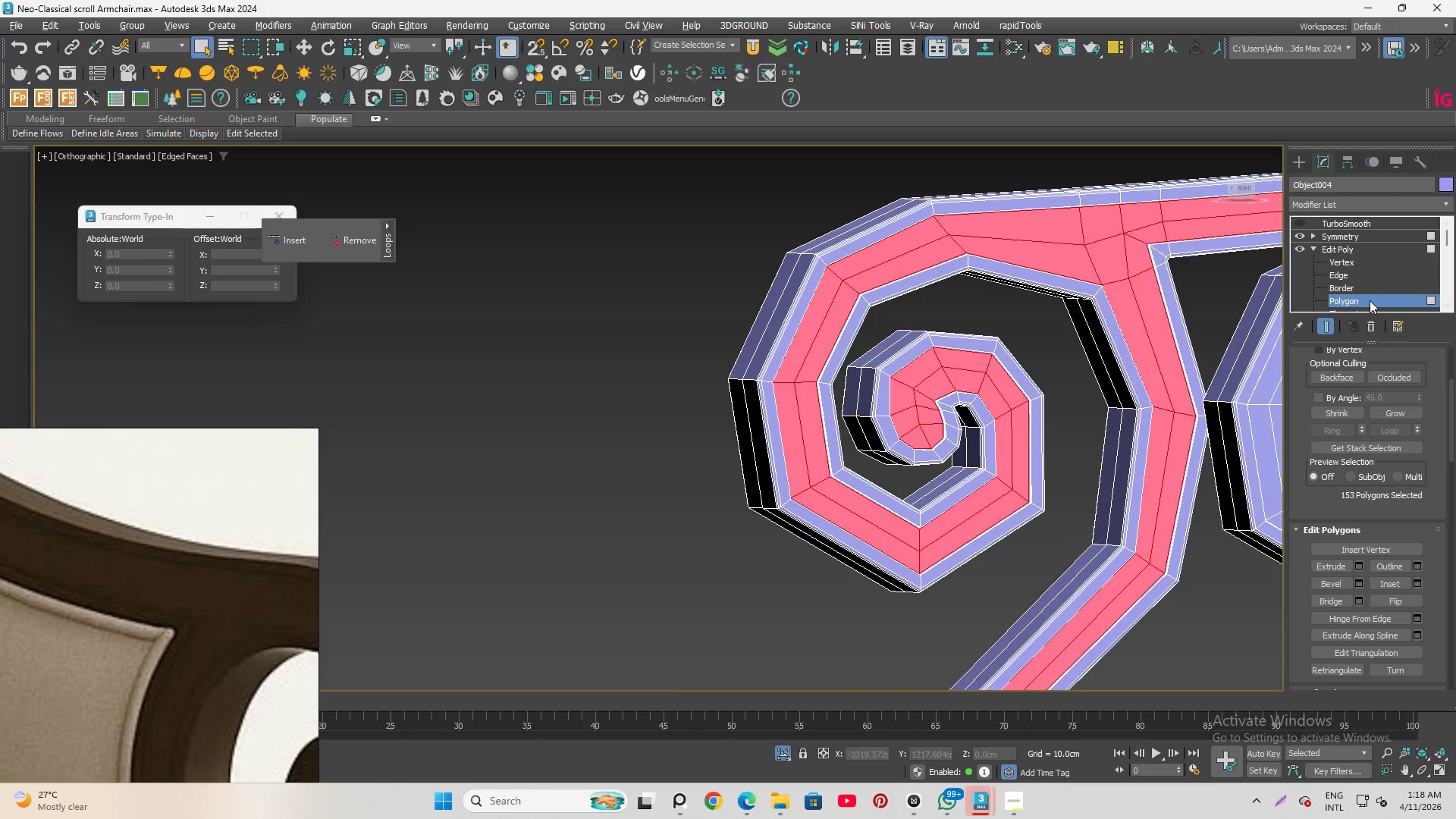 
left_click([1369, 300])
 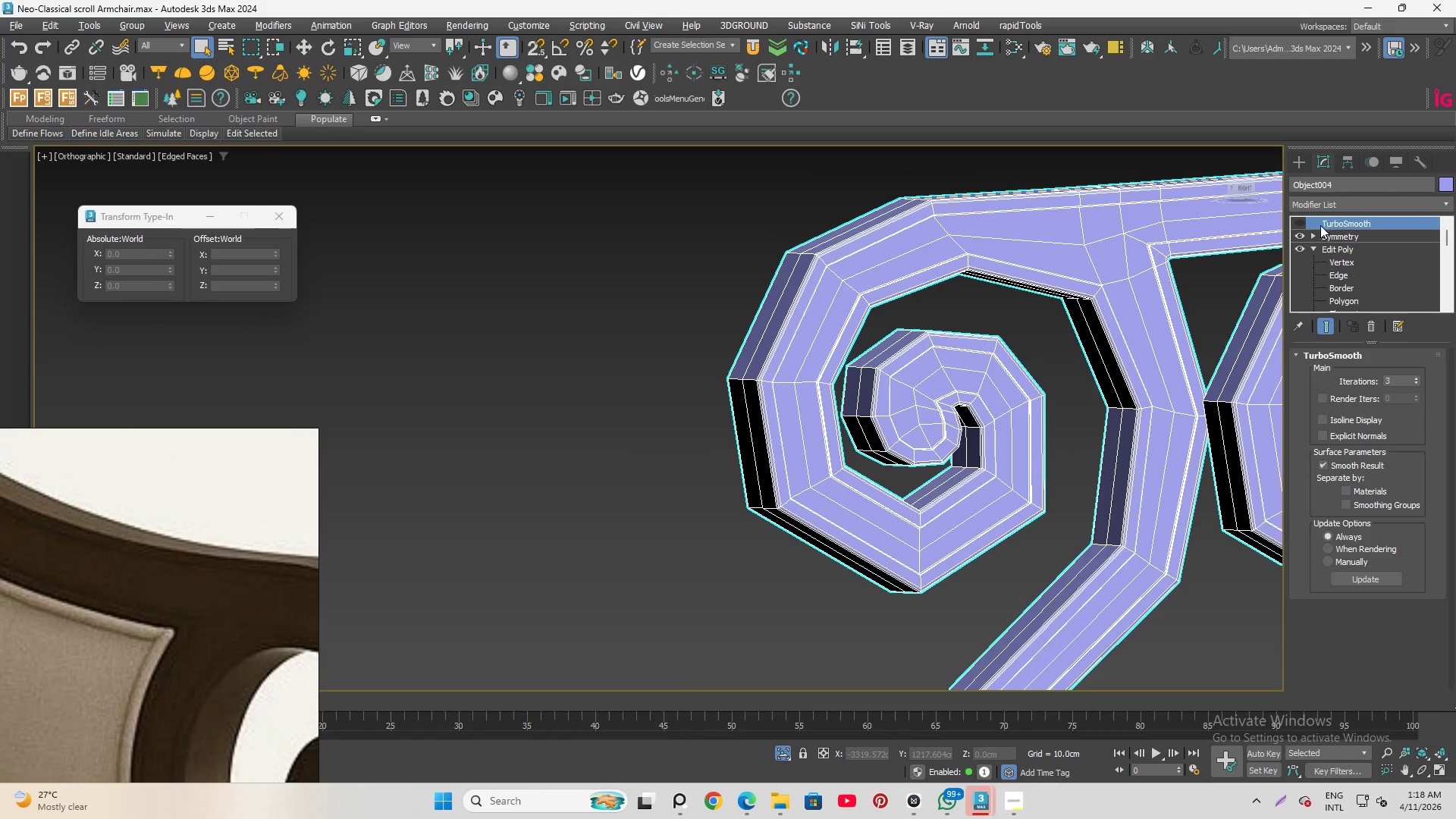 
left_click([1303, 224])
 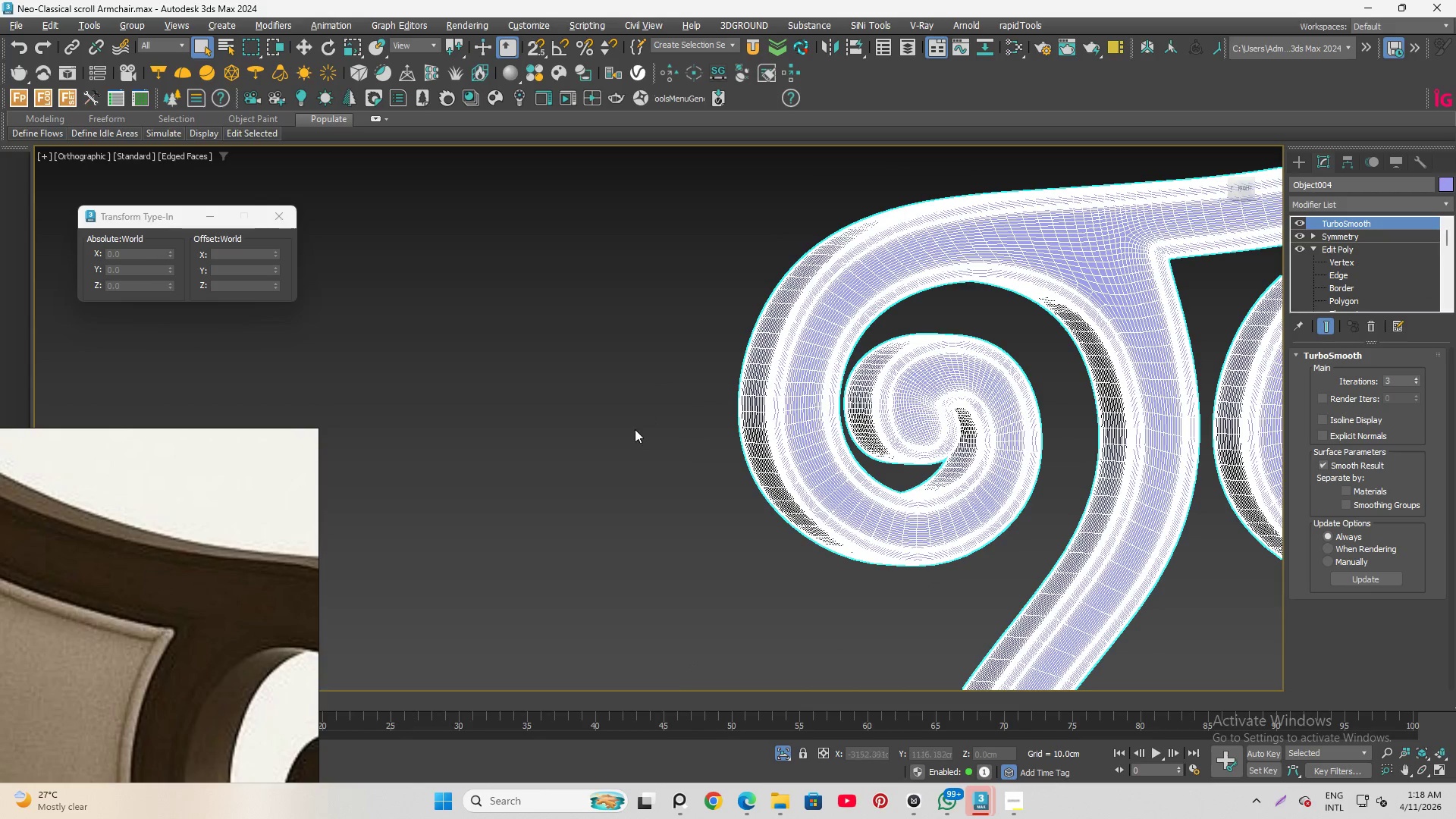 
key(F4)
 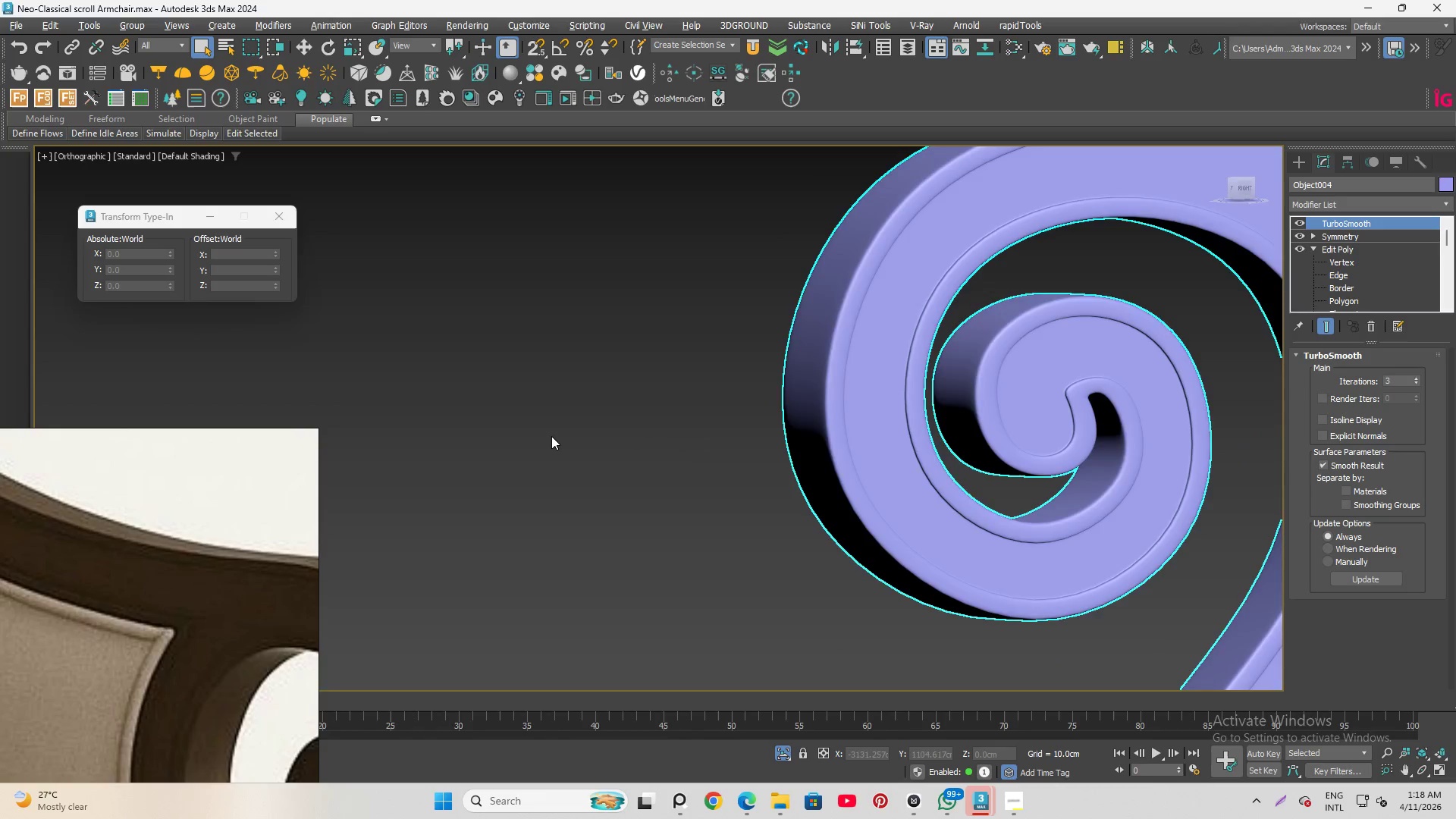 
scroll: coordinate [632, 432], scroll_direction: up, amount: 1.0
 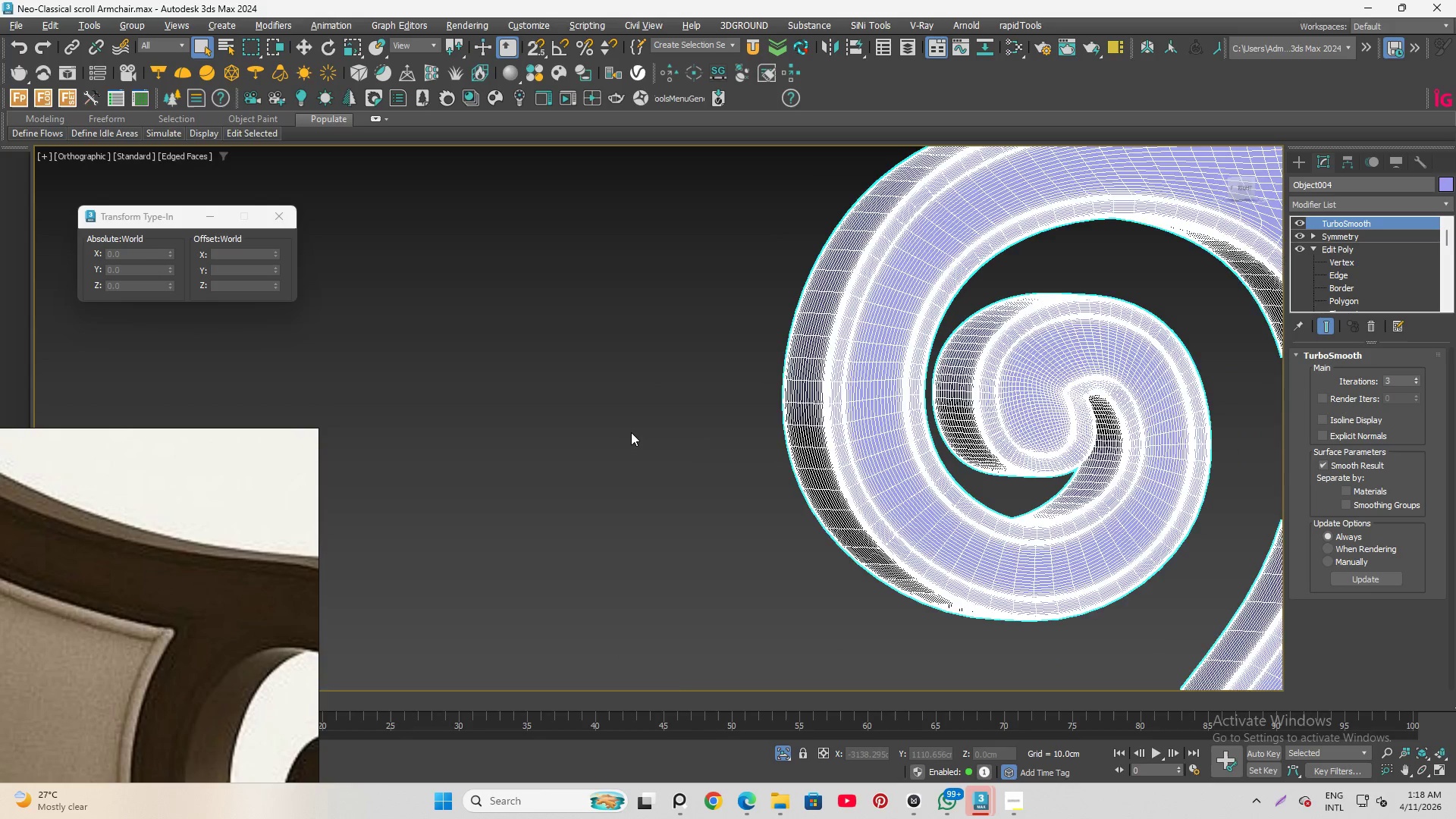 
hold_key(key=AltLeft, duration=1.39)
 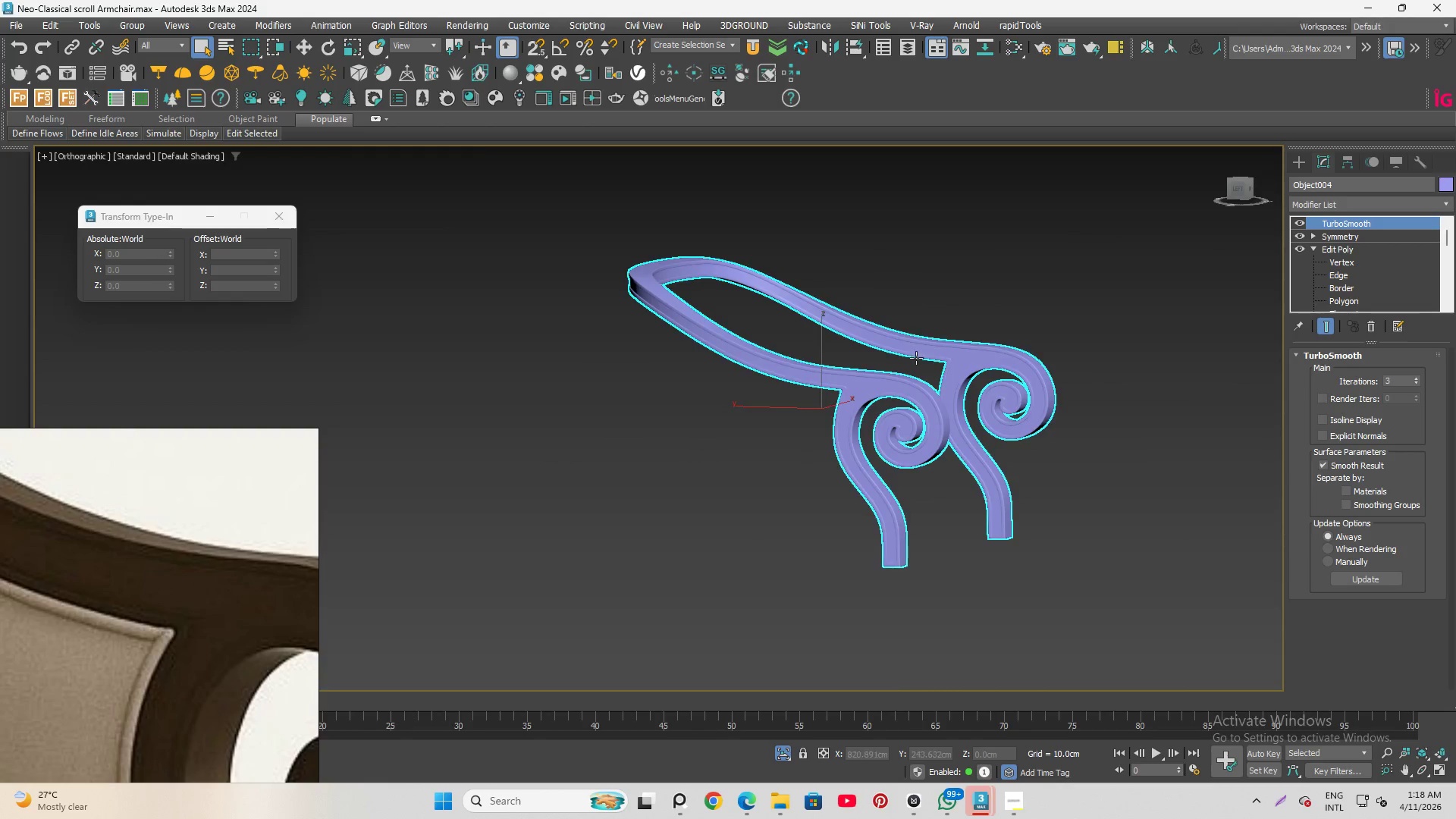 
scroll: coordinate [553, 441], scroll_direction: down, amount: 5.0
 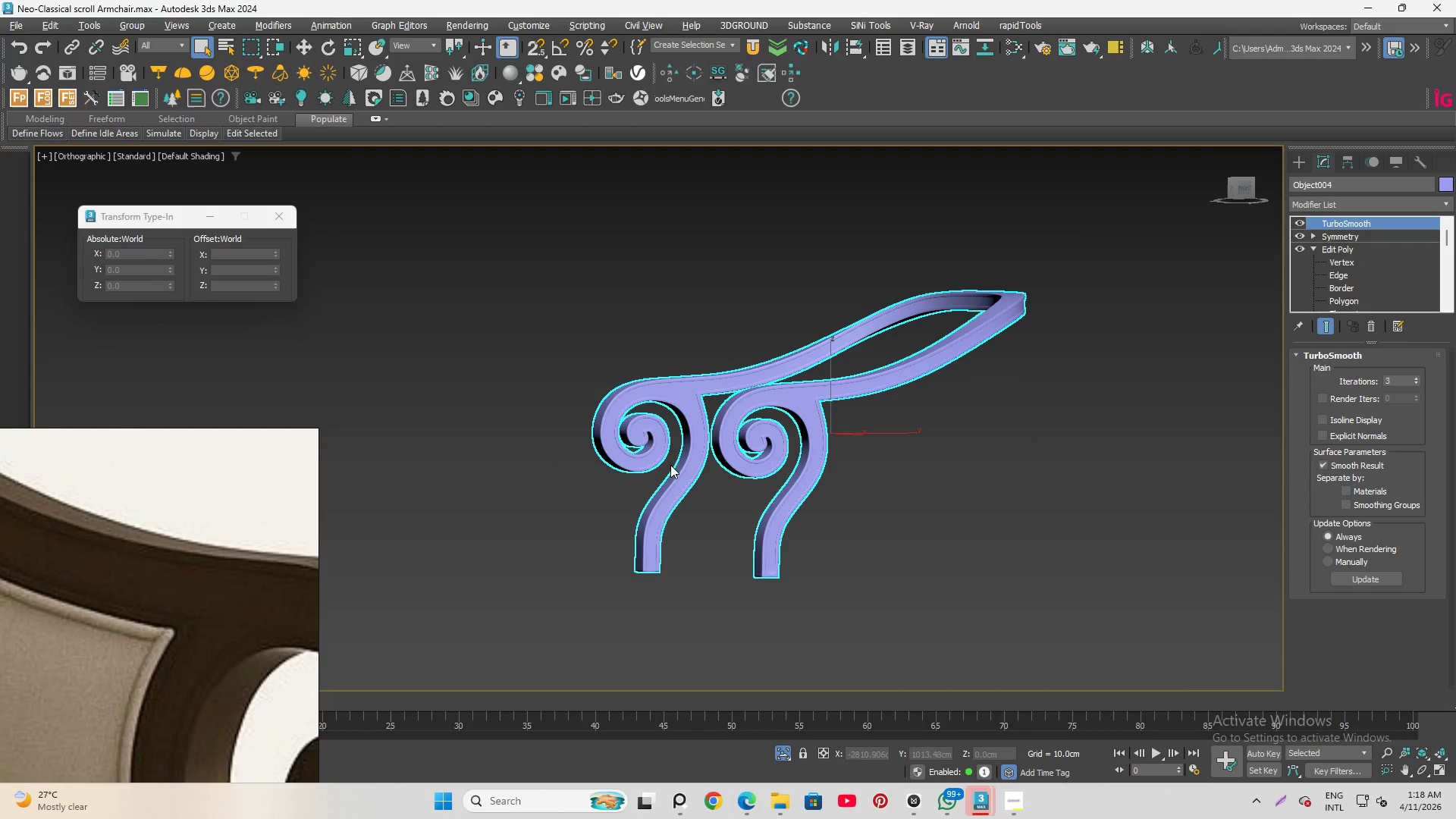 
hold_key(key=AltLeft, duration=1.02)
 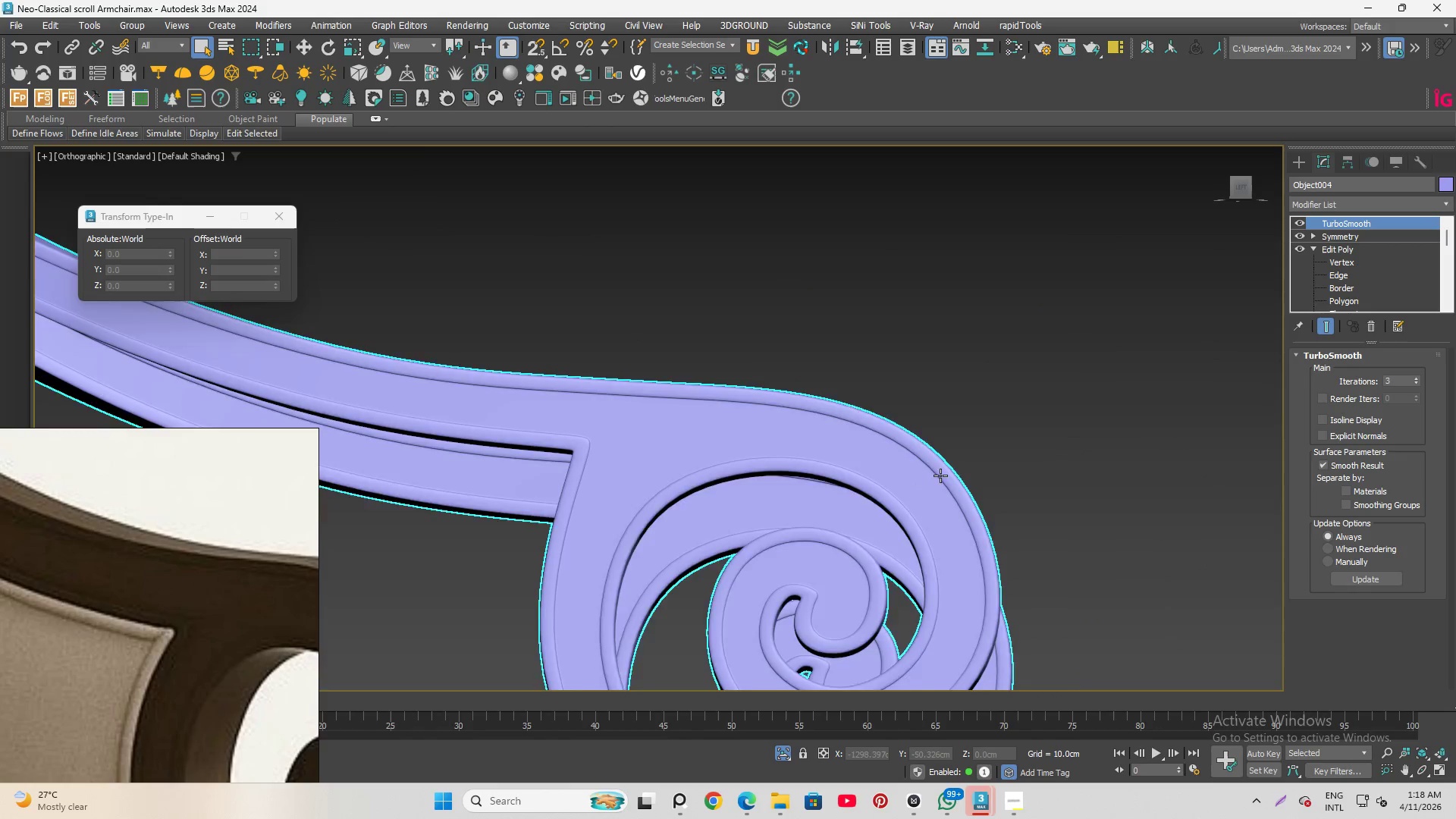 
scroll: coordinate [950, 406], scroll_direction: up, amount: 4.0
 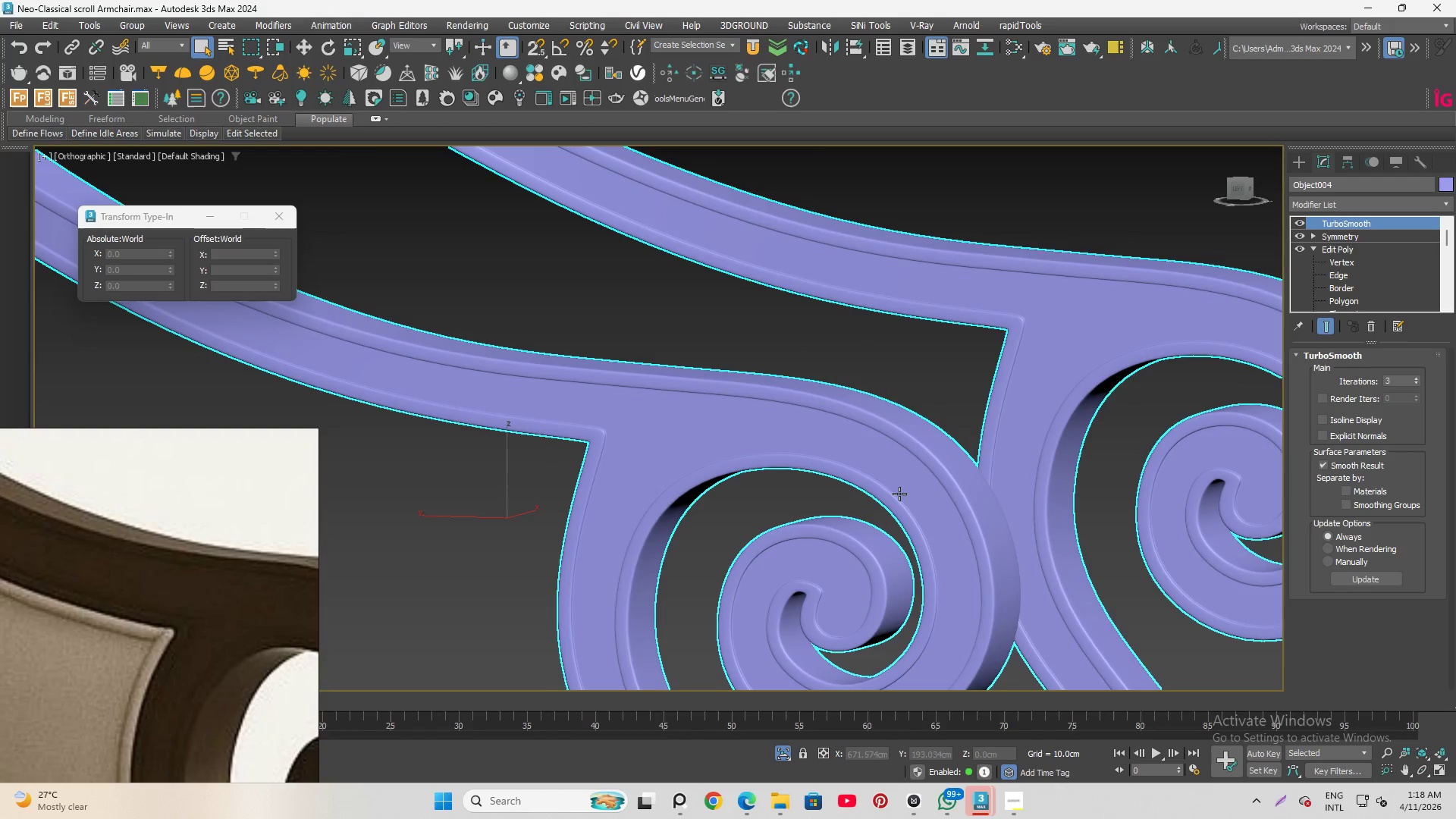 
key(F4)
 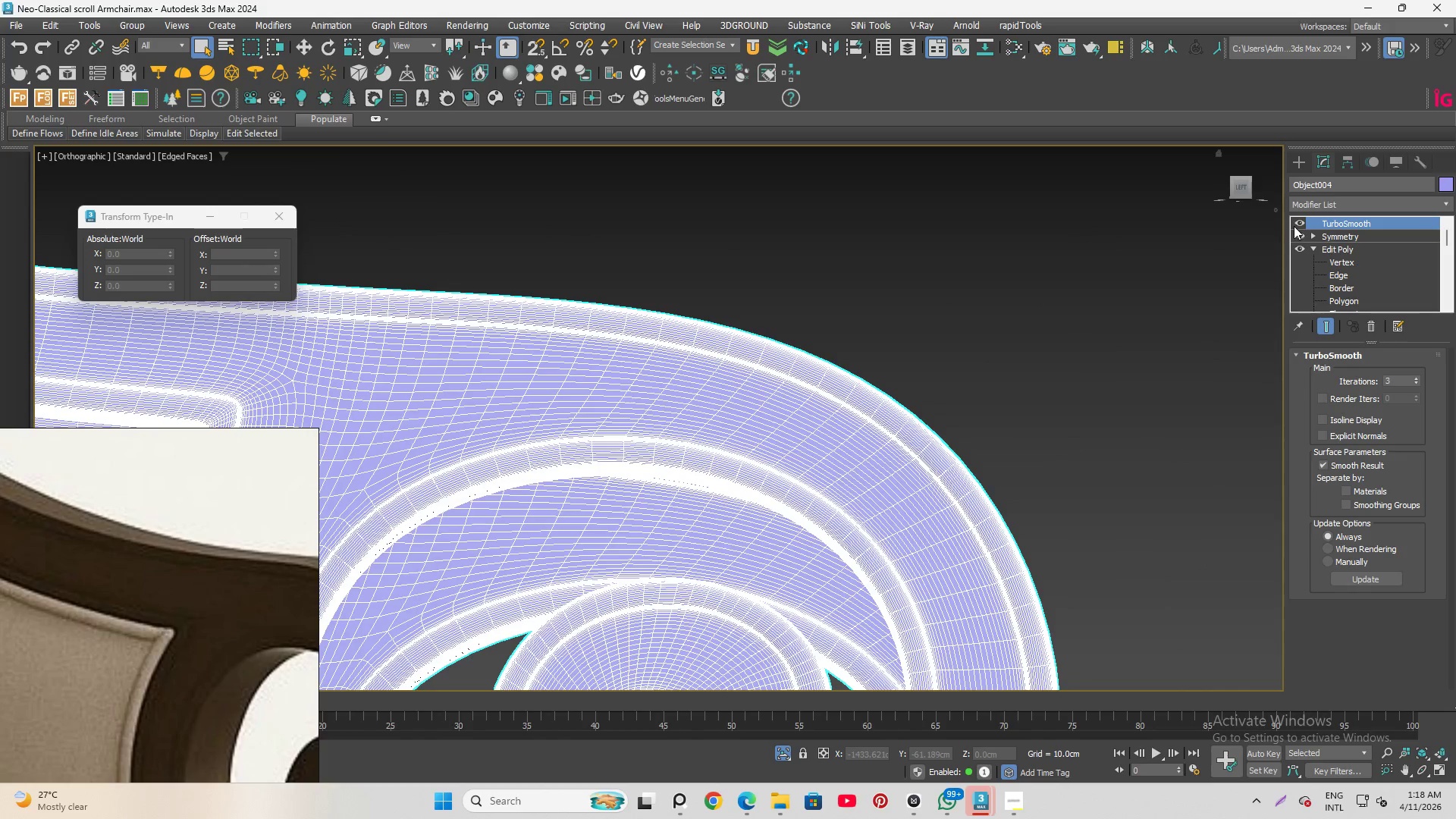 
scroll: coordinate [940, 475], scroll_direction: up, amount: 2.0
 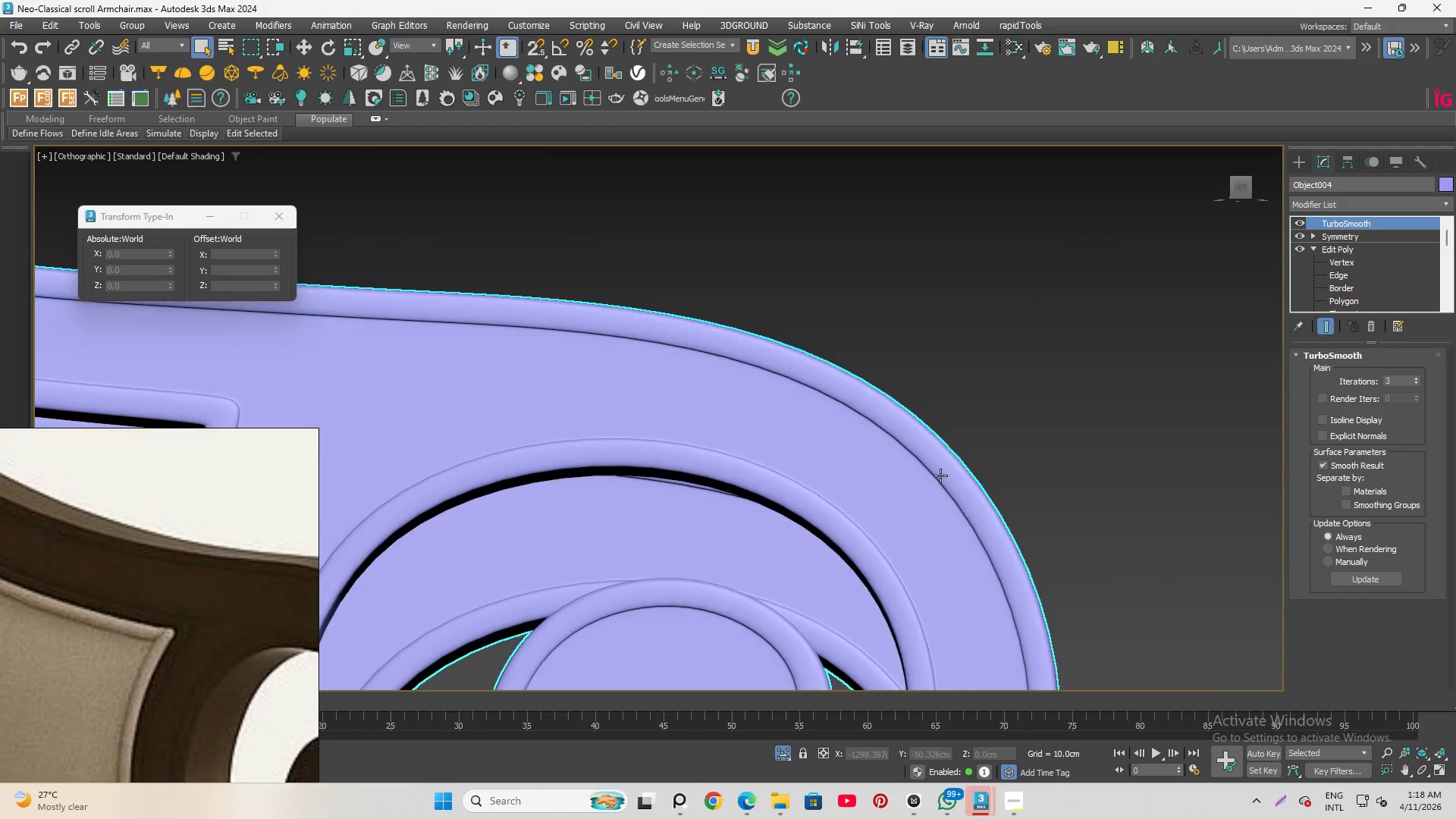 
left_click([1299, 224])
 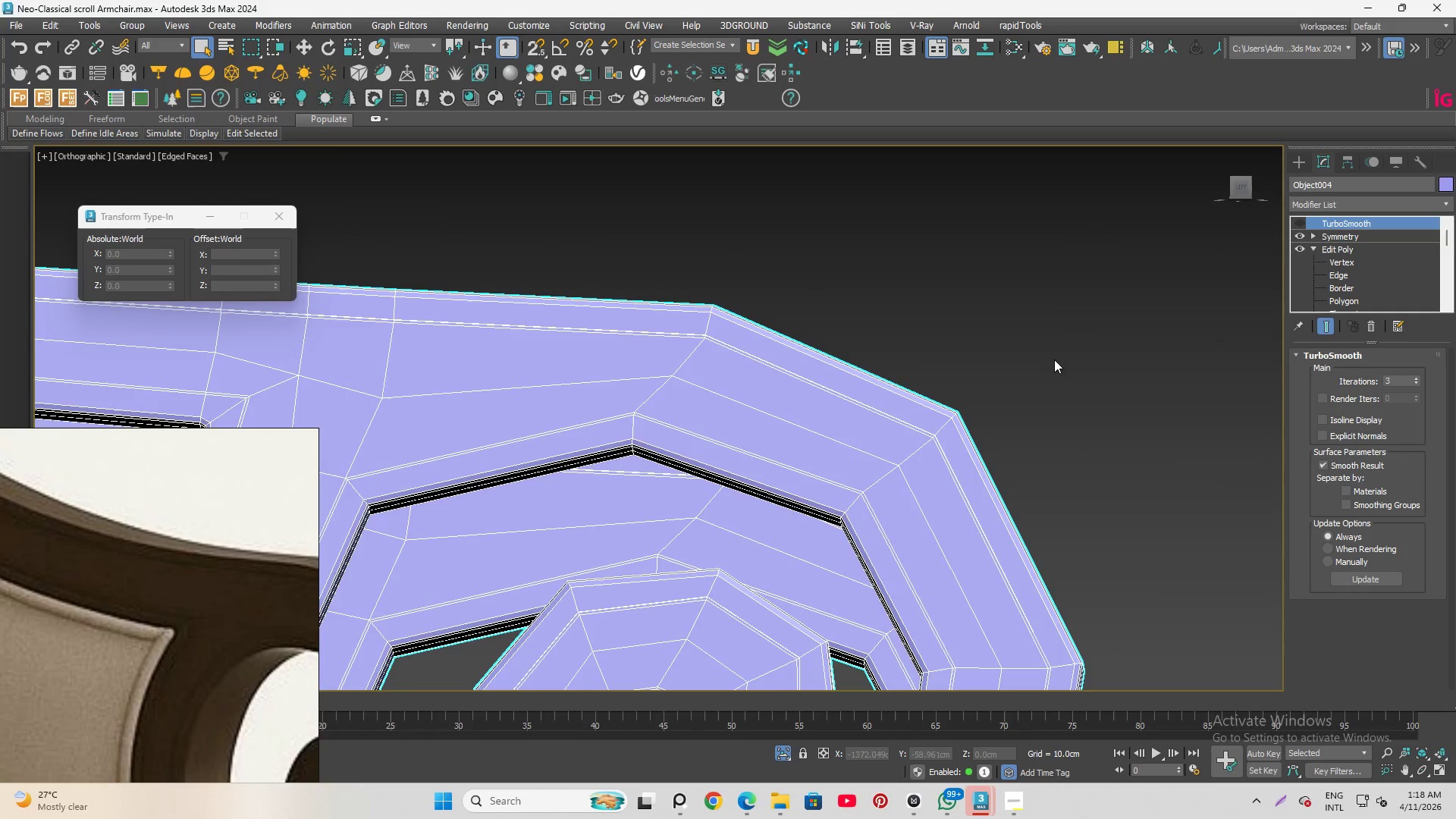 
scroll: coordinate [948, 441], scroll_direction: up, amount: 5.0
 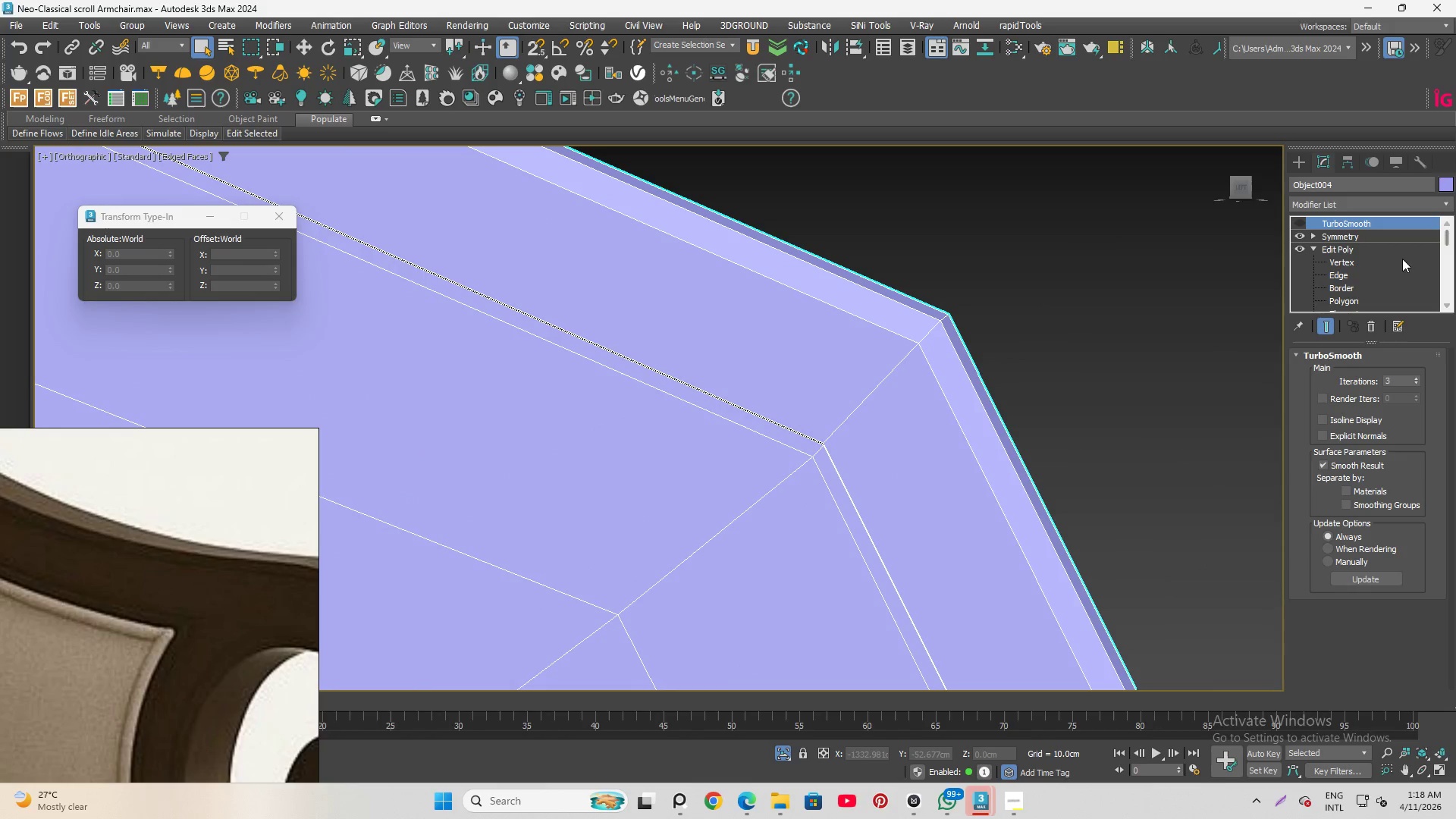 
left_click([1341, 279])
 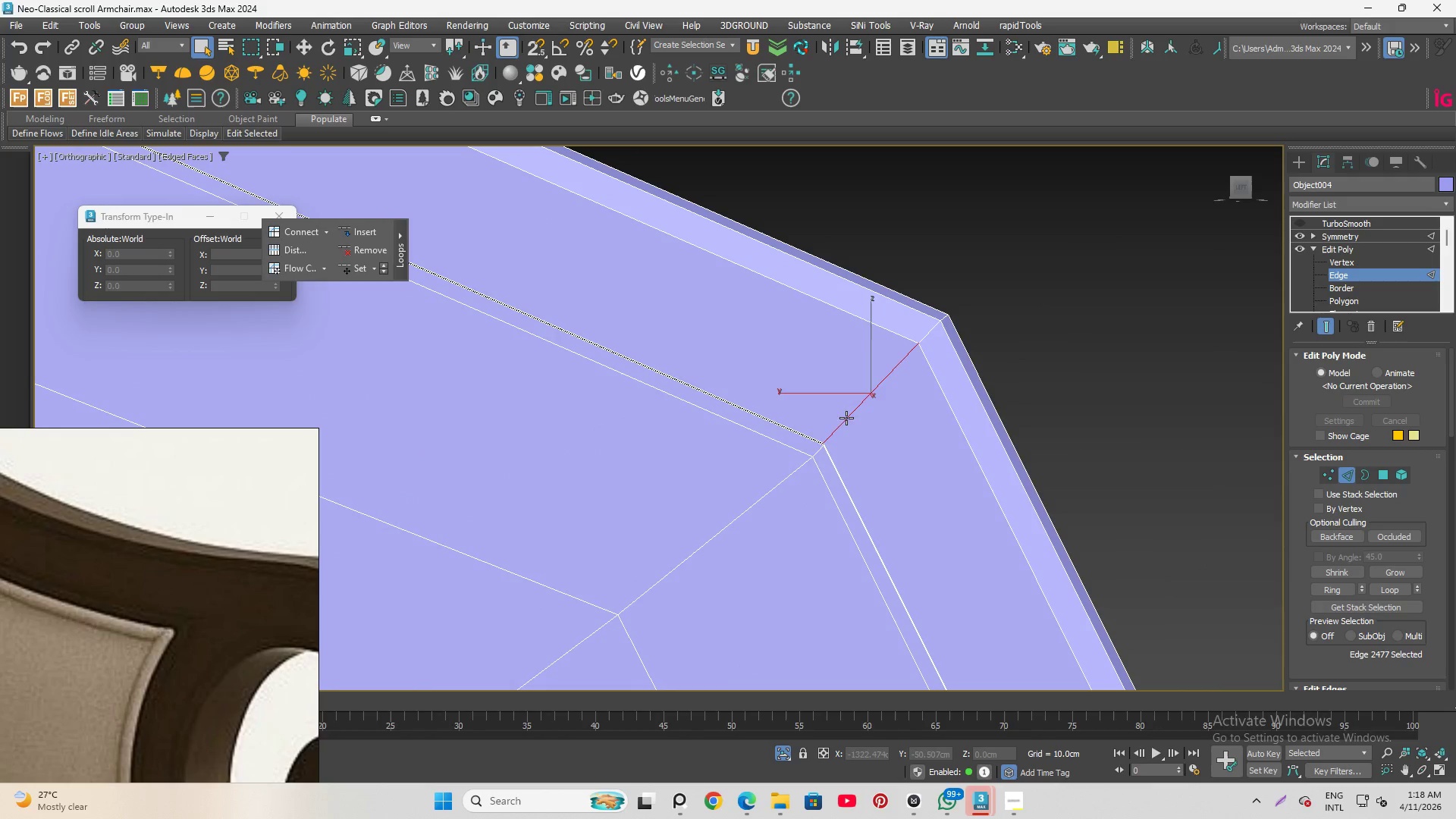 
scroll: coordinate [984, 287], scroll_direction: down, amount: 8.0
 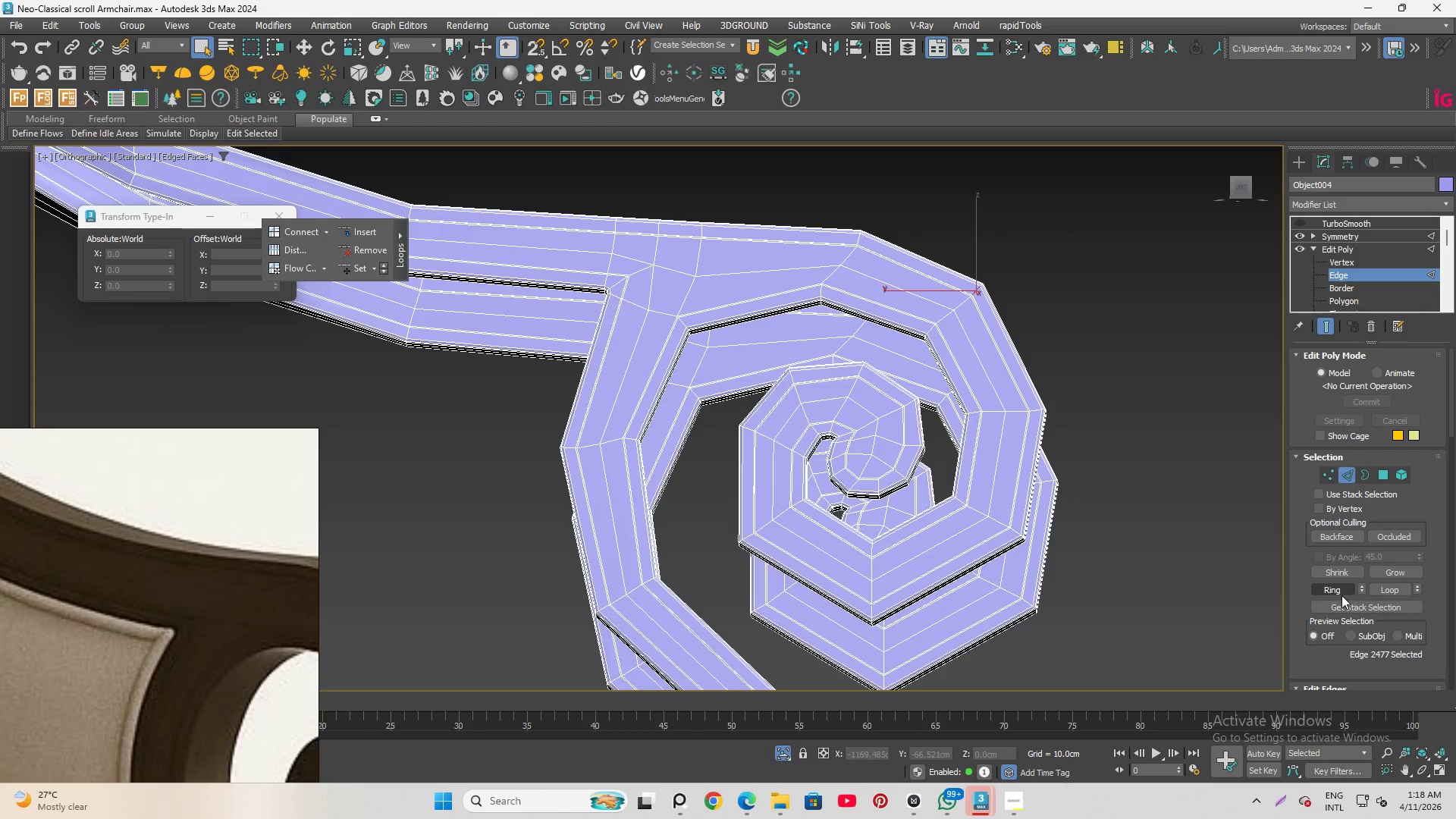 
left_click([1340, 590])
 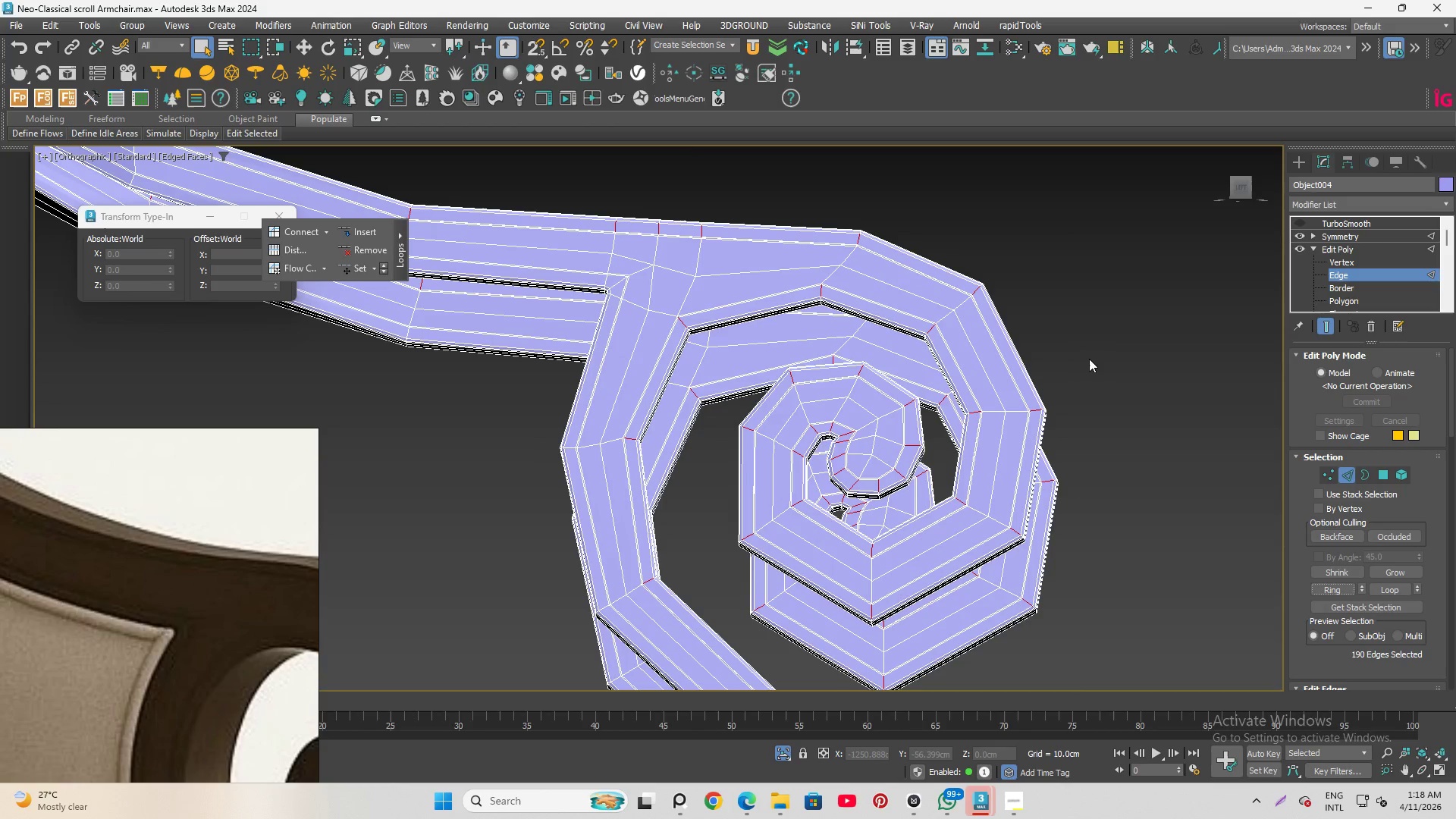 
scroll: coordinate [945, 318], scroll_direction: down, amount: 4.0
 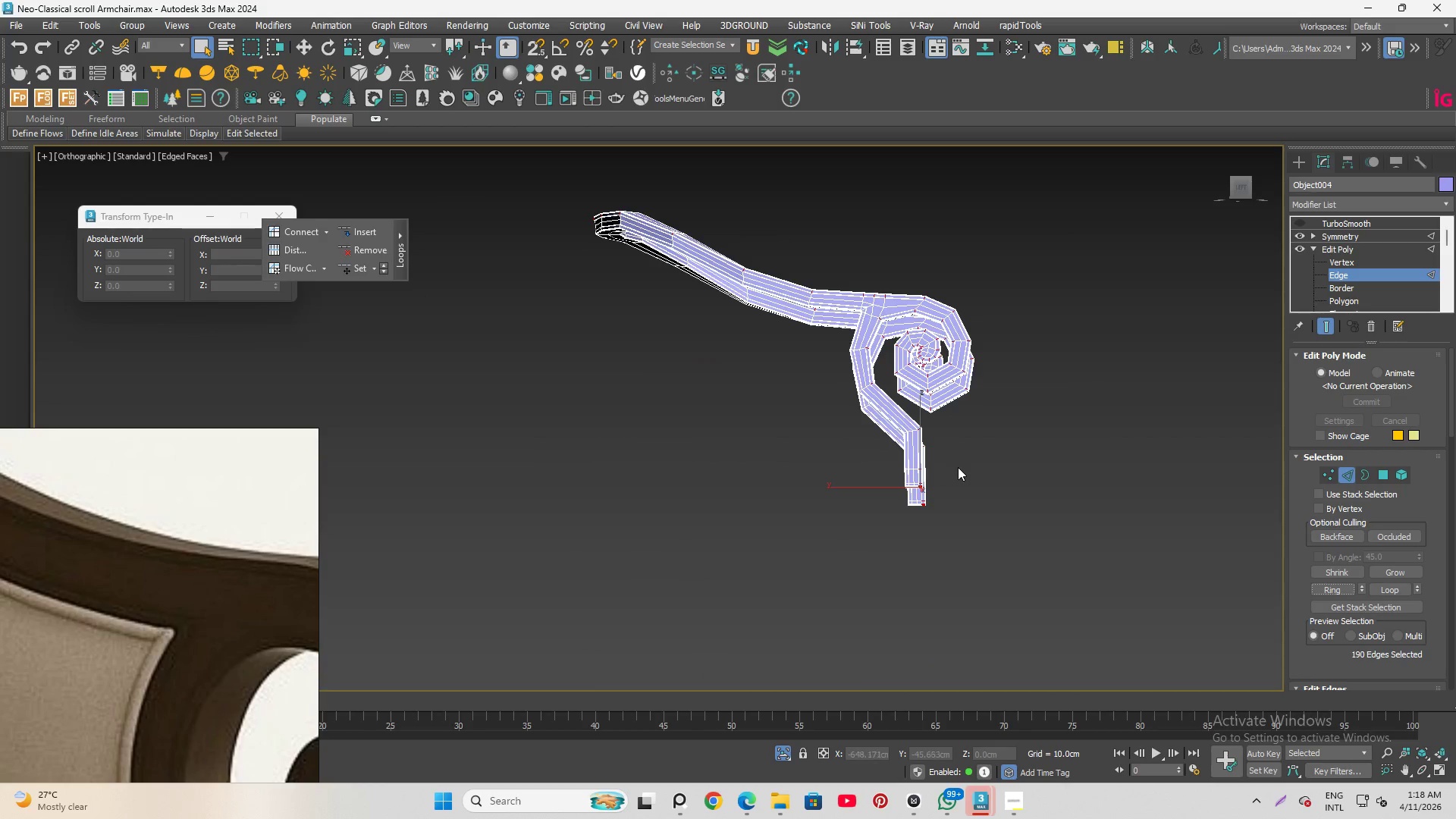 
scroll: coordinate [937, 529], scroll_direction: up, amount: 7.0
 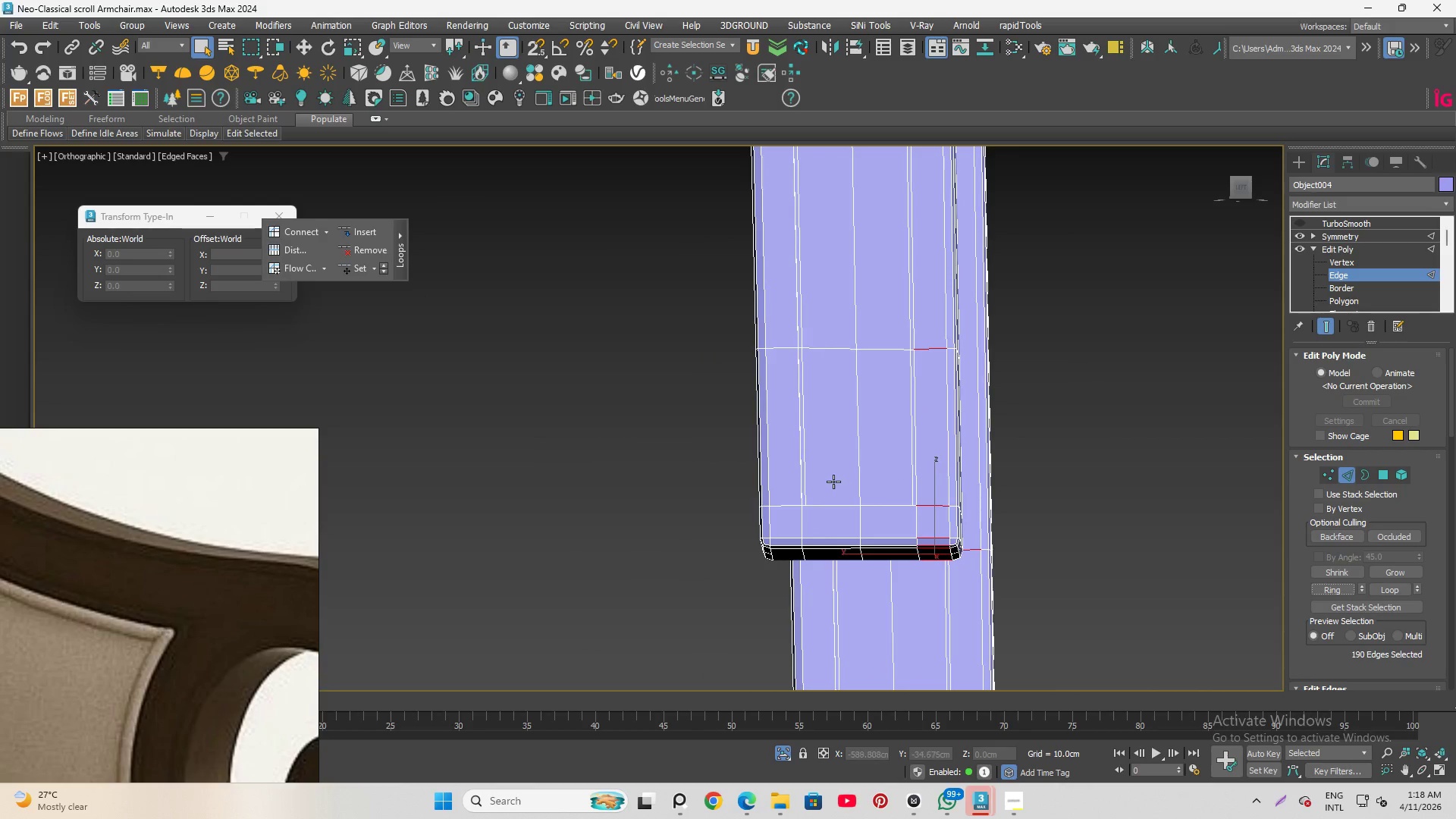 
hold_key(key=ControlLeft, duration=1.5)
 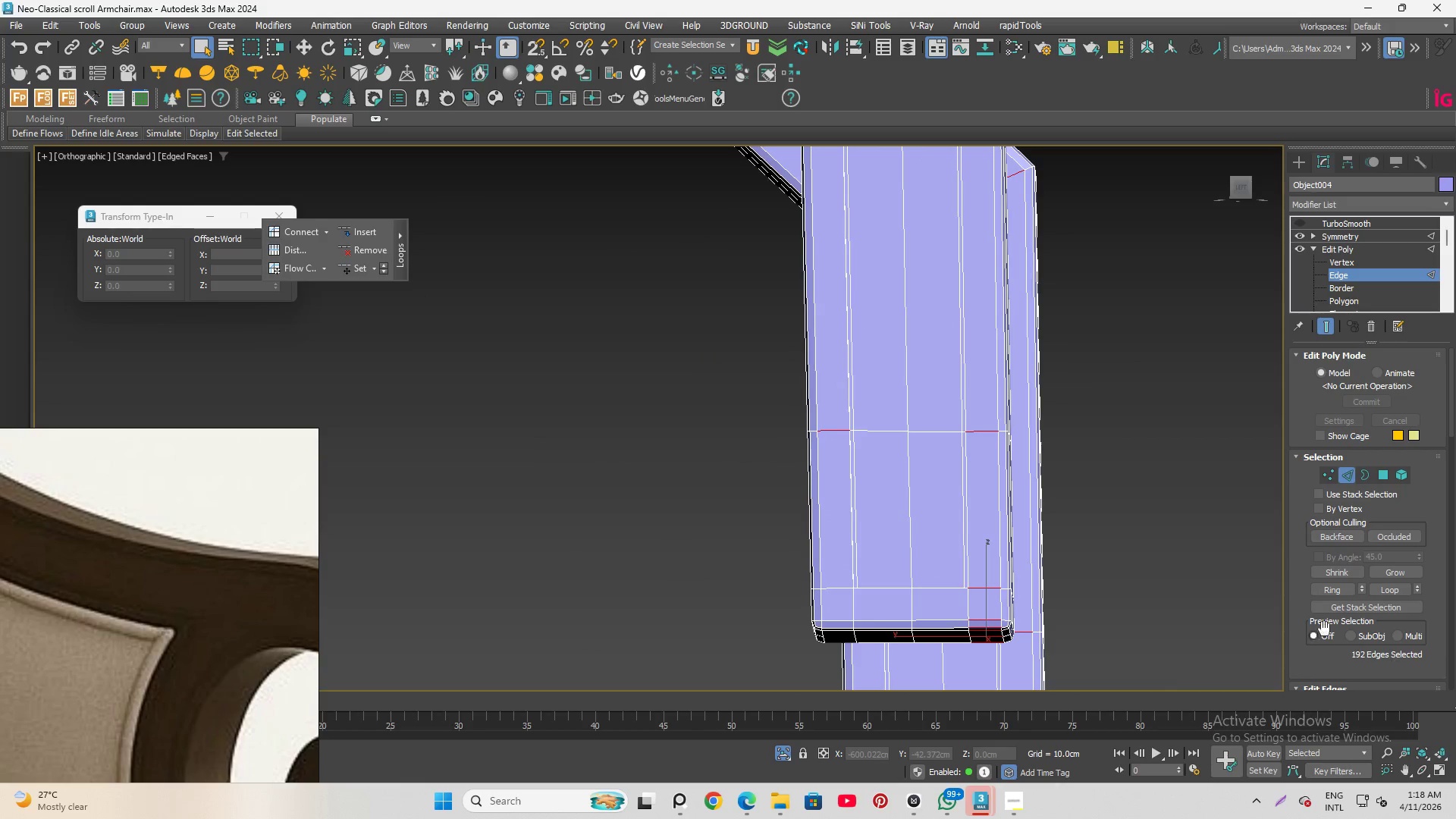 
scroll: coordinate [841, 457], scroll_direction: none, amount: 0.0
 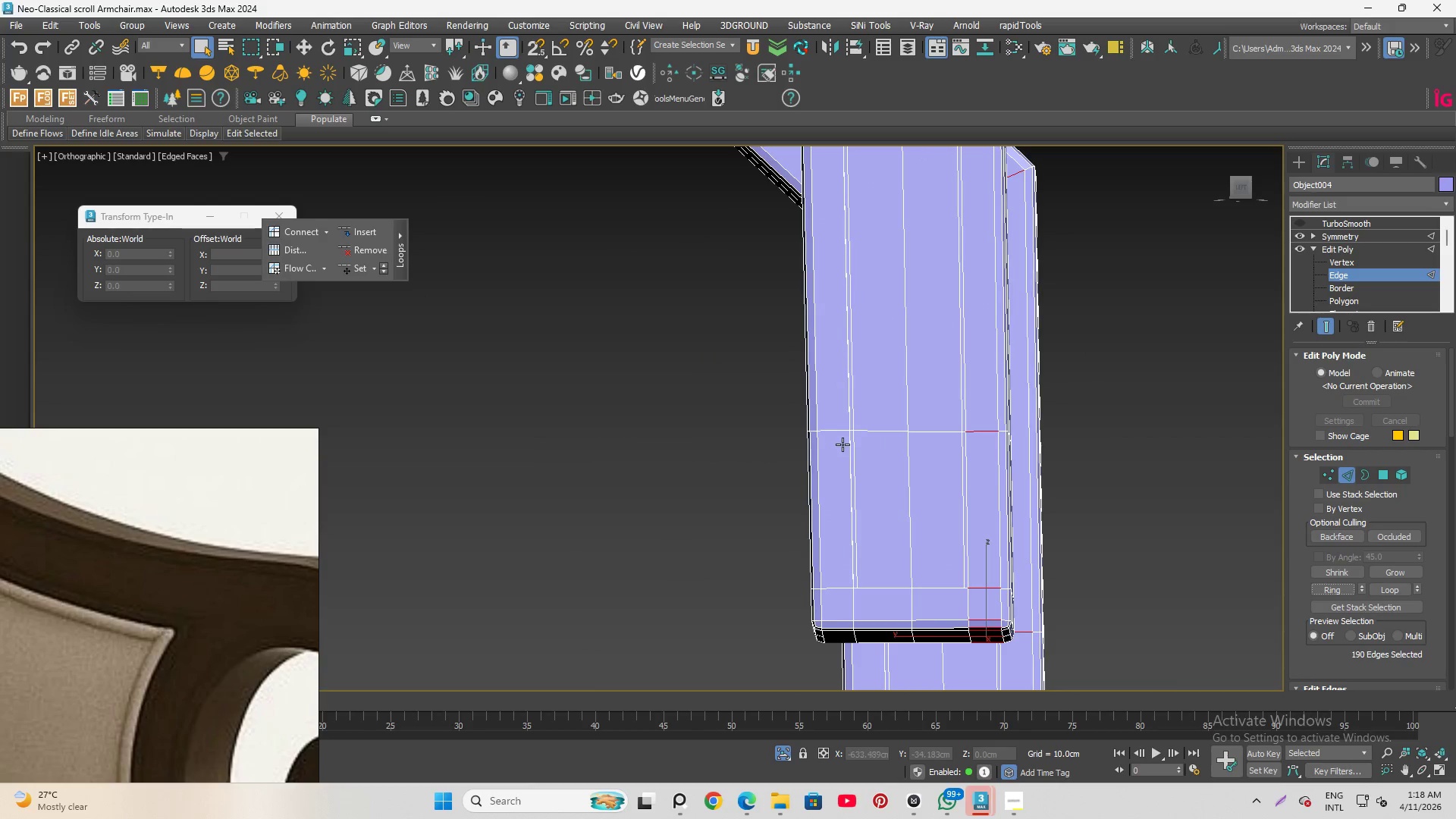 
left_click([836, 426])
 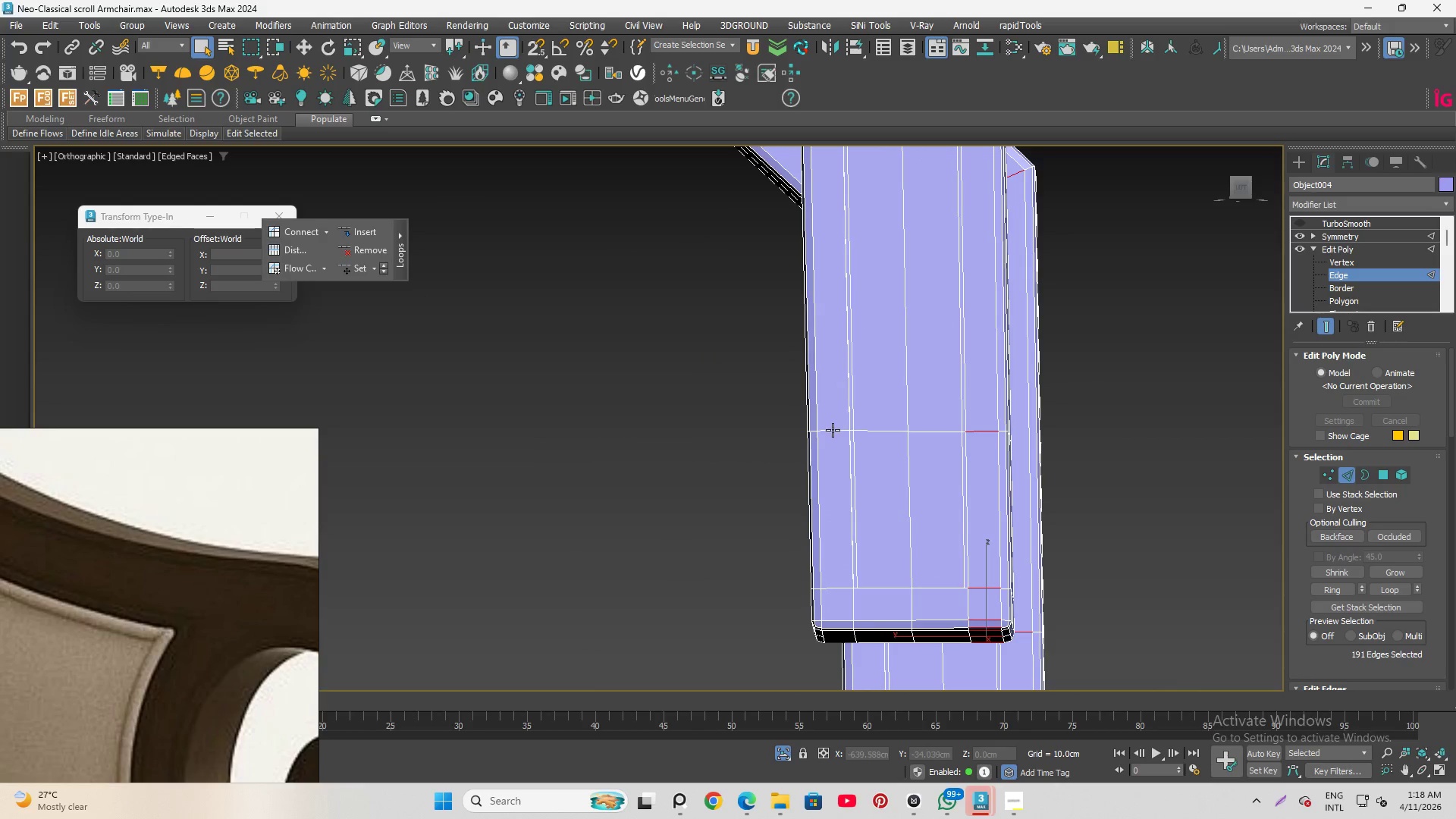 
left_click([833, 431])
 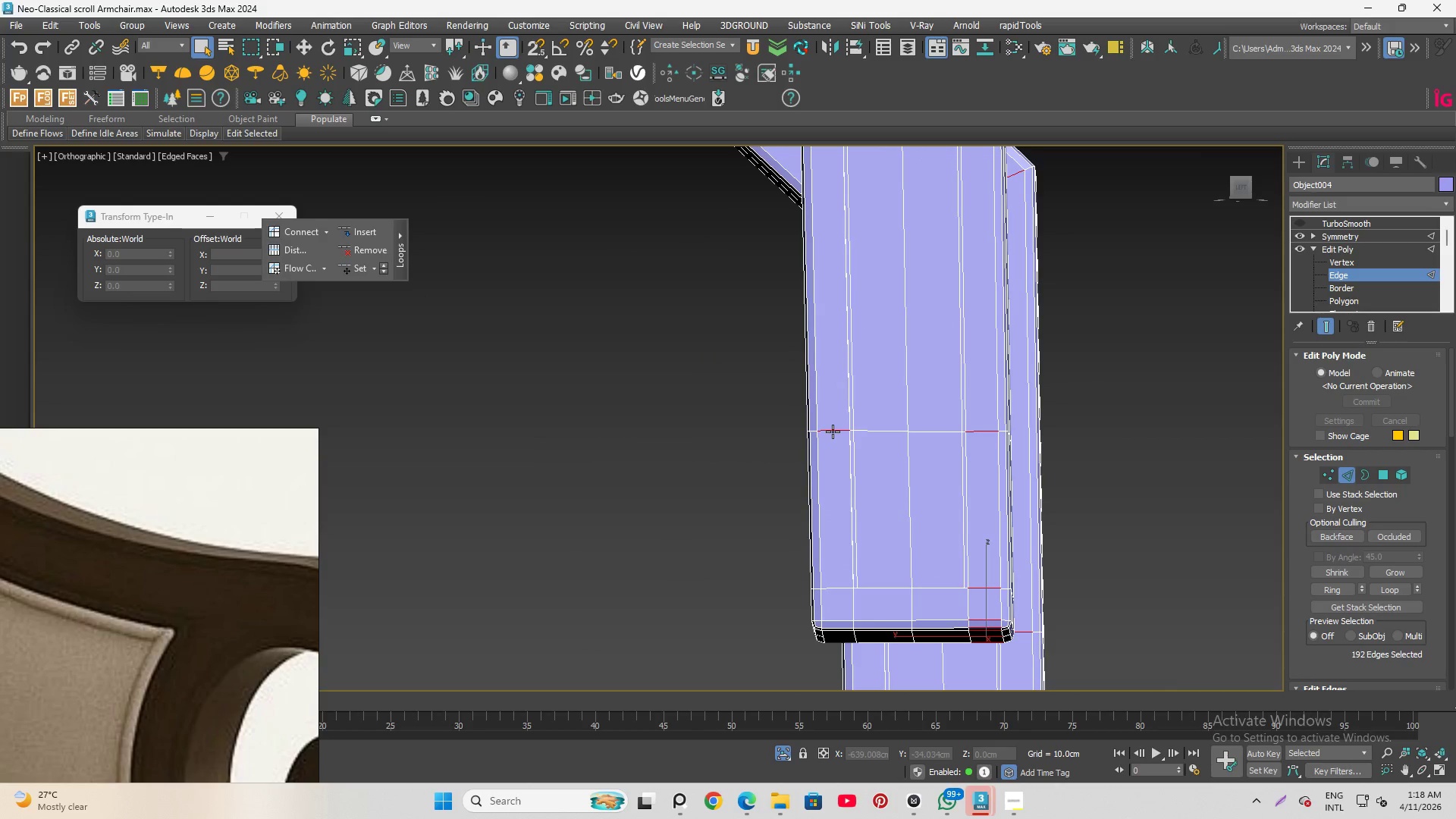 
key(Control+ControlLeft)
 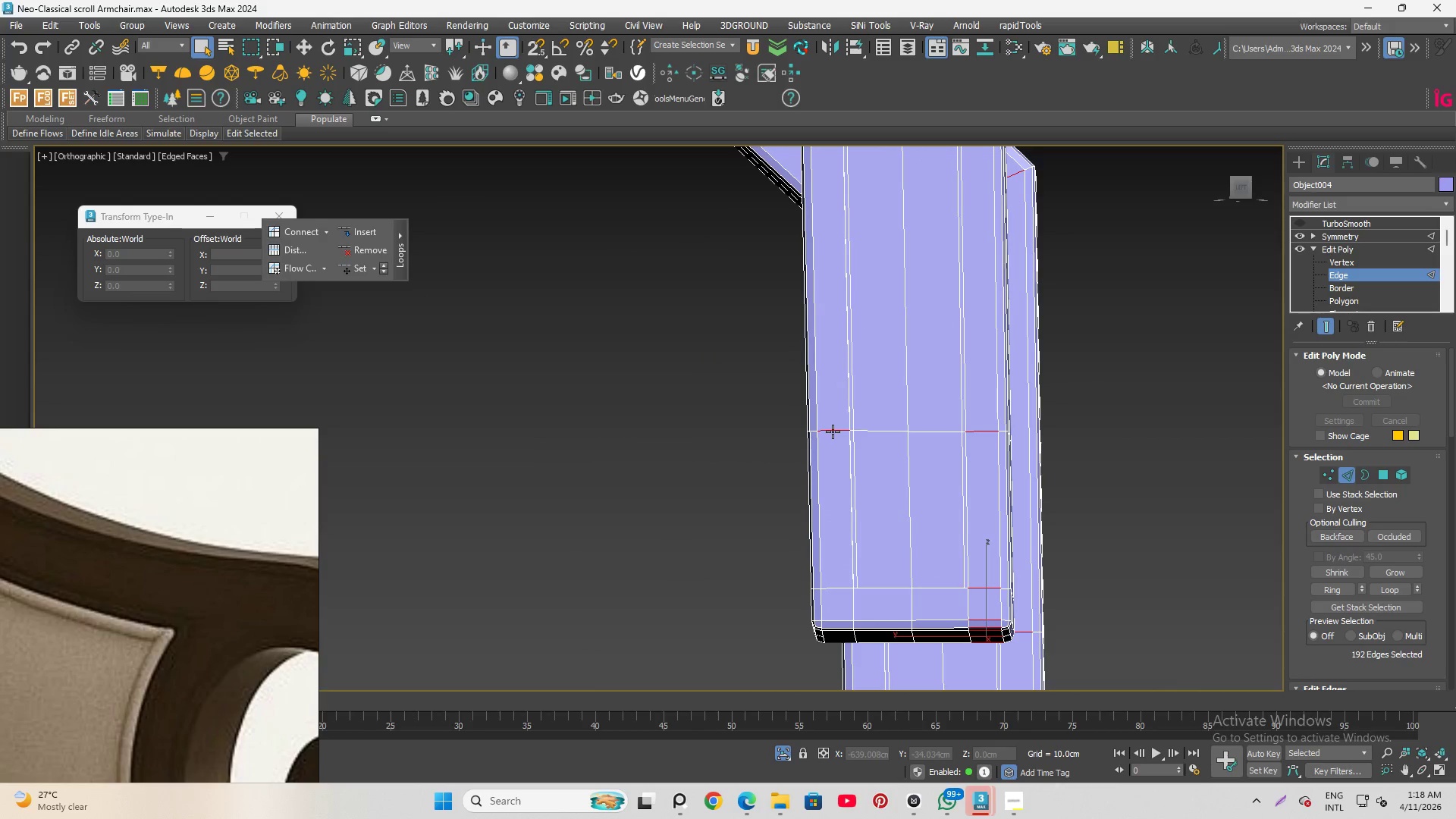 
key(Control+ControlLeft)
 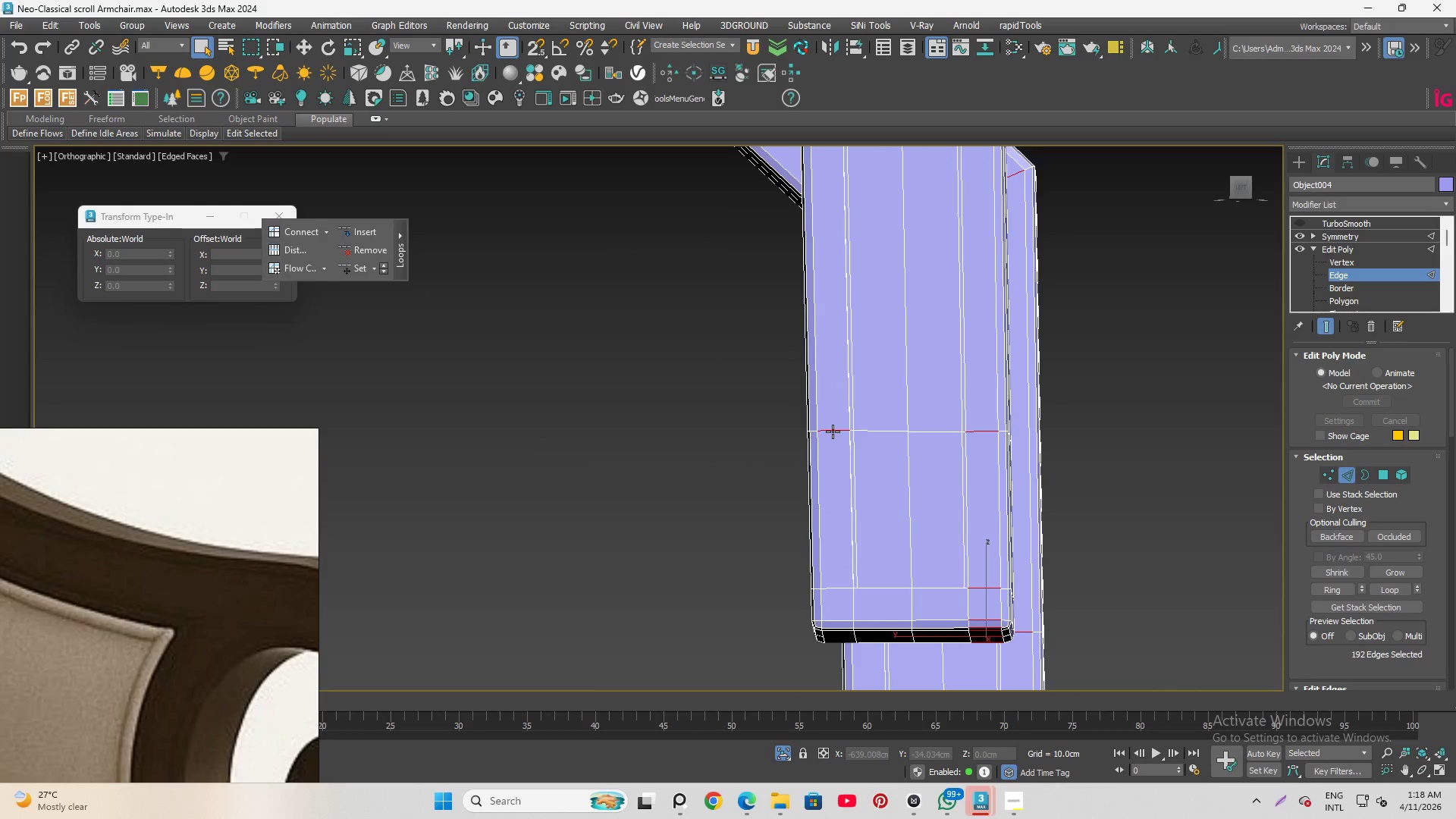 
key(Control+ControlLeft)
 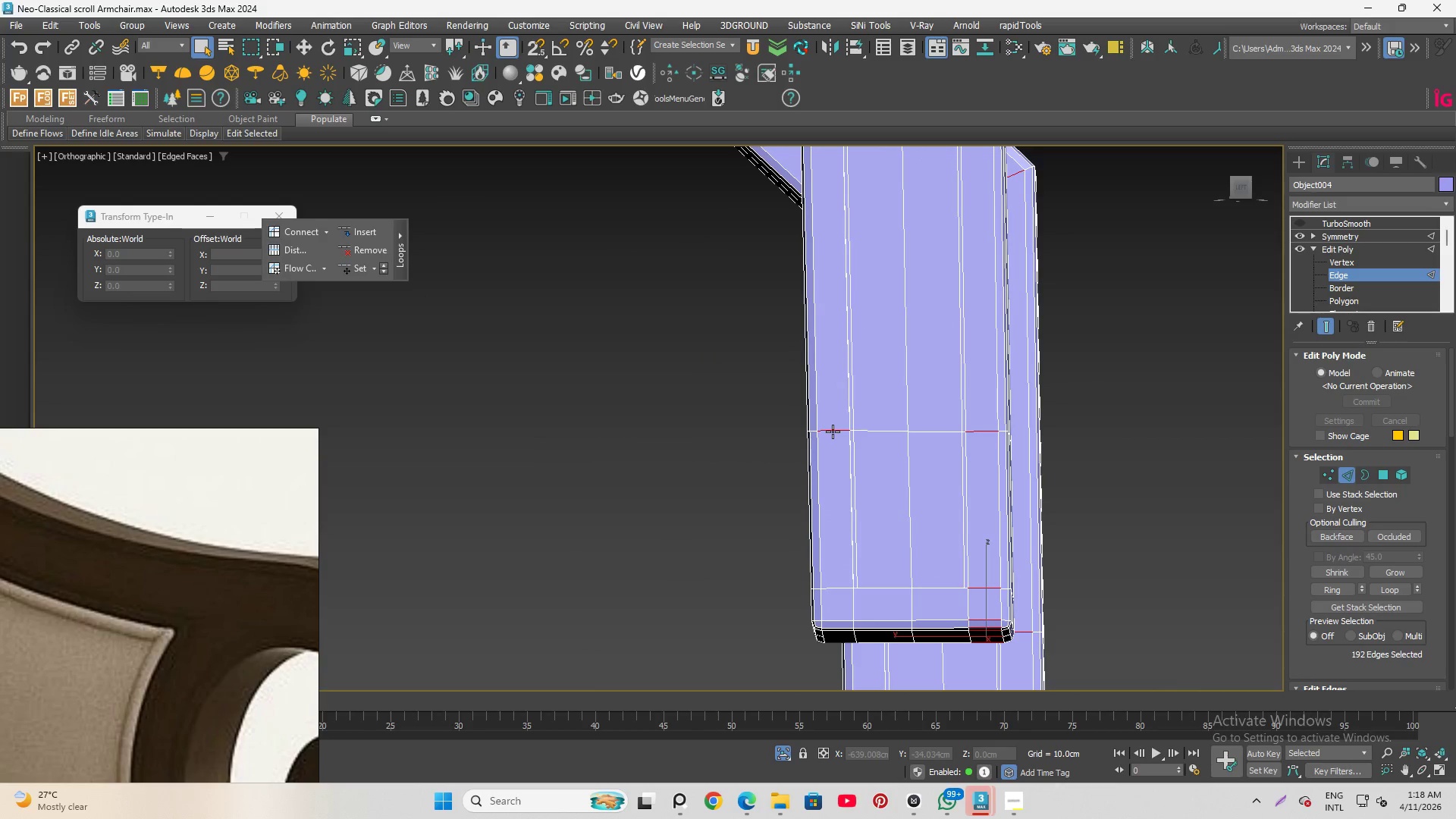 
key(Control+ControlLeft)
 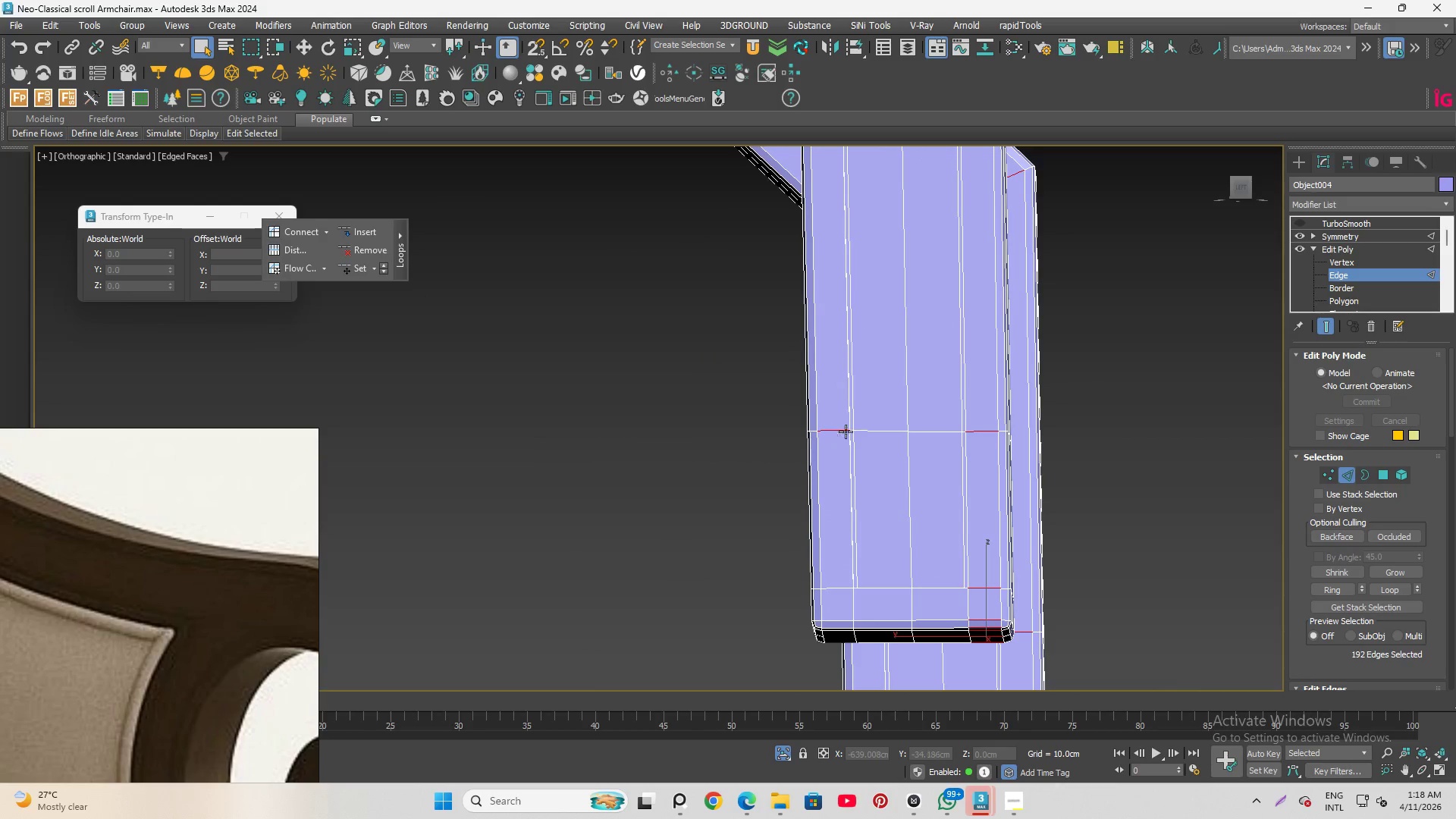 
key(Control+ControlLeft)
 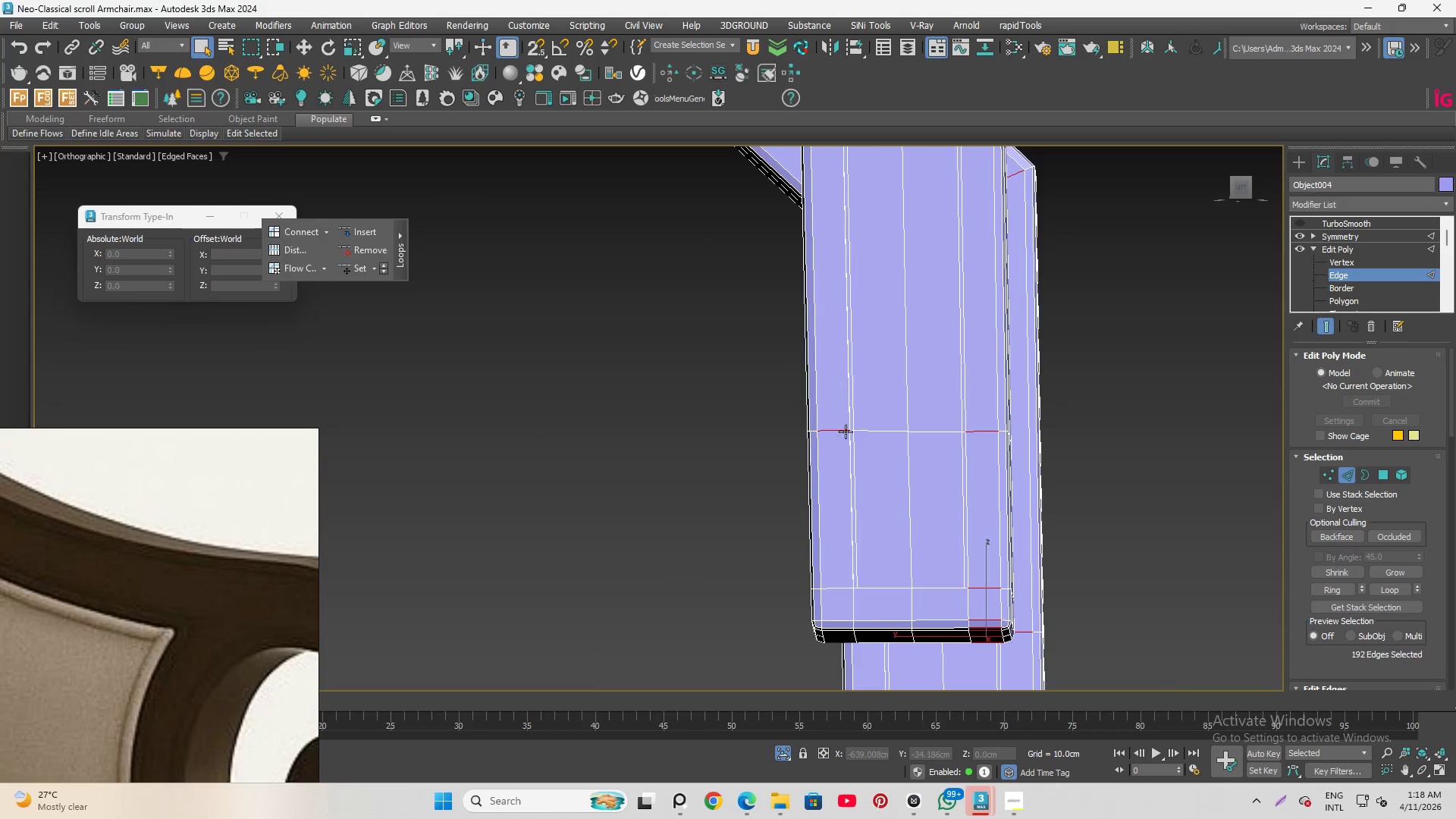 
key(Control+ControlLeft)
 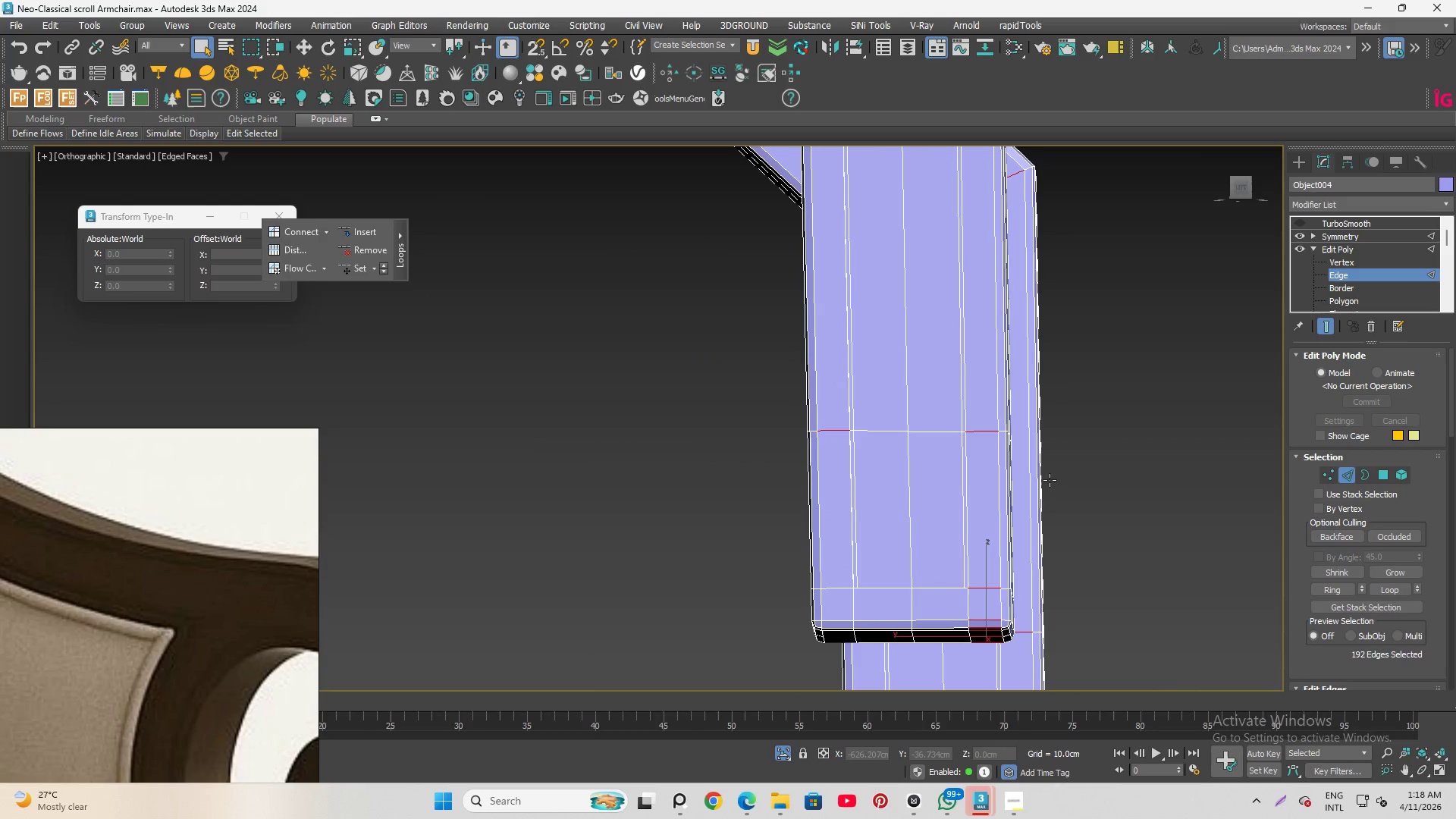 
key(Control+ControlLeft)
 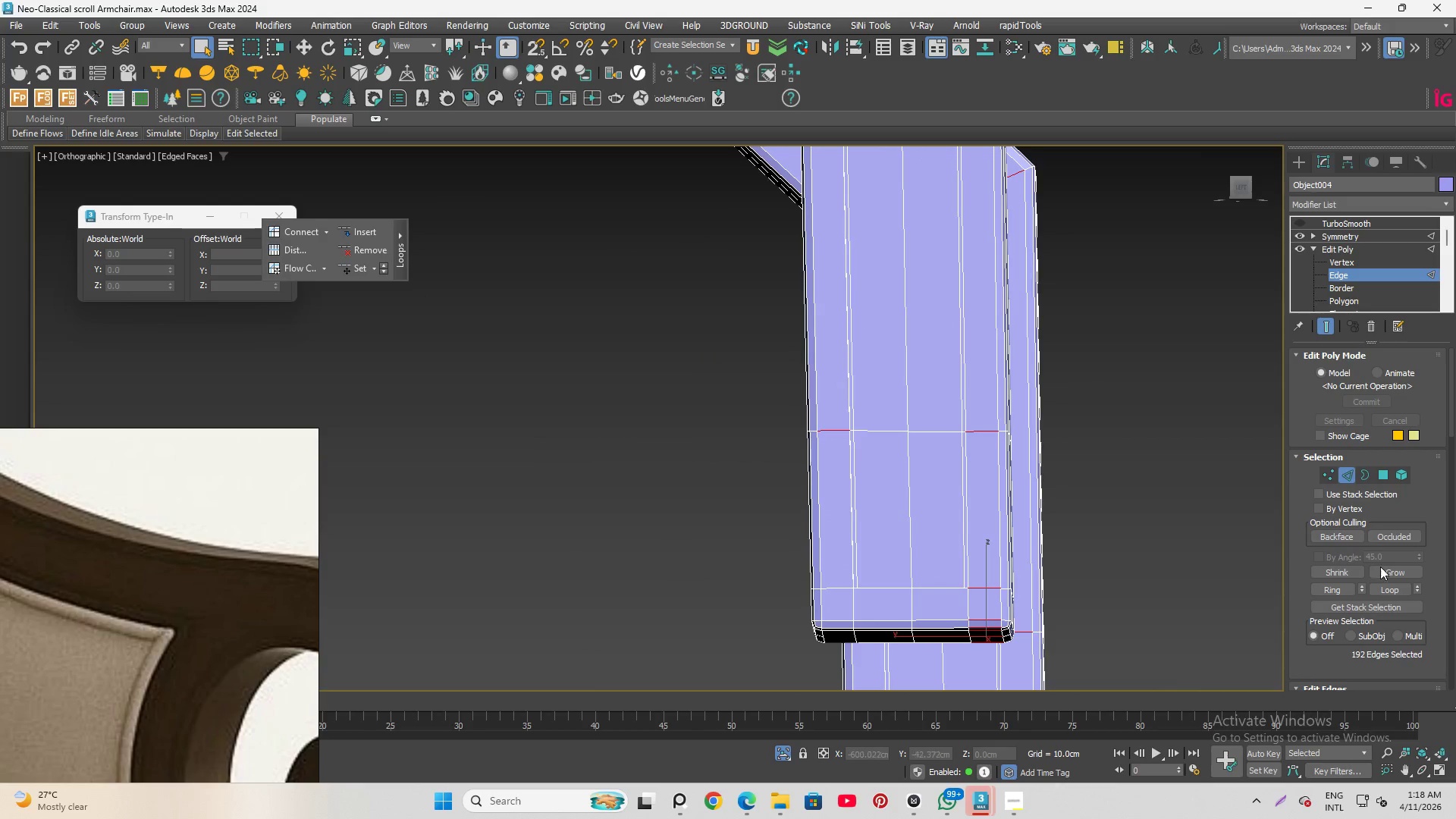 
key(Control+ControlLeft)
 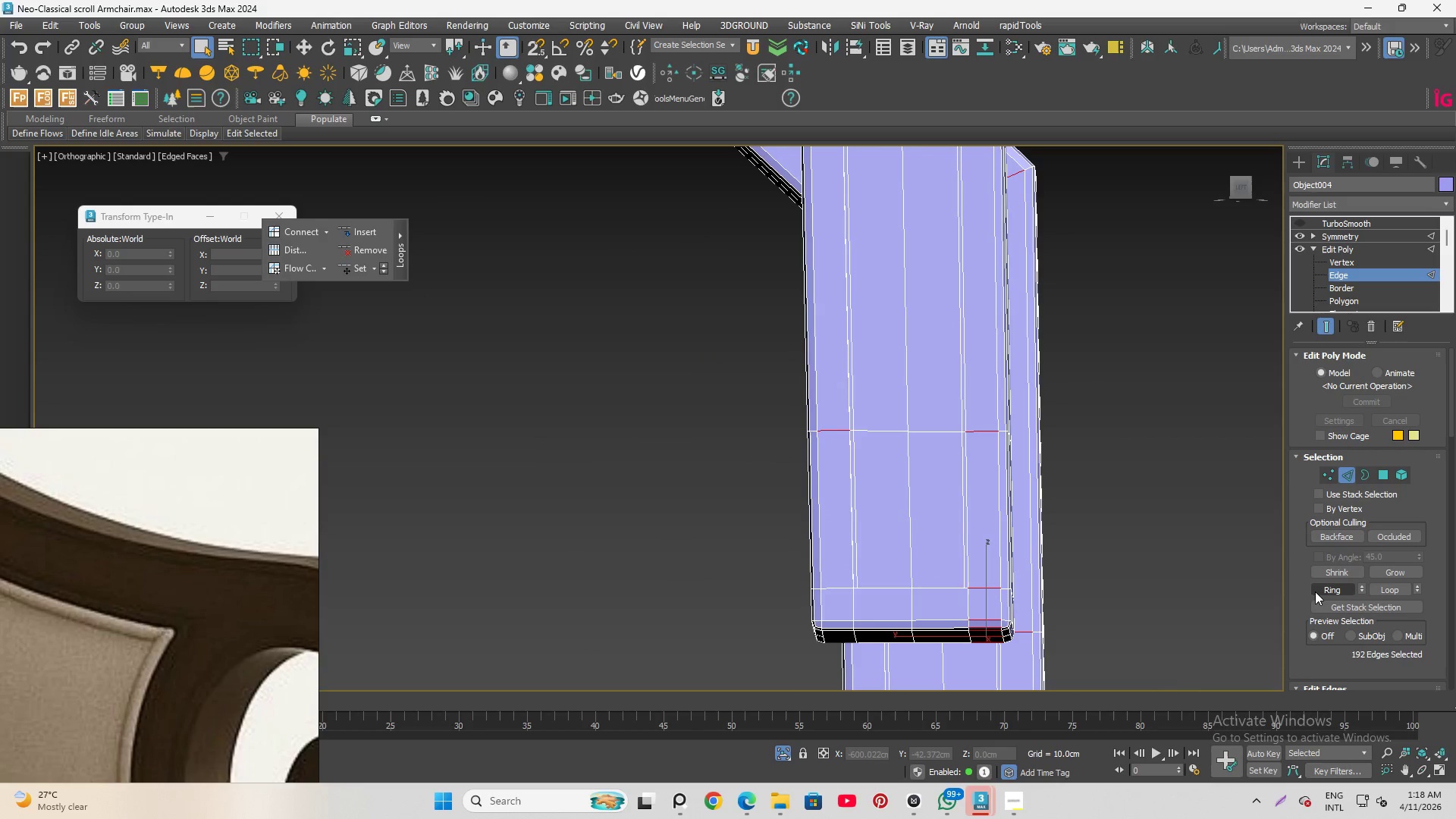 
left_click([1316, 592])
 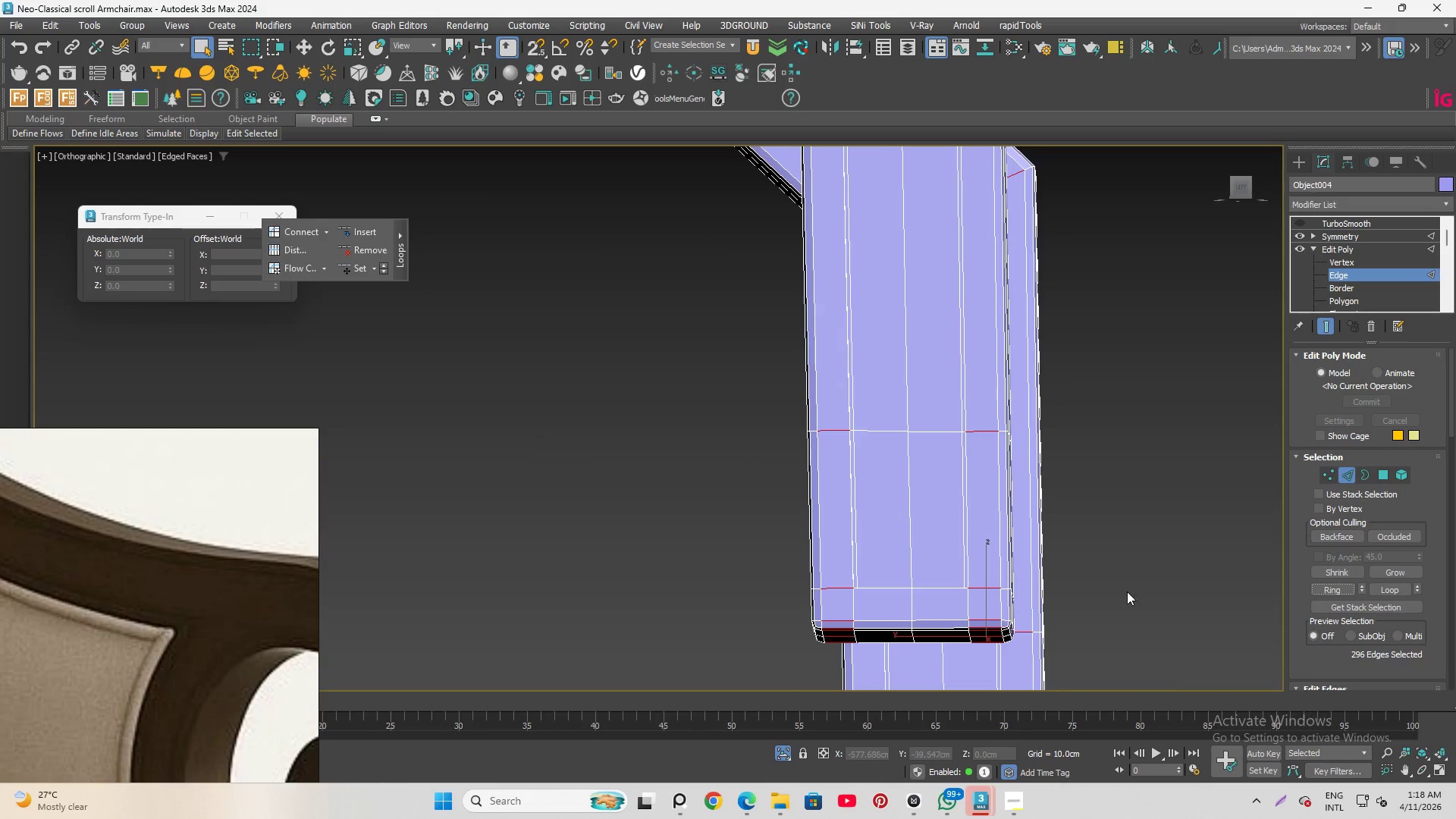 
scroll: coordinate [1066, 635], scroll_direction: down, amount: 5.0
 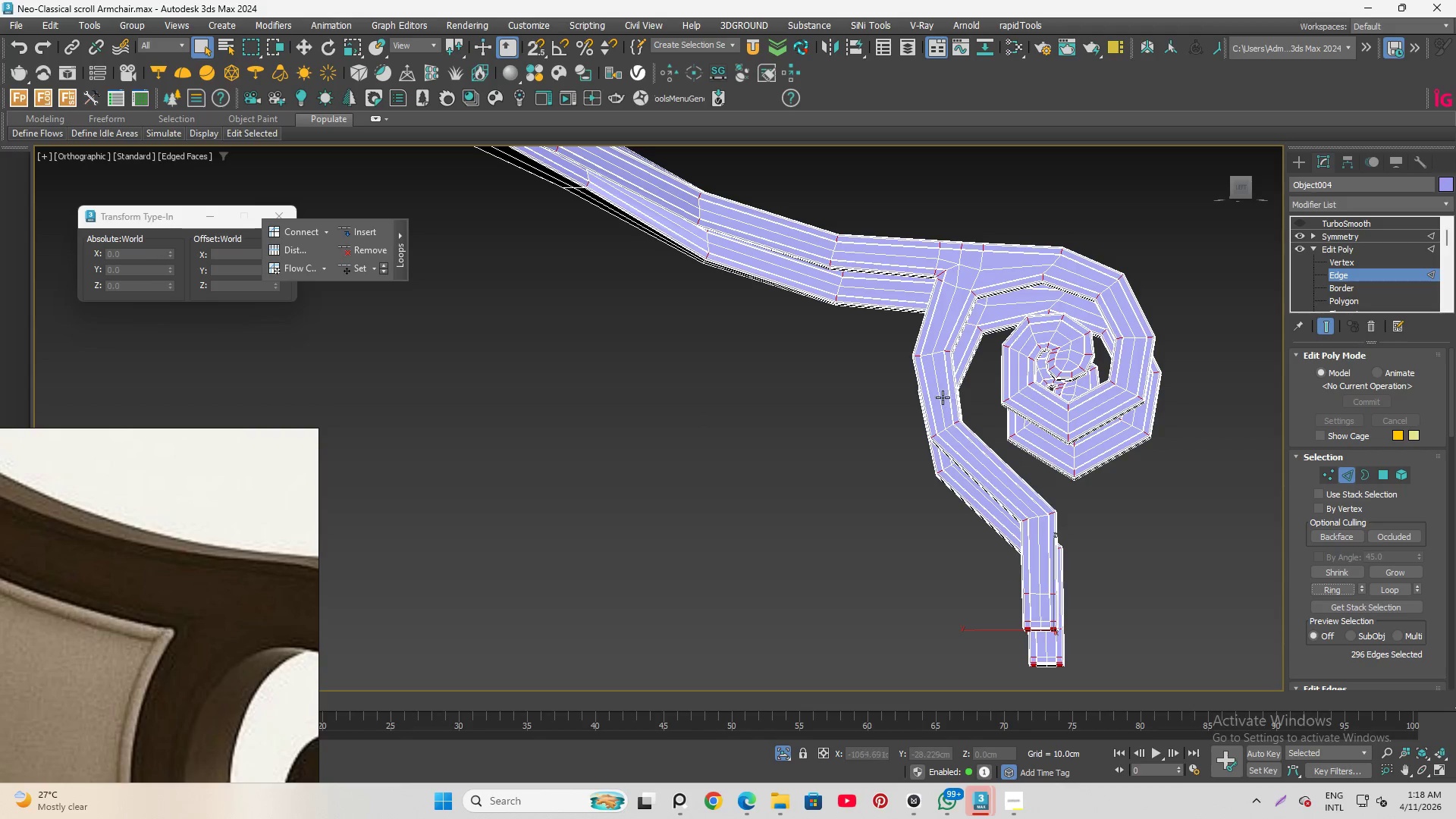 
scroll: coordinate [943, 391], scroll_direction: up, amount: 1.0
 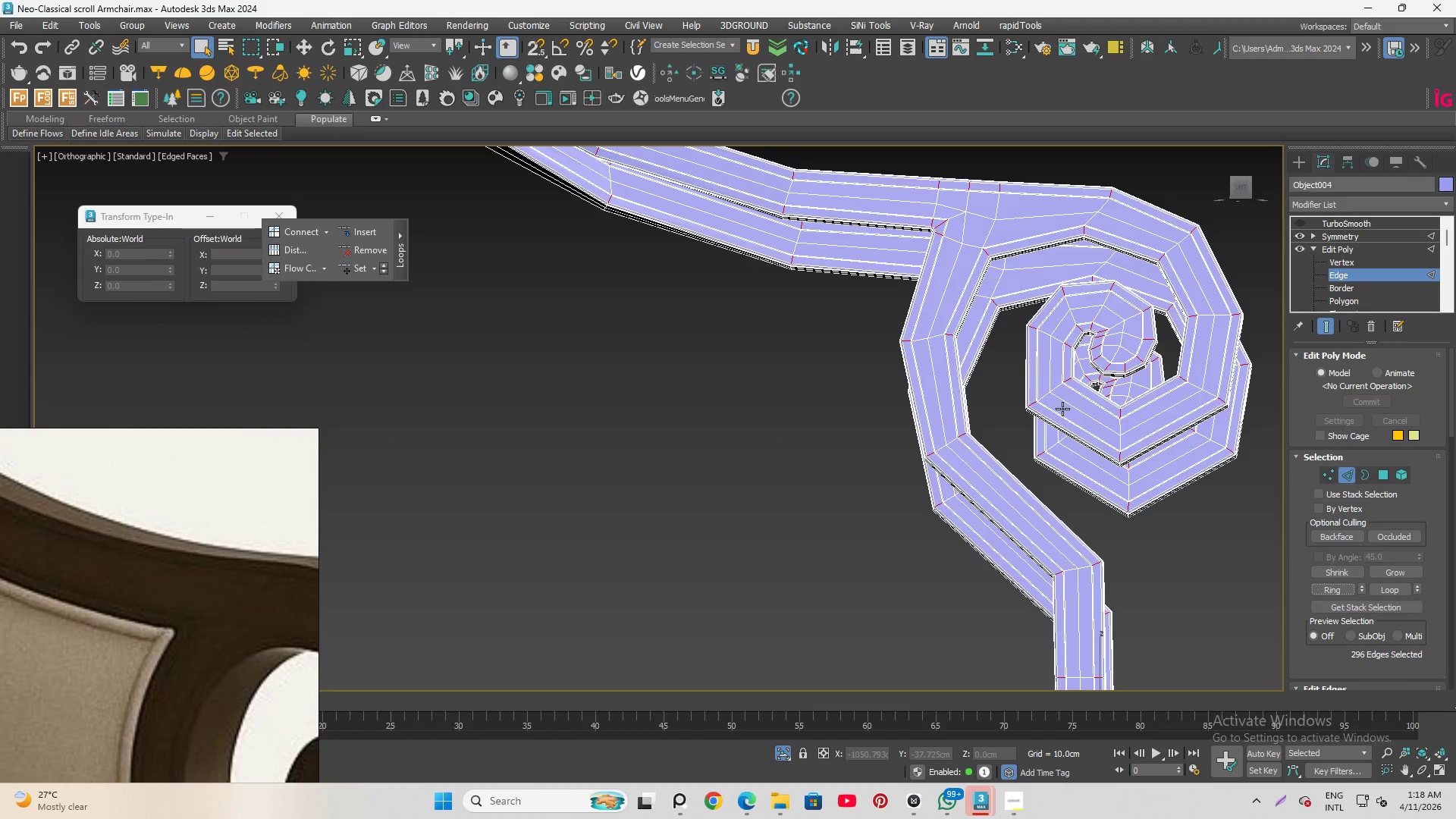 
hold_key(key=AltLeft, duration=1.5)
 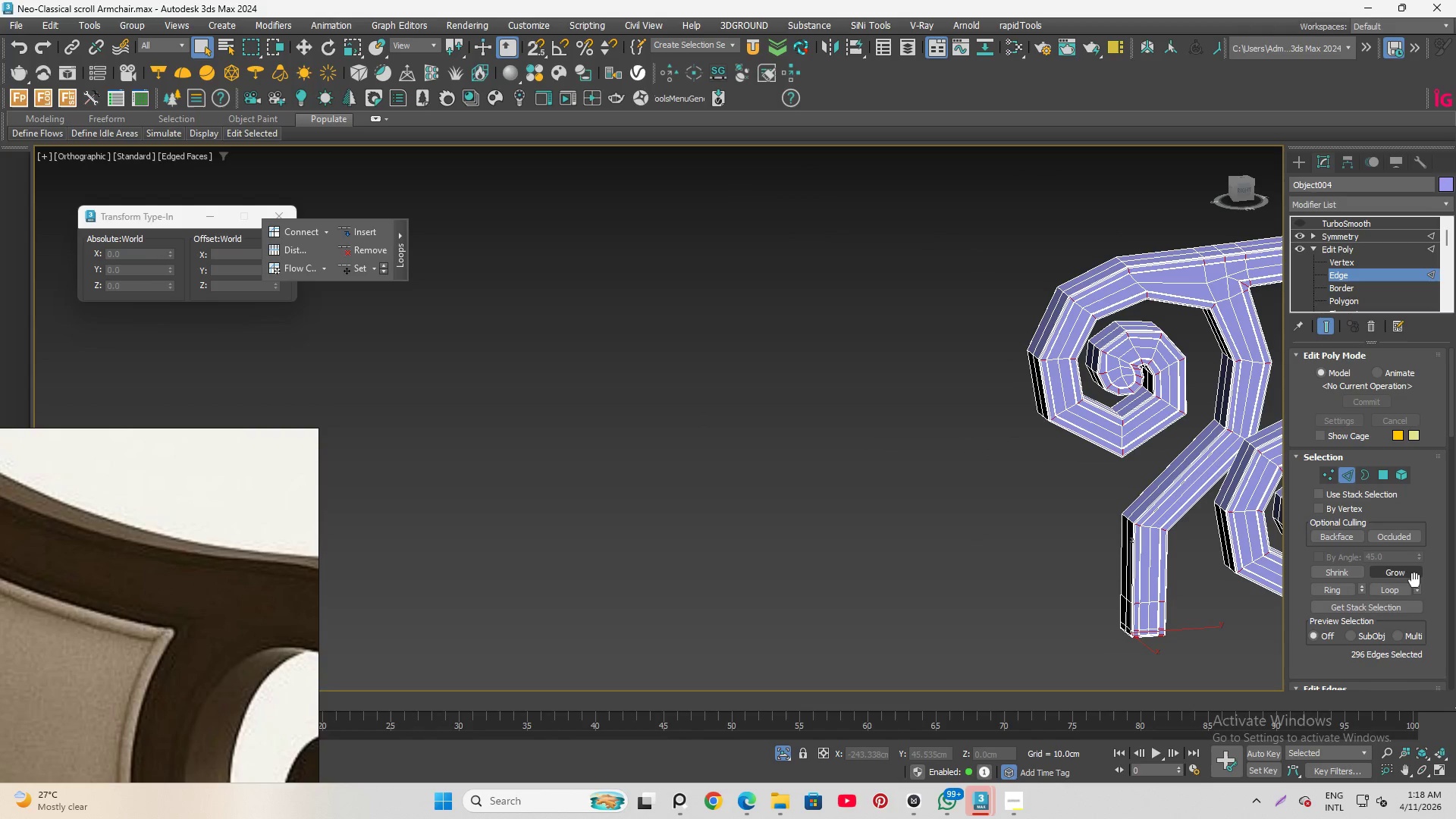 
scroll: coordinate [1094, 410], scroll_direction: down, amount: 1.0
 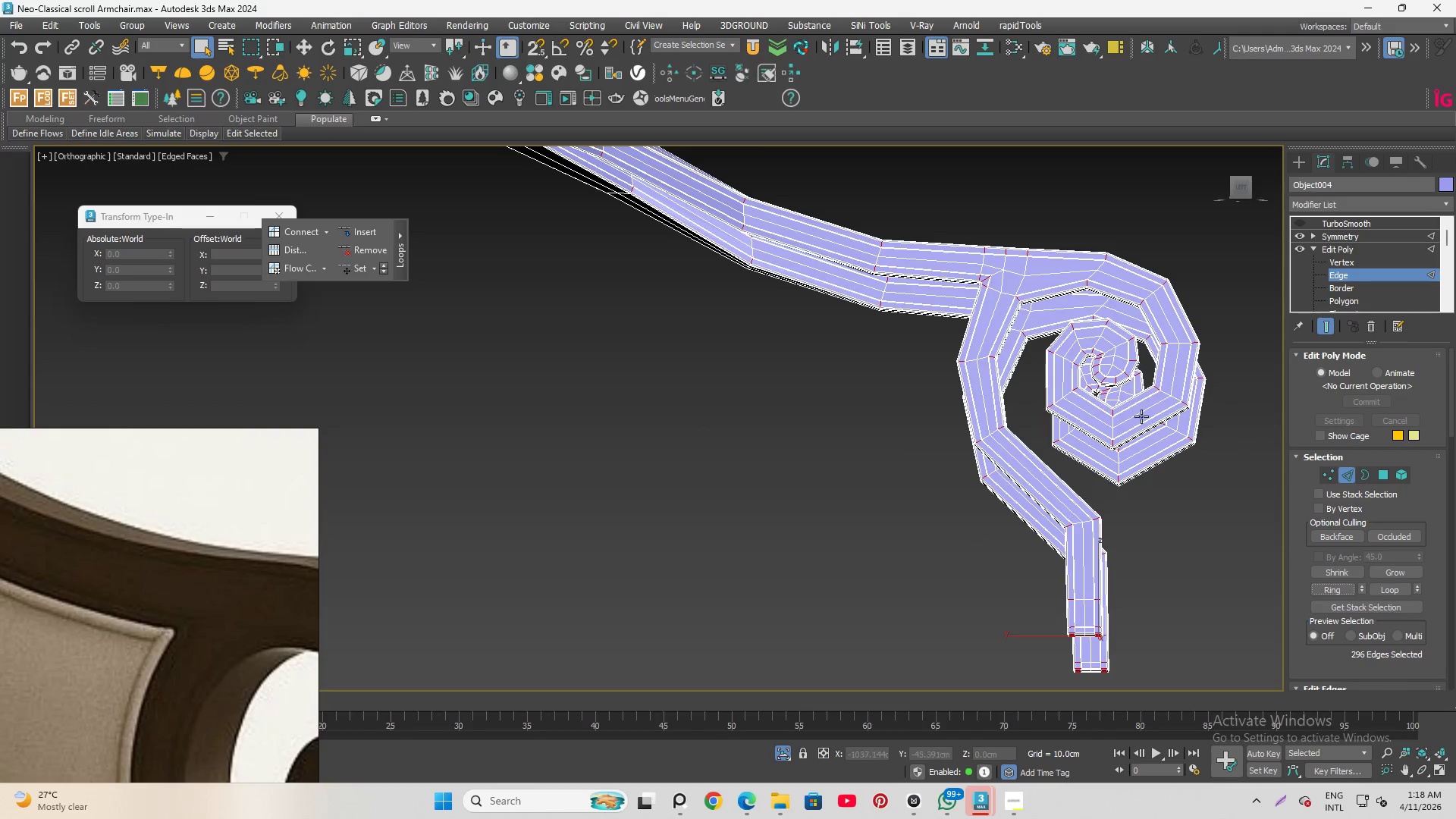 
key(Alt+AltLeft)
 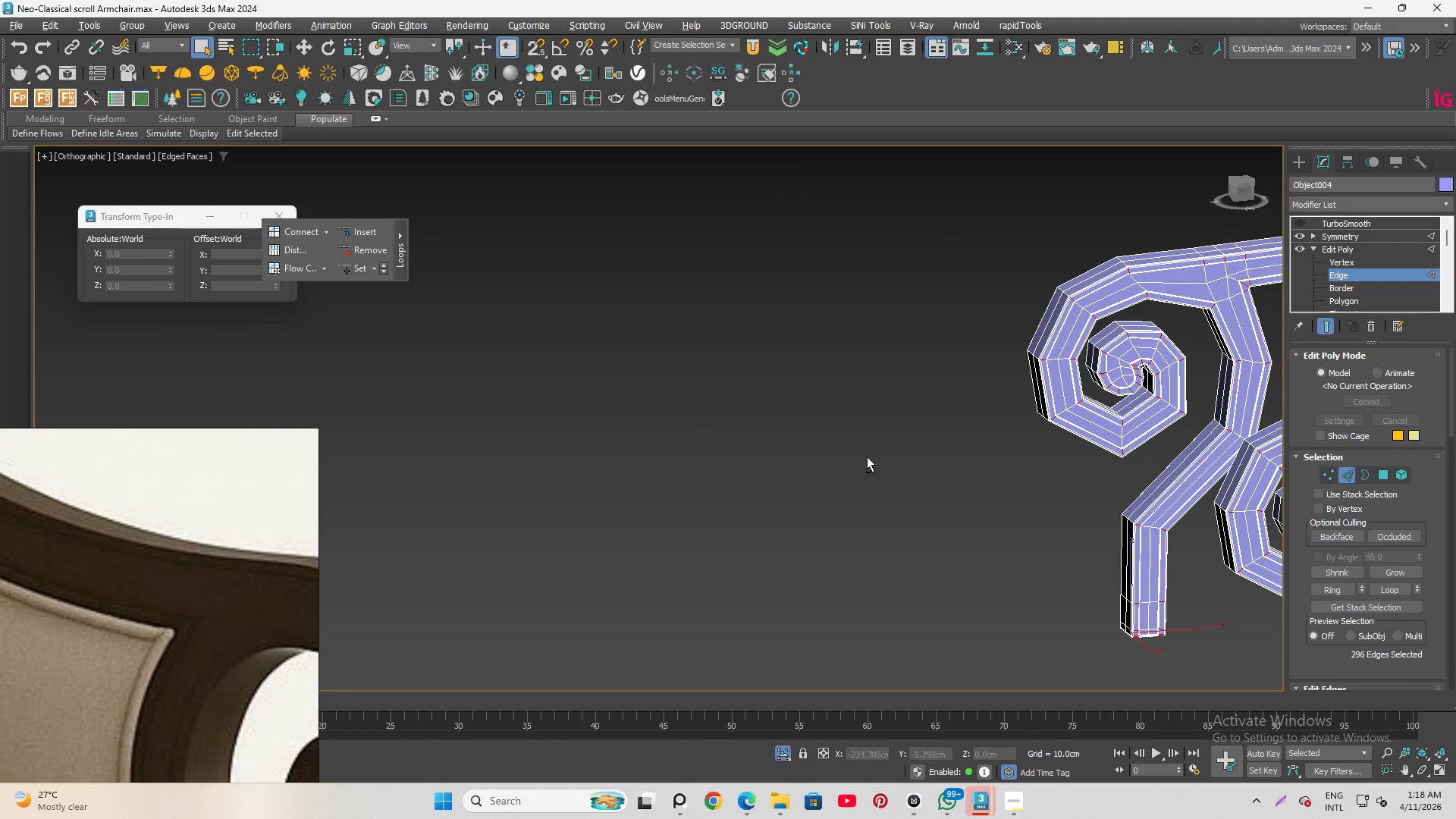 
key(Alt+AltLeft)
 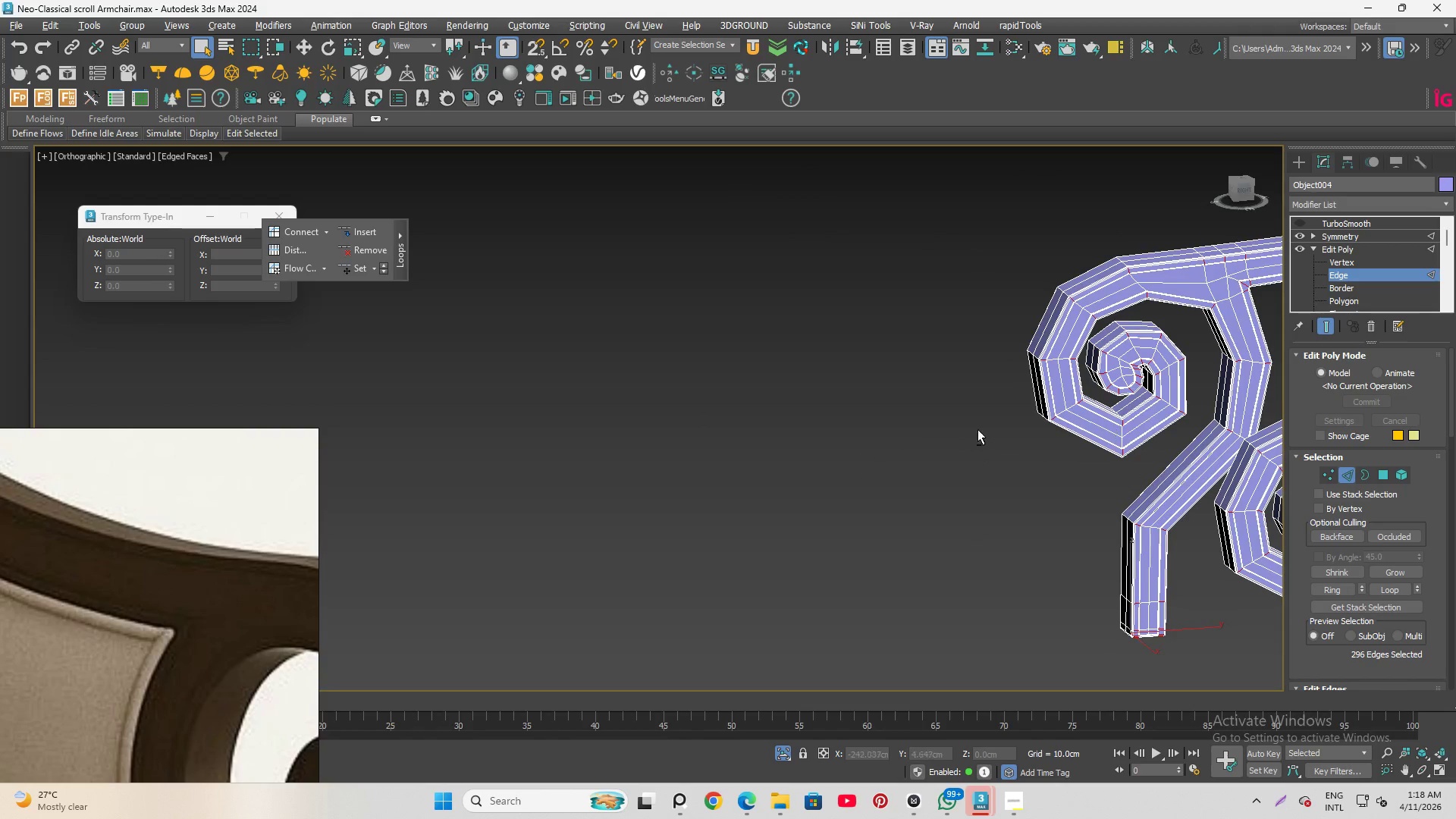 
key(Alt+AltLeft)
 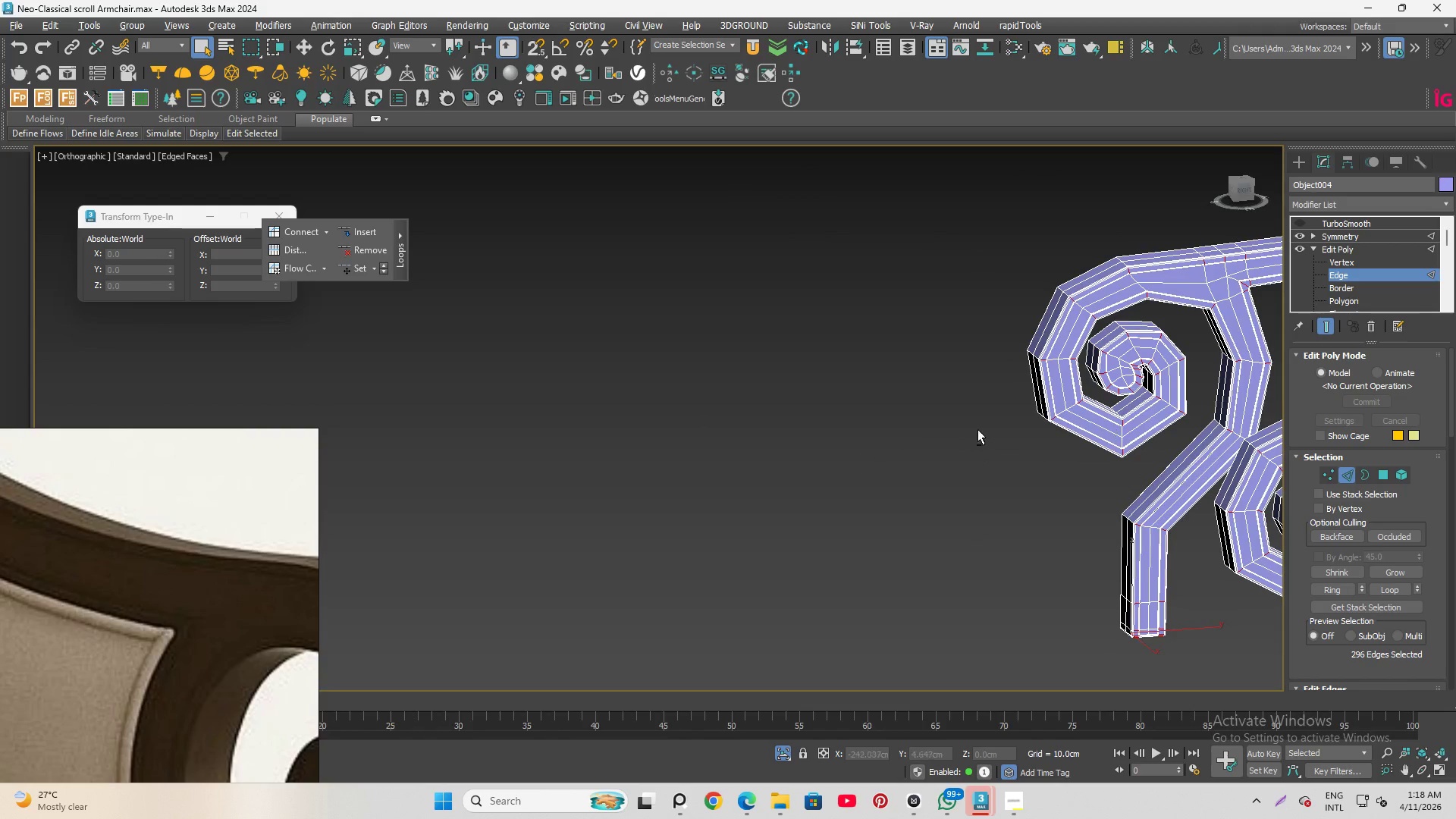 
key(Alt+AltLeft)
 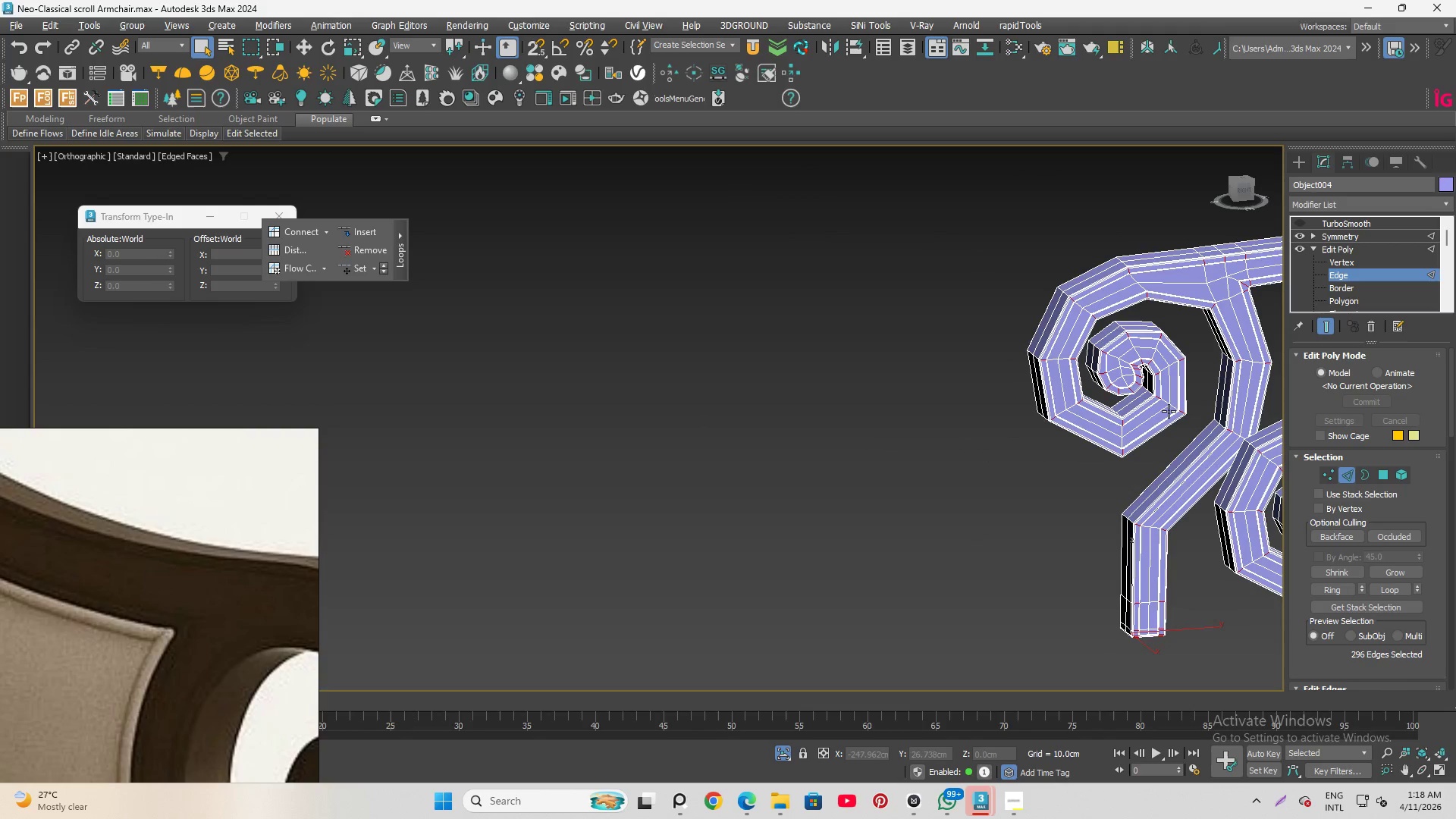 
key(Alt+AltLeft)
 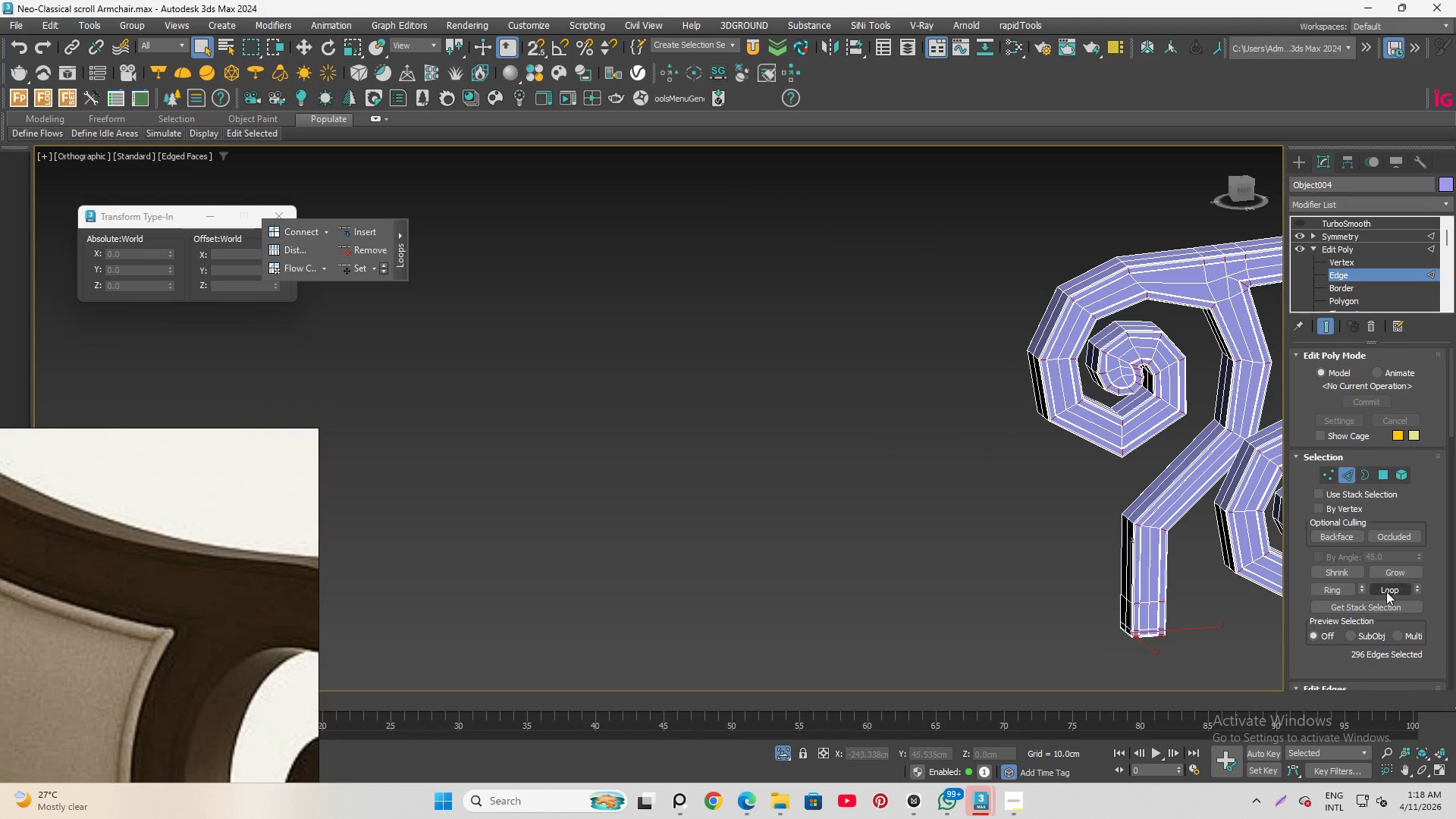 
scroll: coordinate [1431, 639], scroll_direction: down, amount: 6.0
 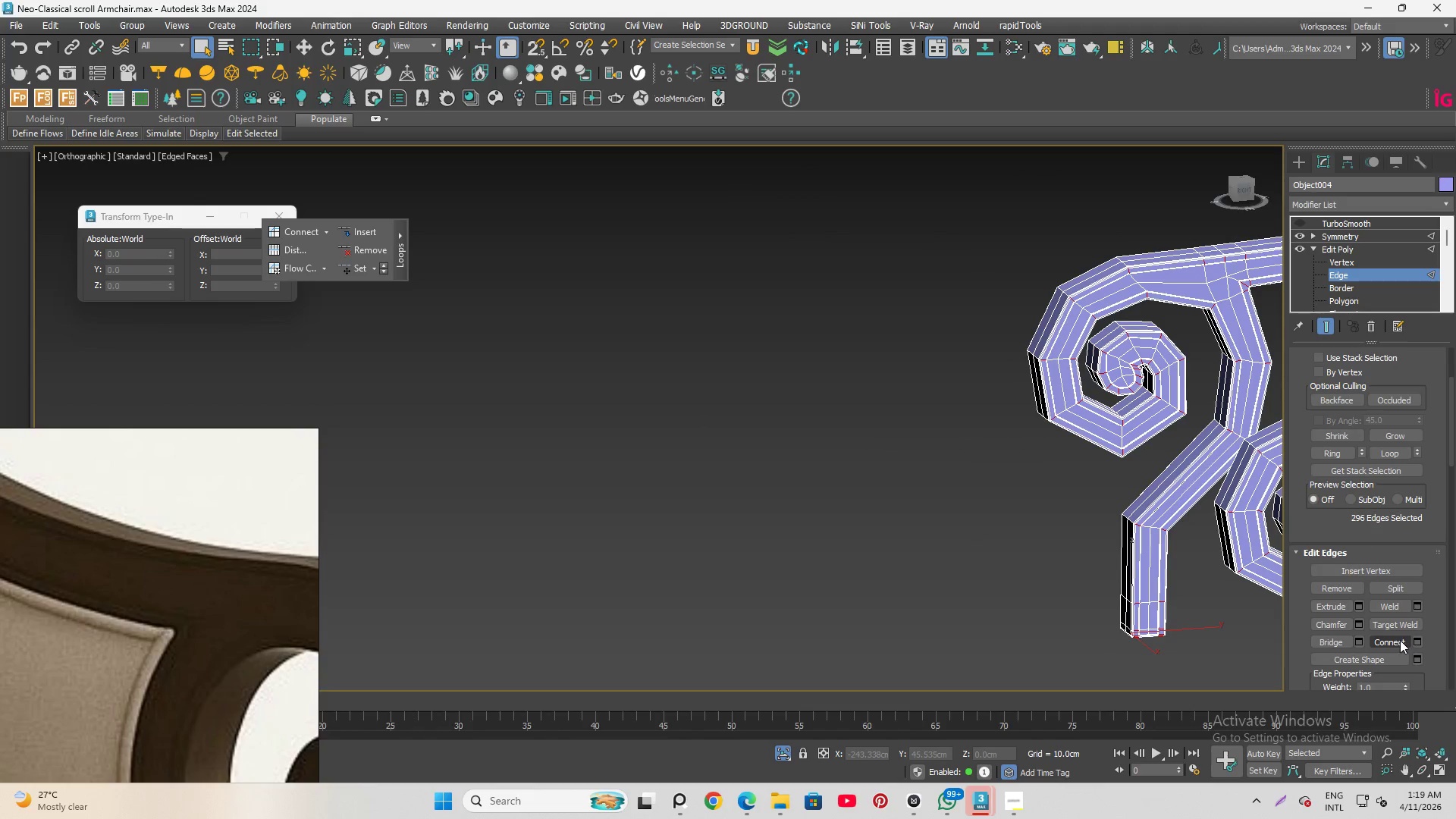 
left_click([1414, 641])
 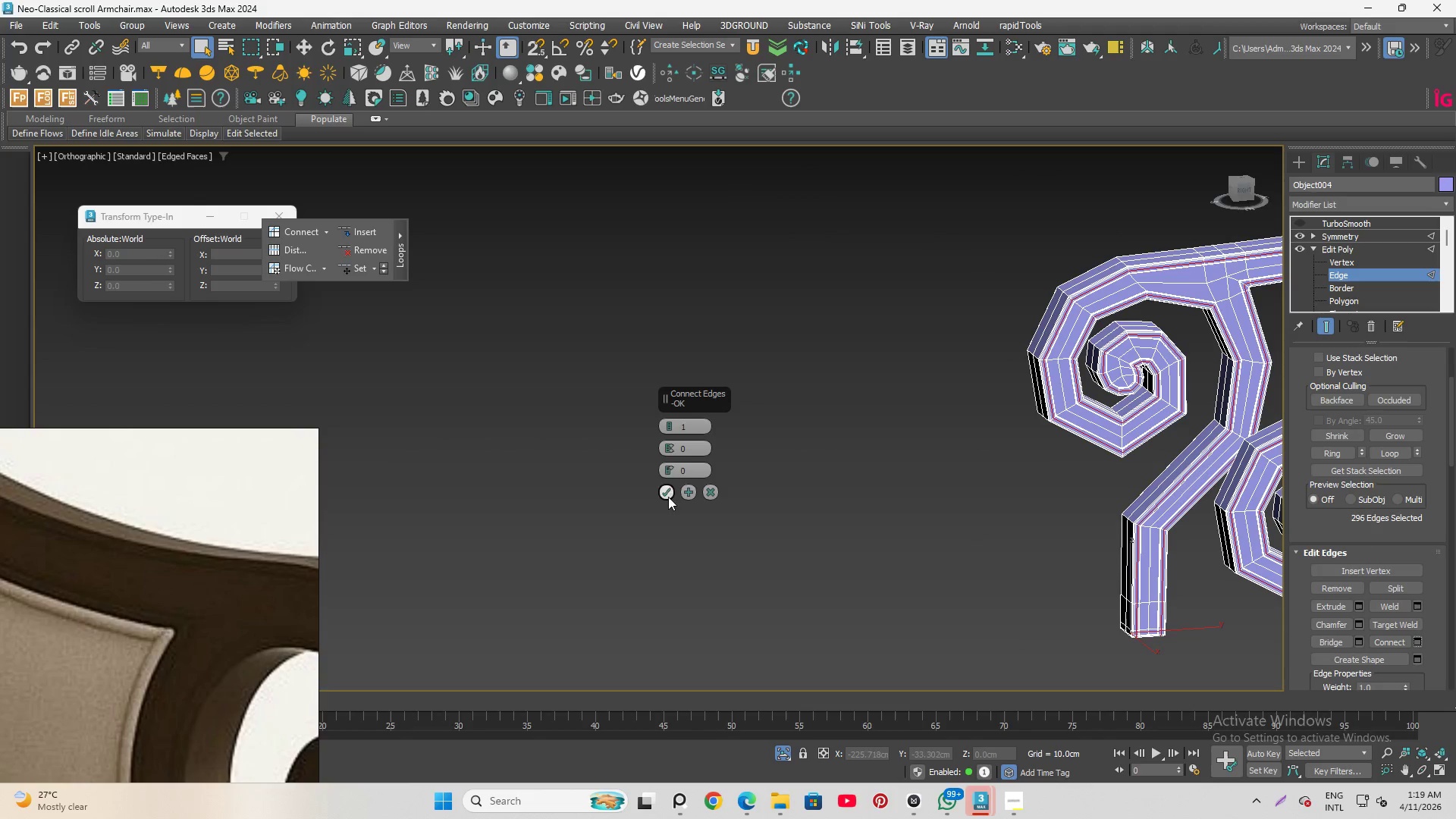 
left_click([662, 492])
 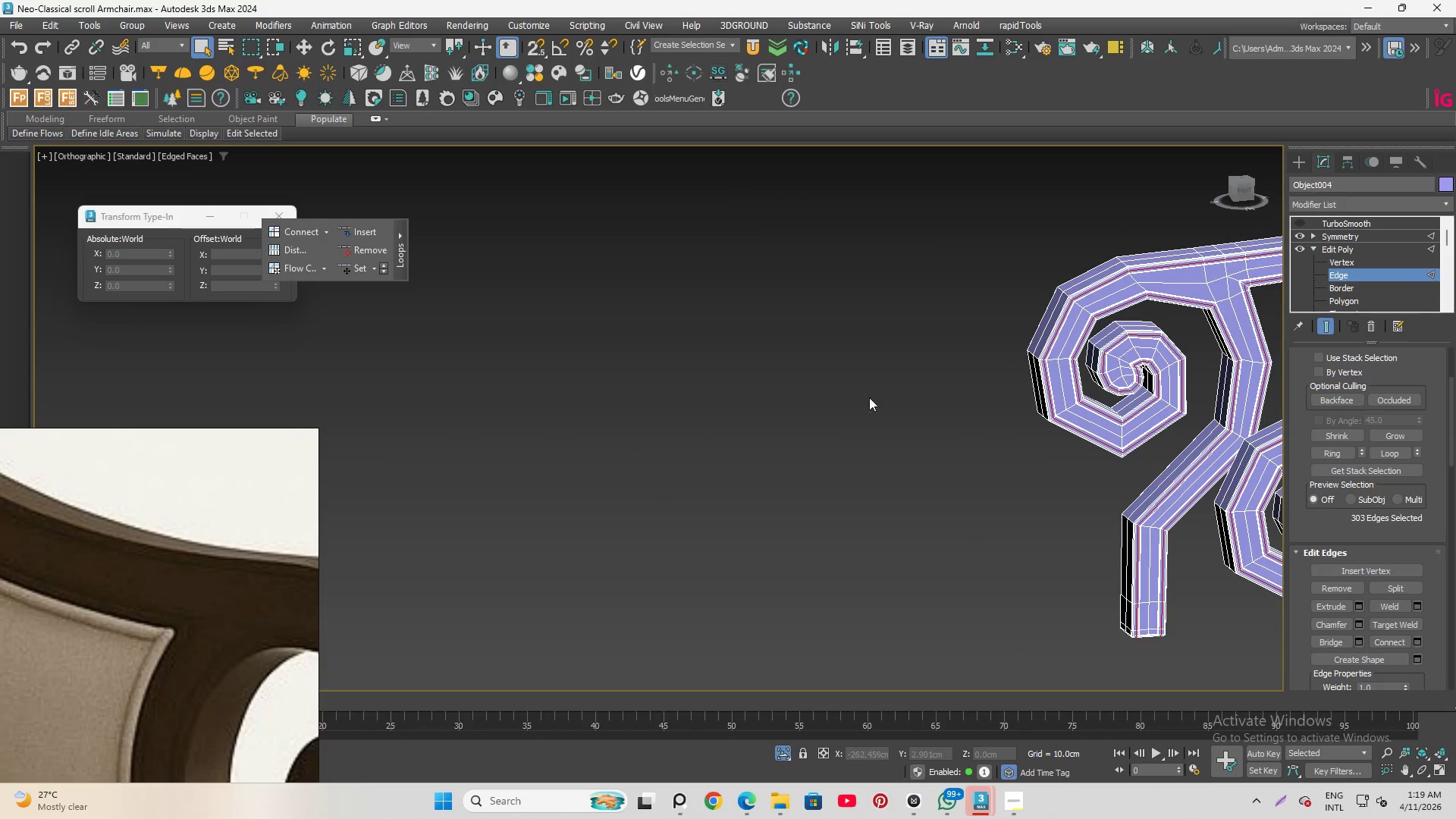 
hold_key(key=AltLeft, duration=1.14)
 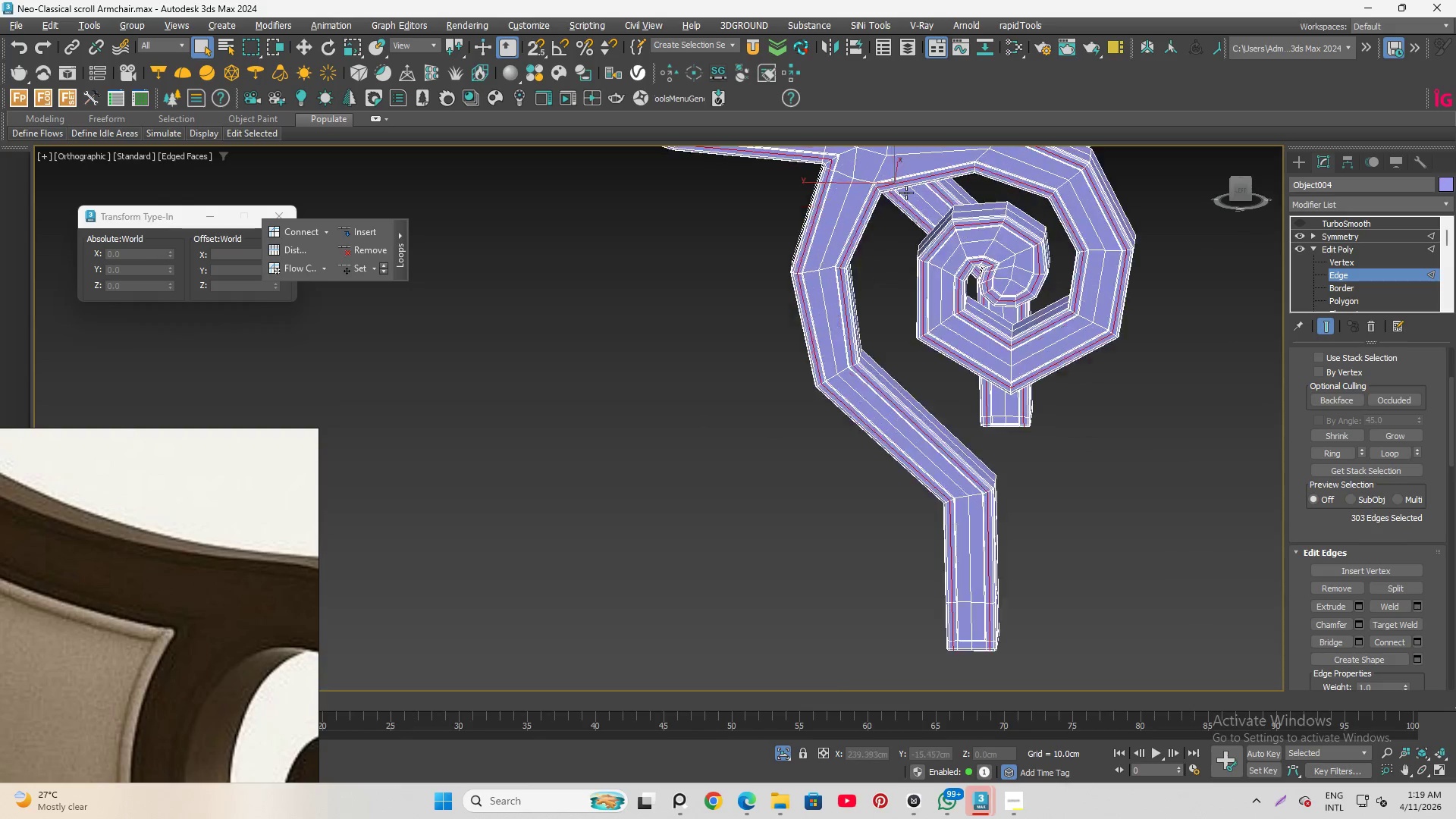 
scroll: coordinate [911, 199], scroll_direction: up, amount: 5.0
 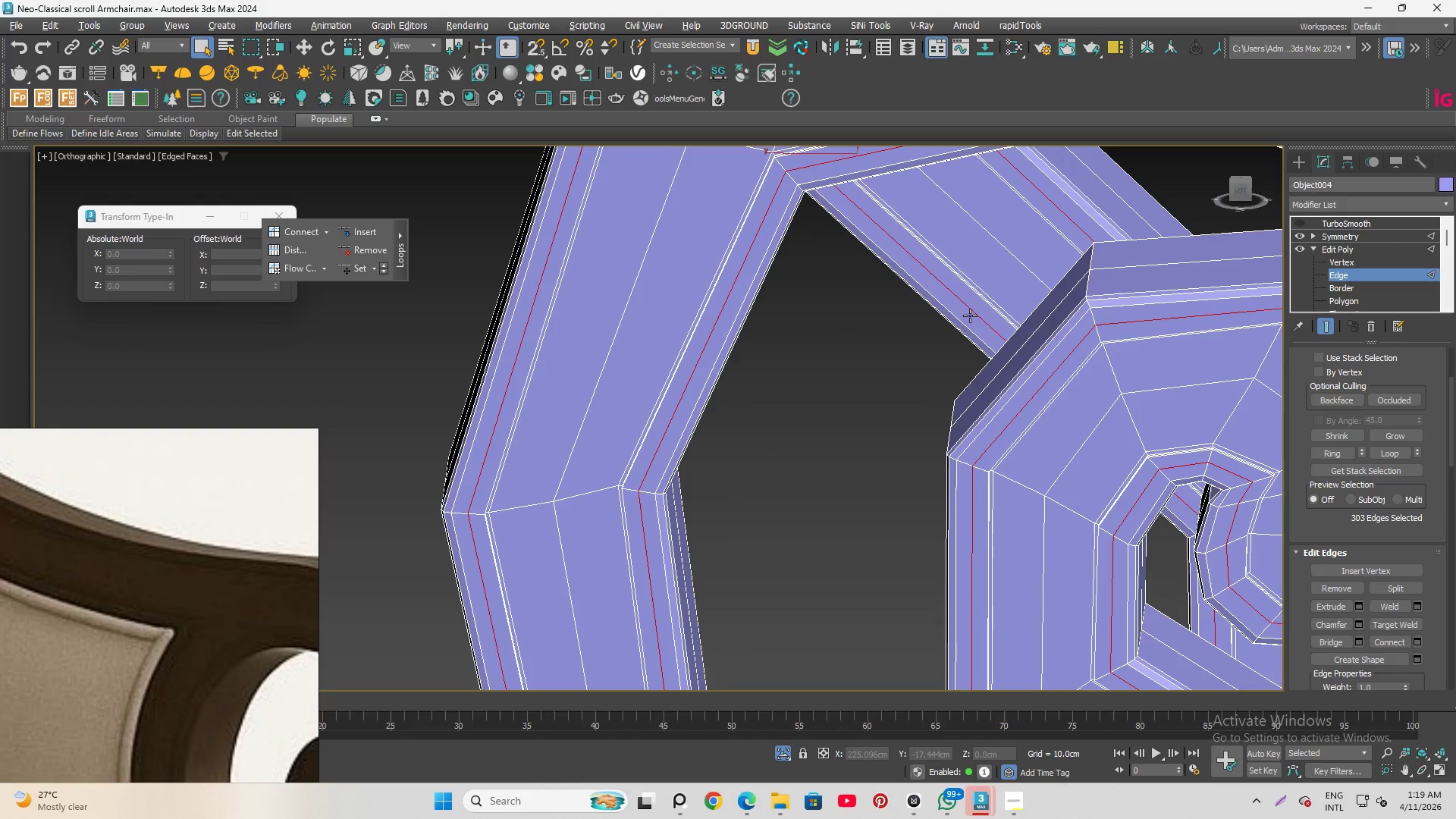 
hold_key(key=AltLeft, duration=0.7)
 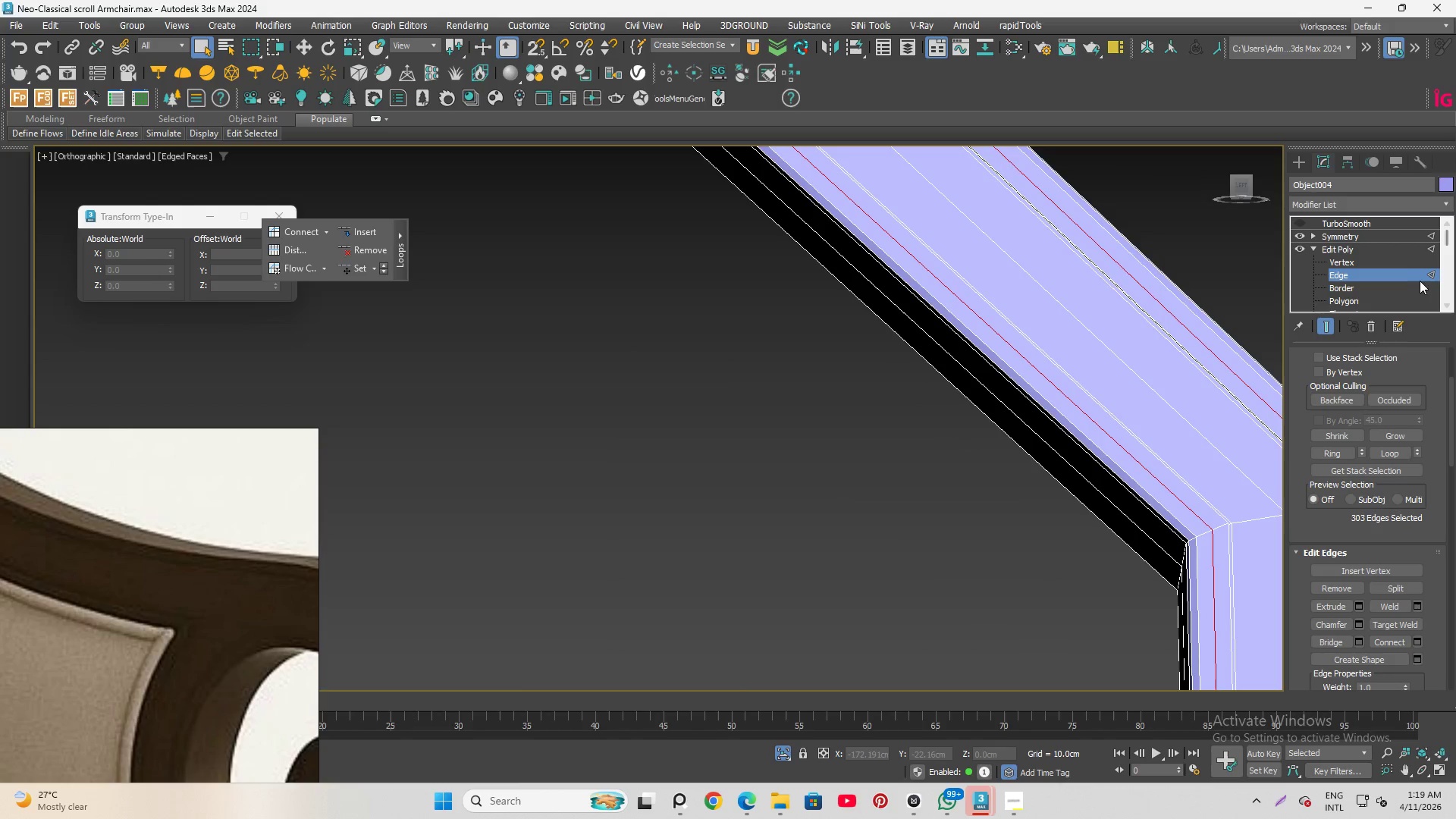 
left_click([1419, 275])
 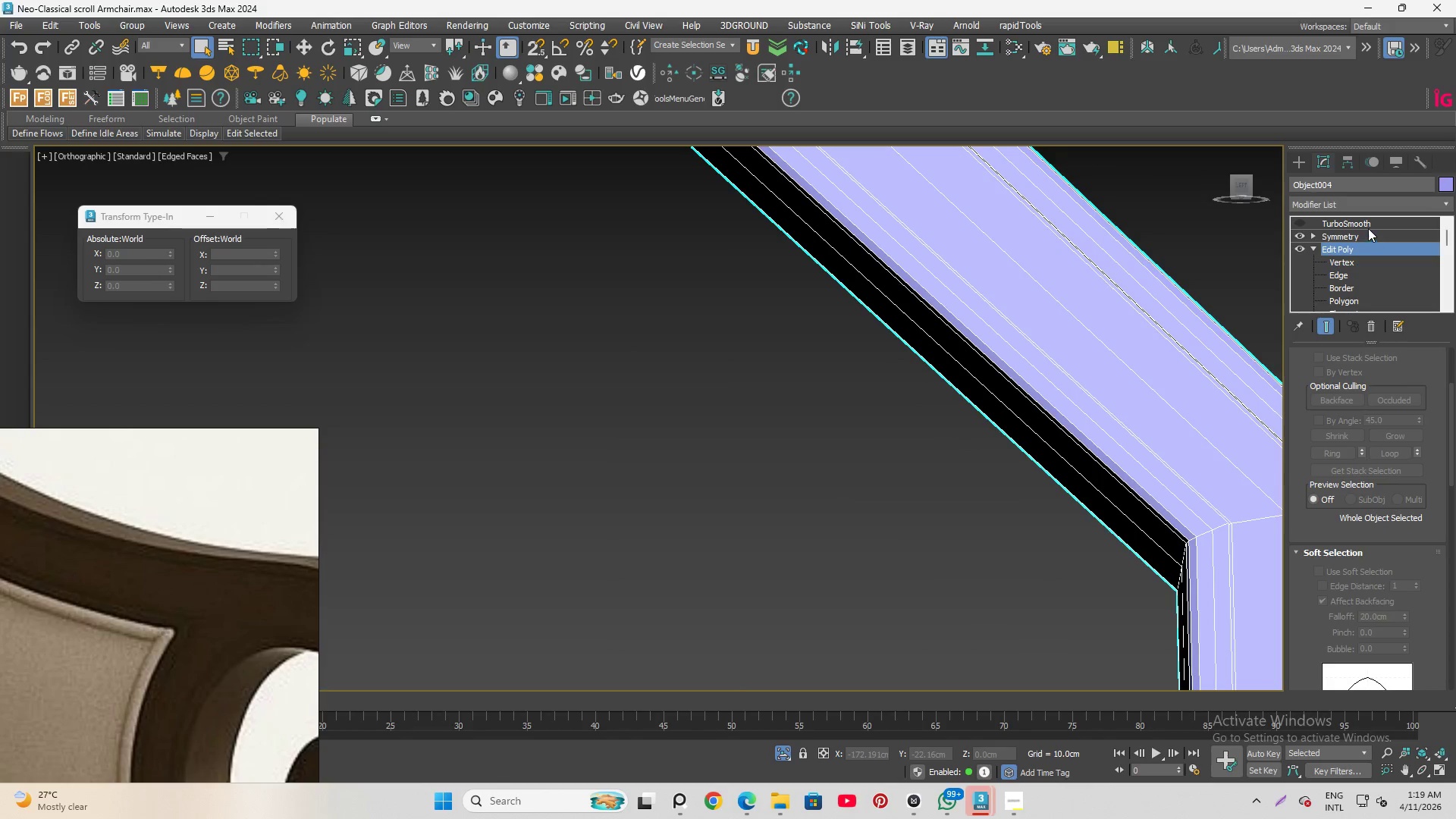 
left_click([1368, 224])
 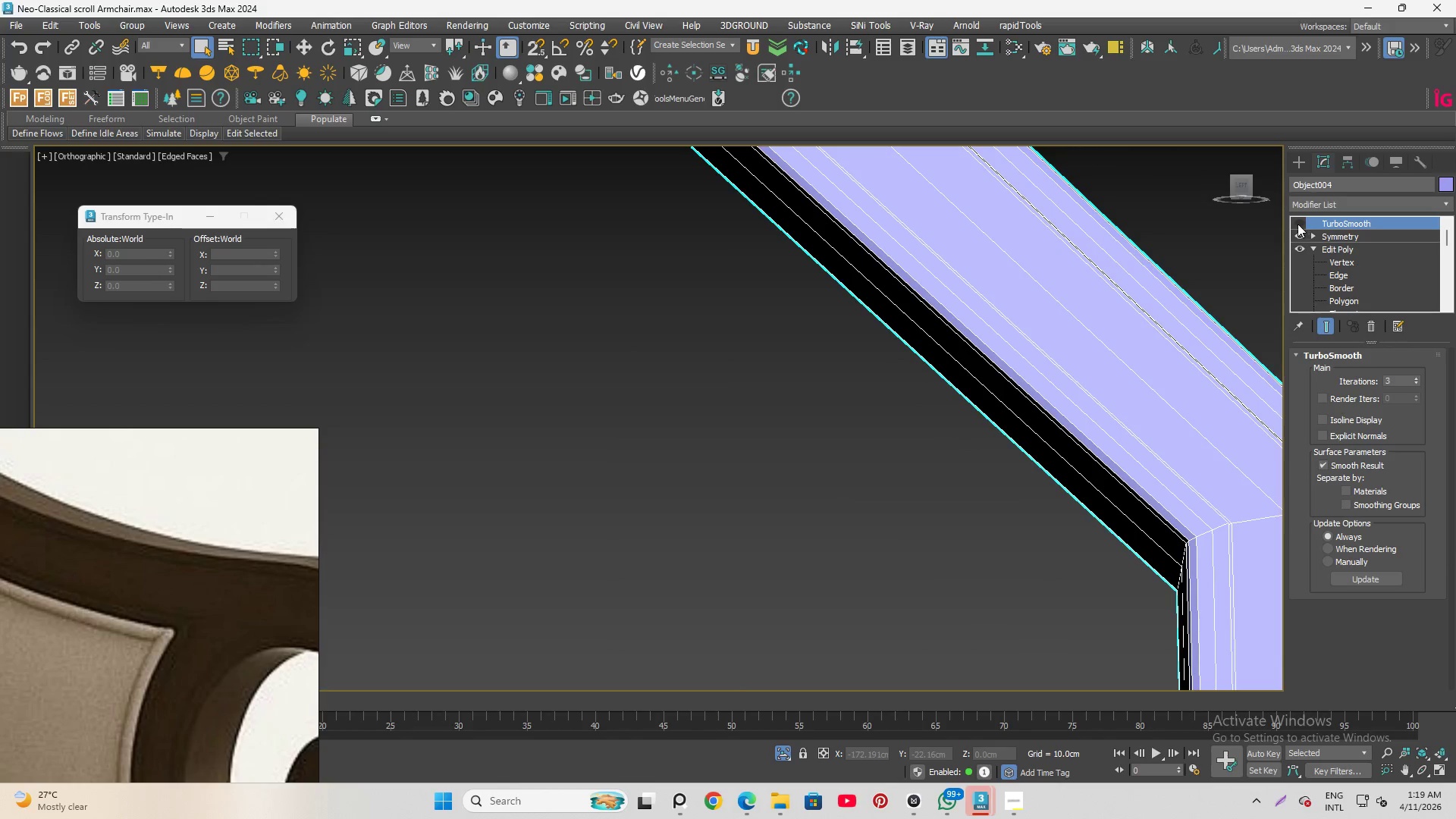 
left_click([1297, 223])
 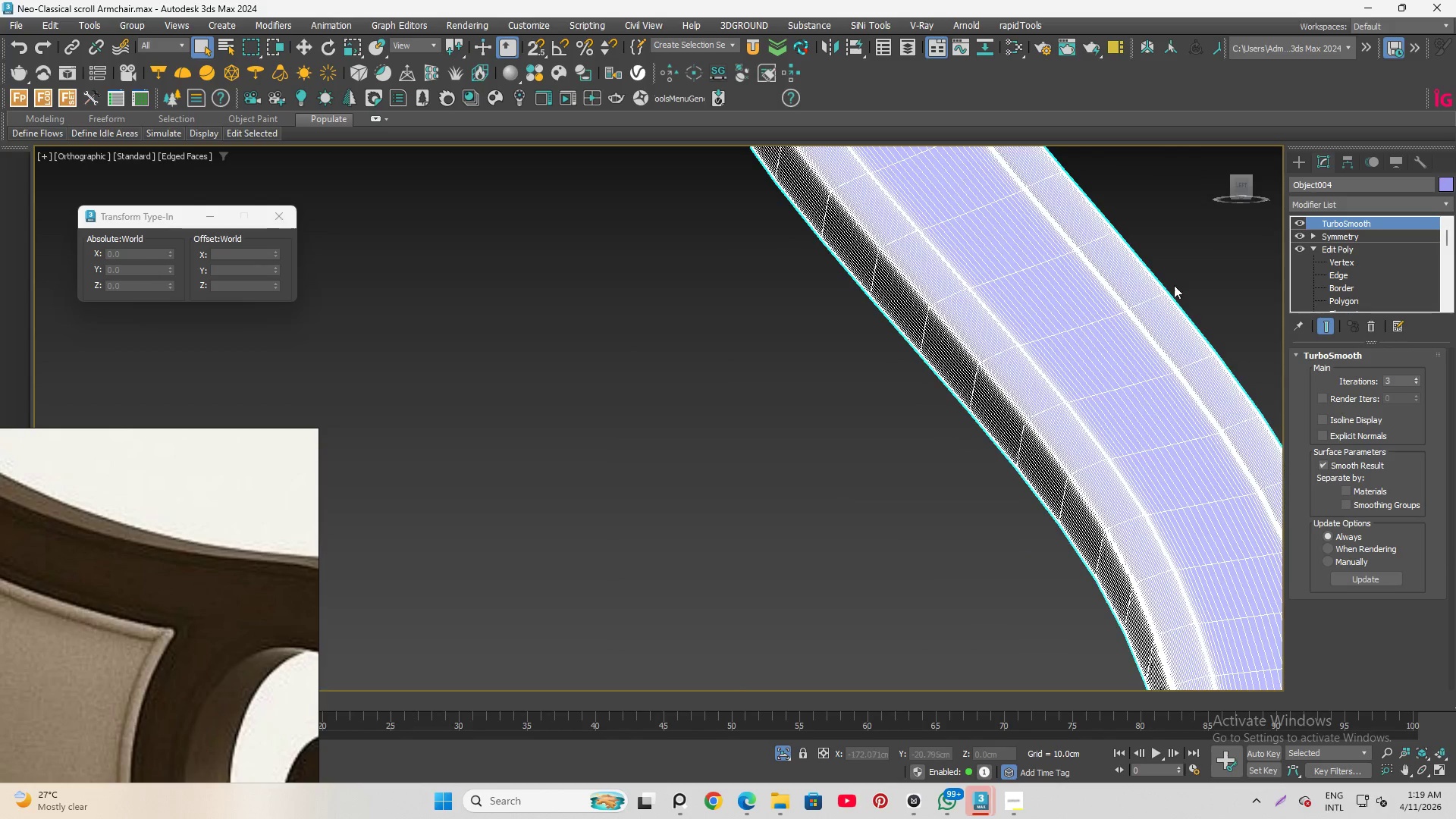 
key(F4)
 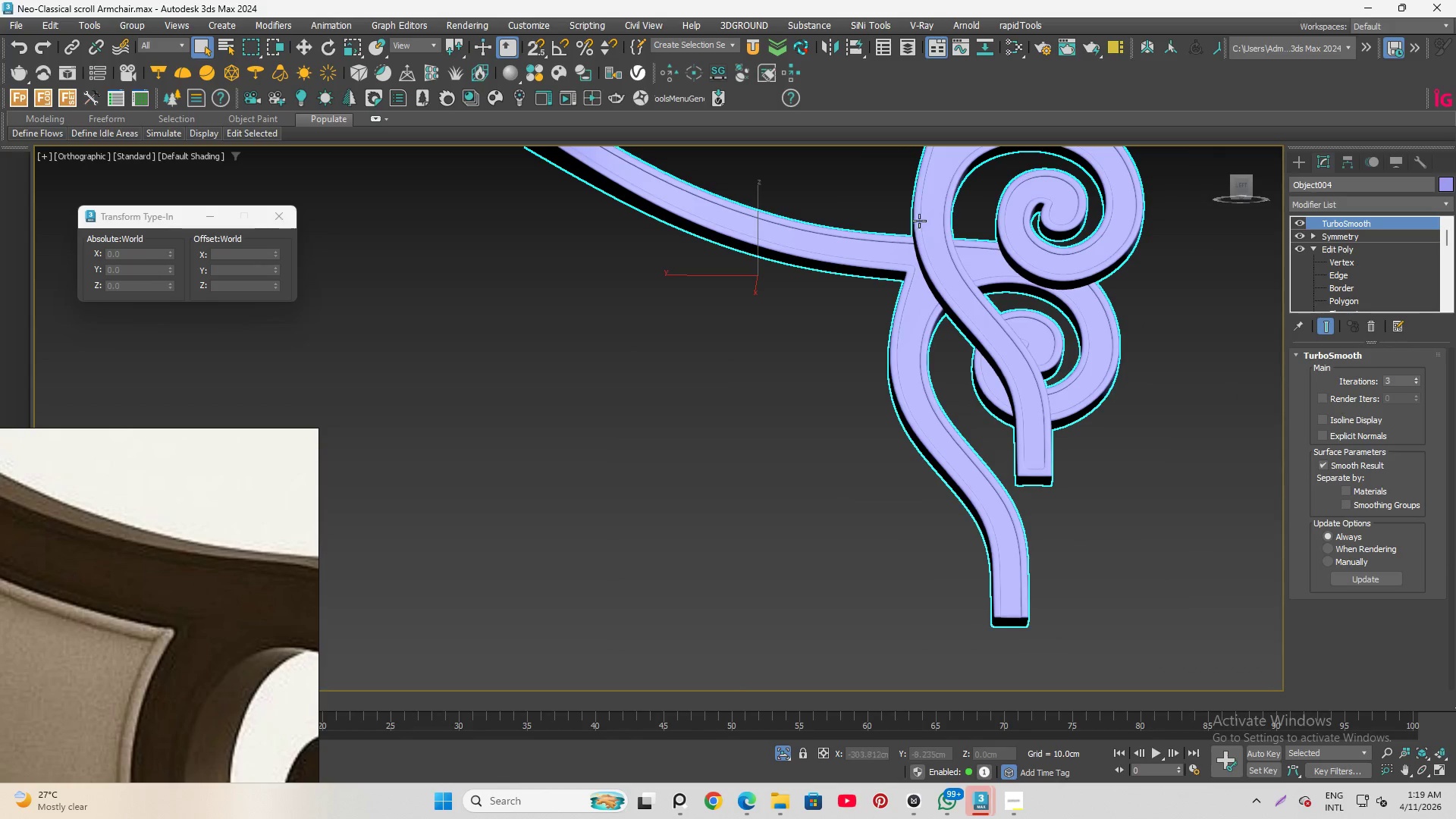 
scroll: coordinate [934, 504], scroll_direction: down, amount: 5.0
 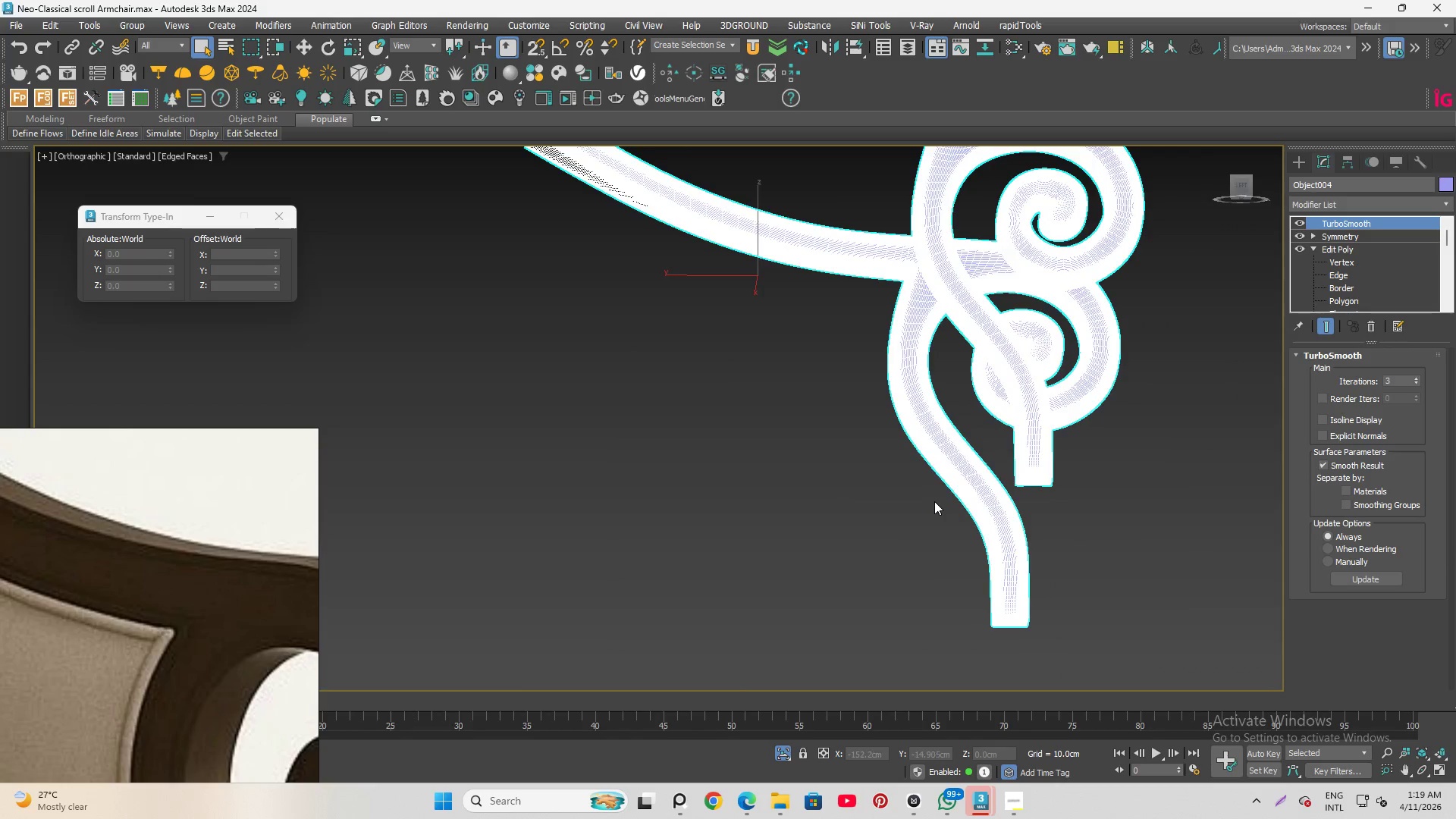 
hold_key(key=AltLeft, duration=1.5)
 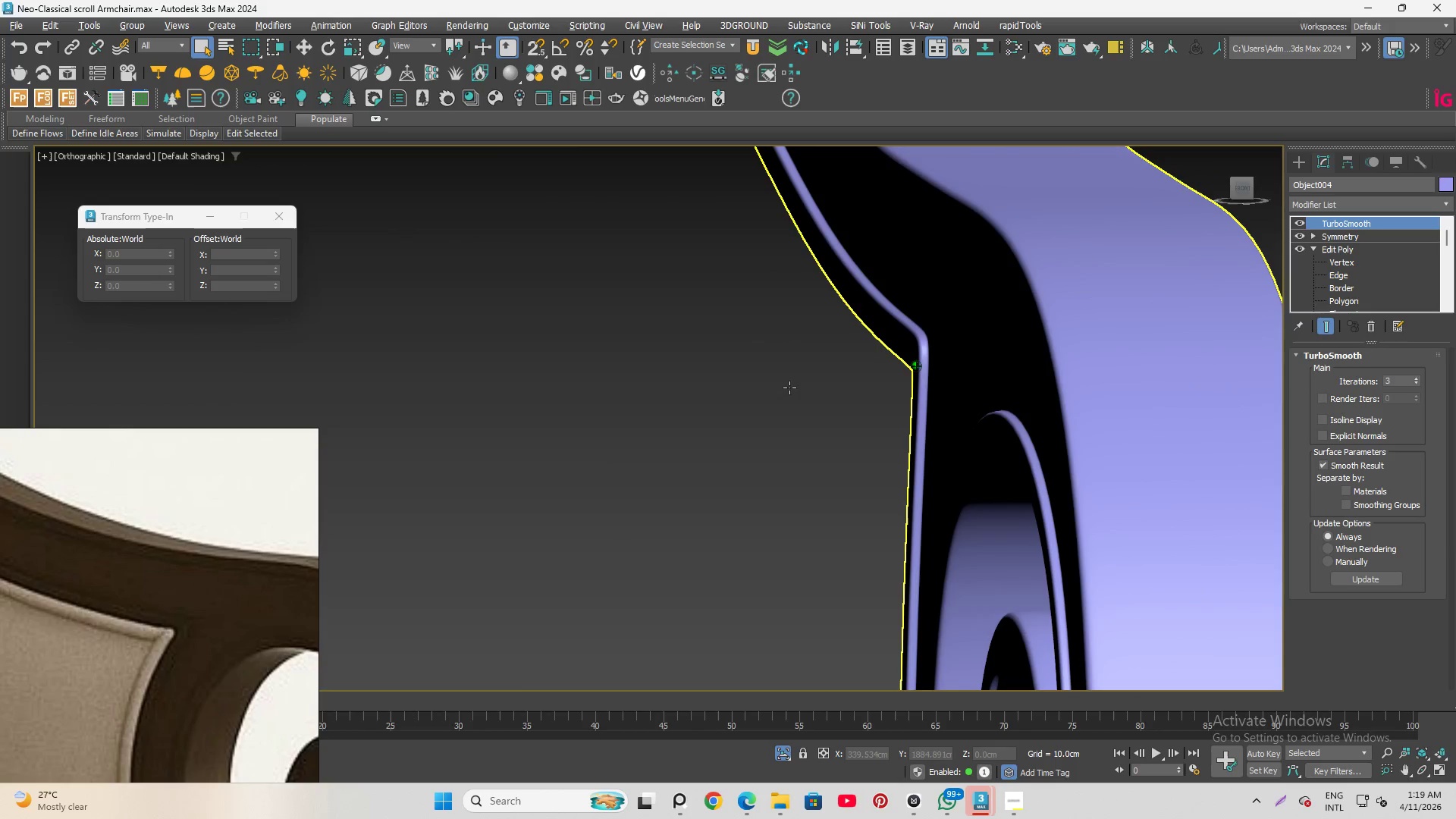 
scroll: coordinate [899, 320], scroll_direction: up, amount: 5.0
 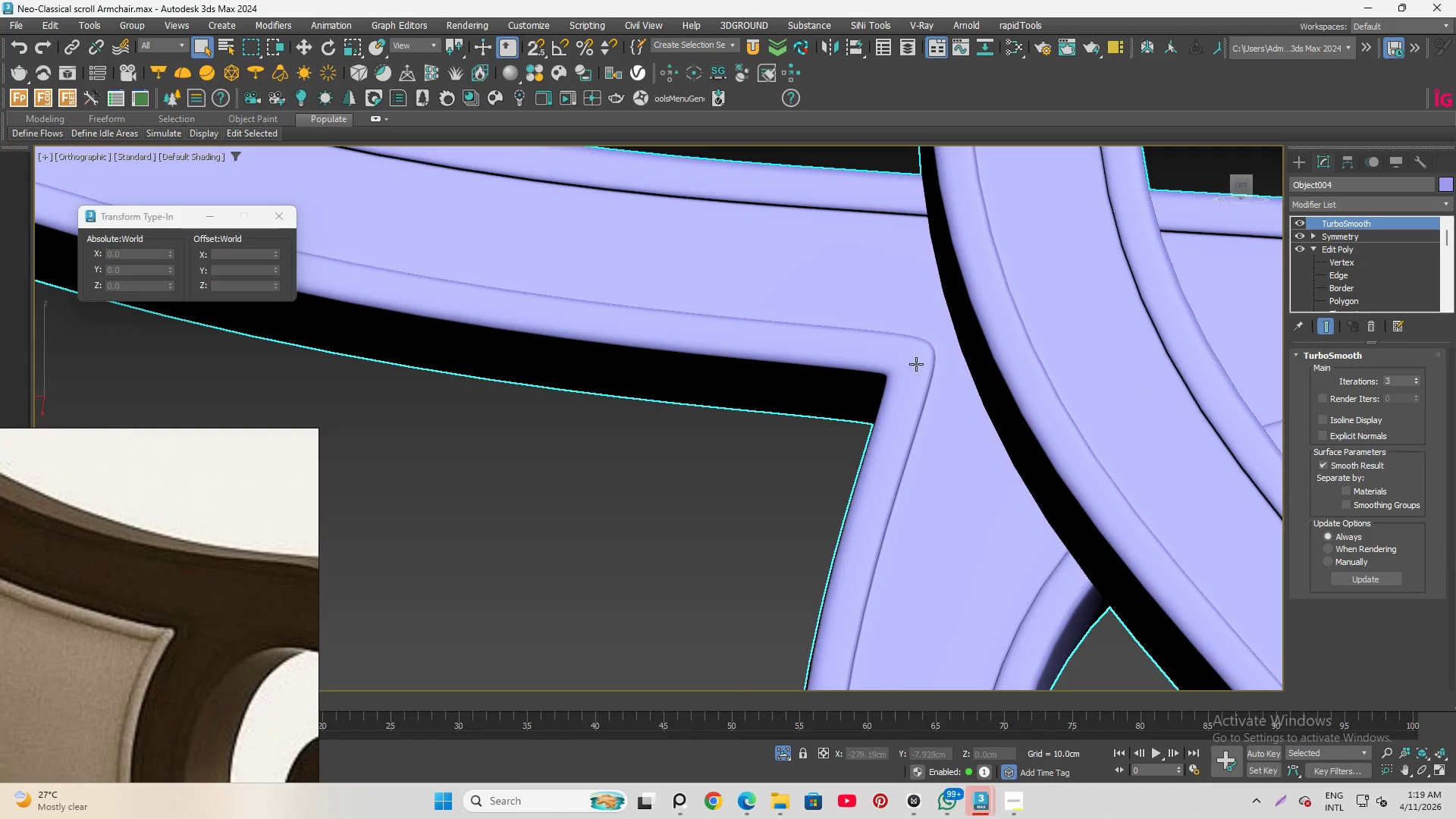 
hold_key(key=AltLeft, duration=1.19)
 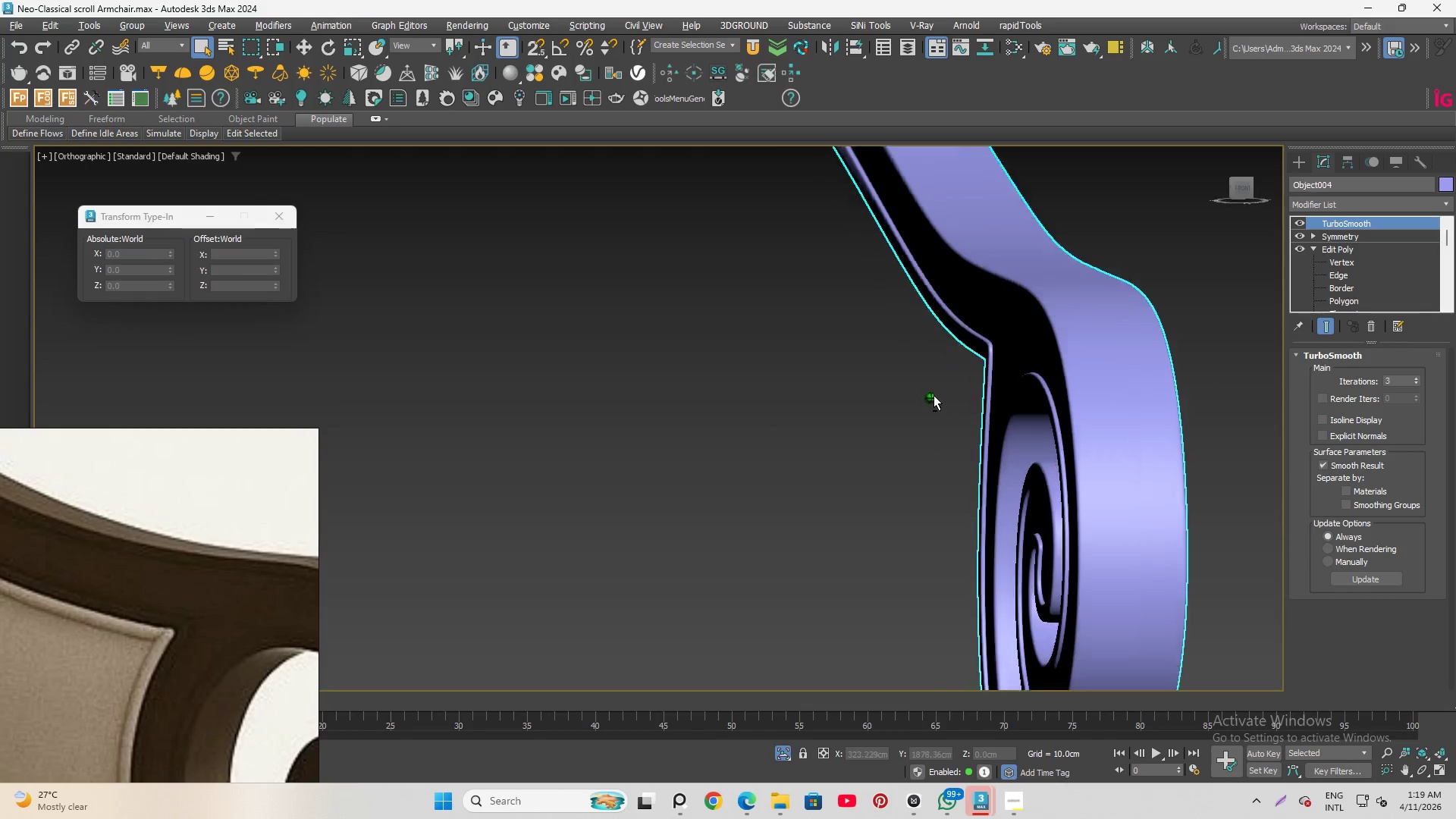 
hold_key(key=AltLeft, duration=0.81)
 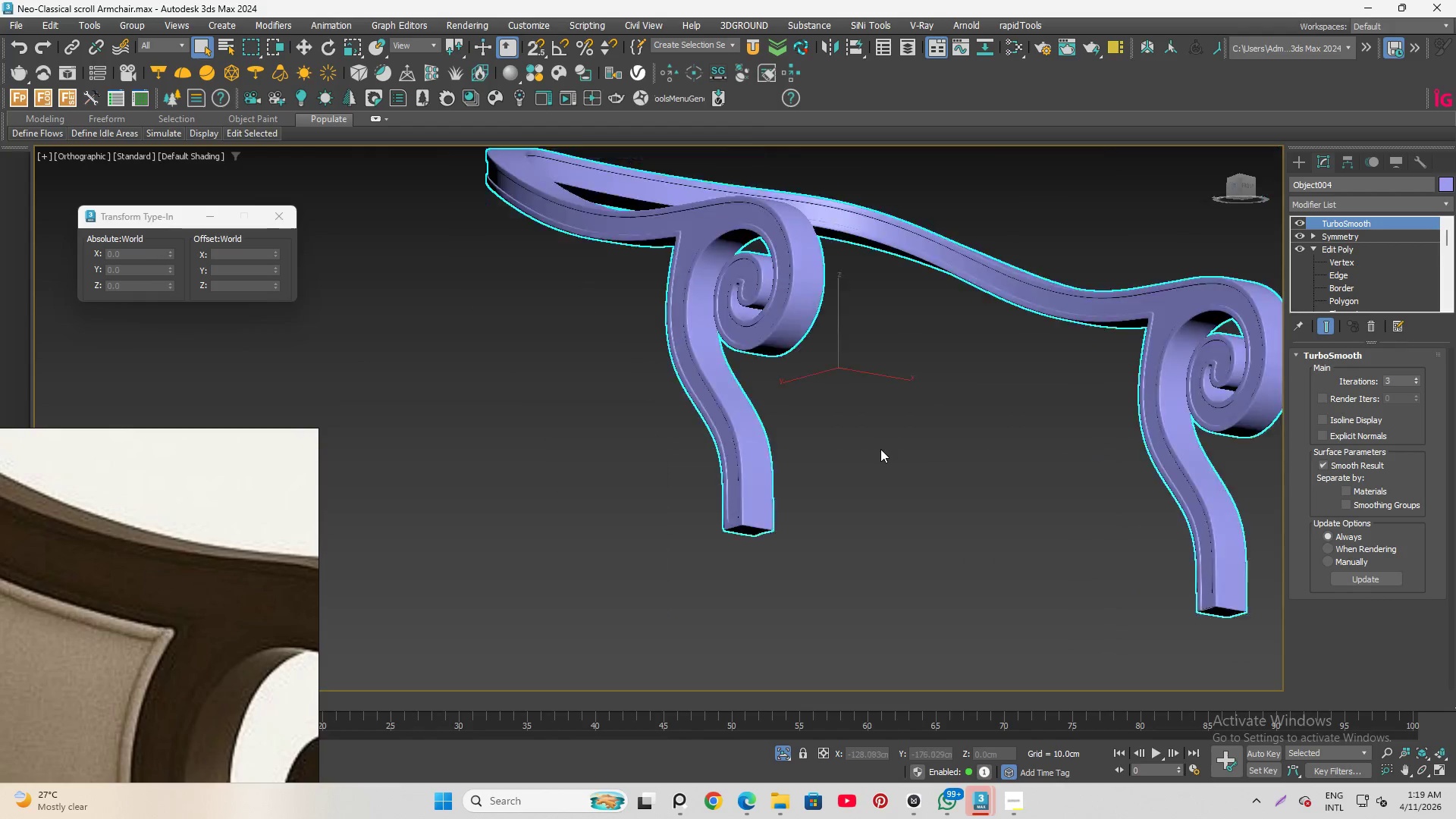 
scroll: coordinate [880, 449], scroll_direction: down, amount: 10.0
 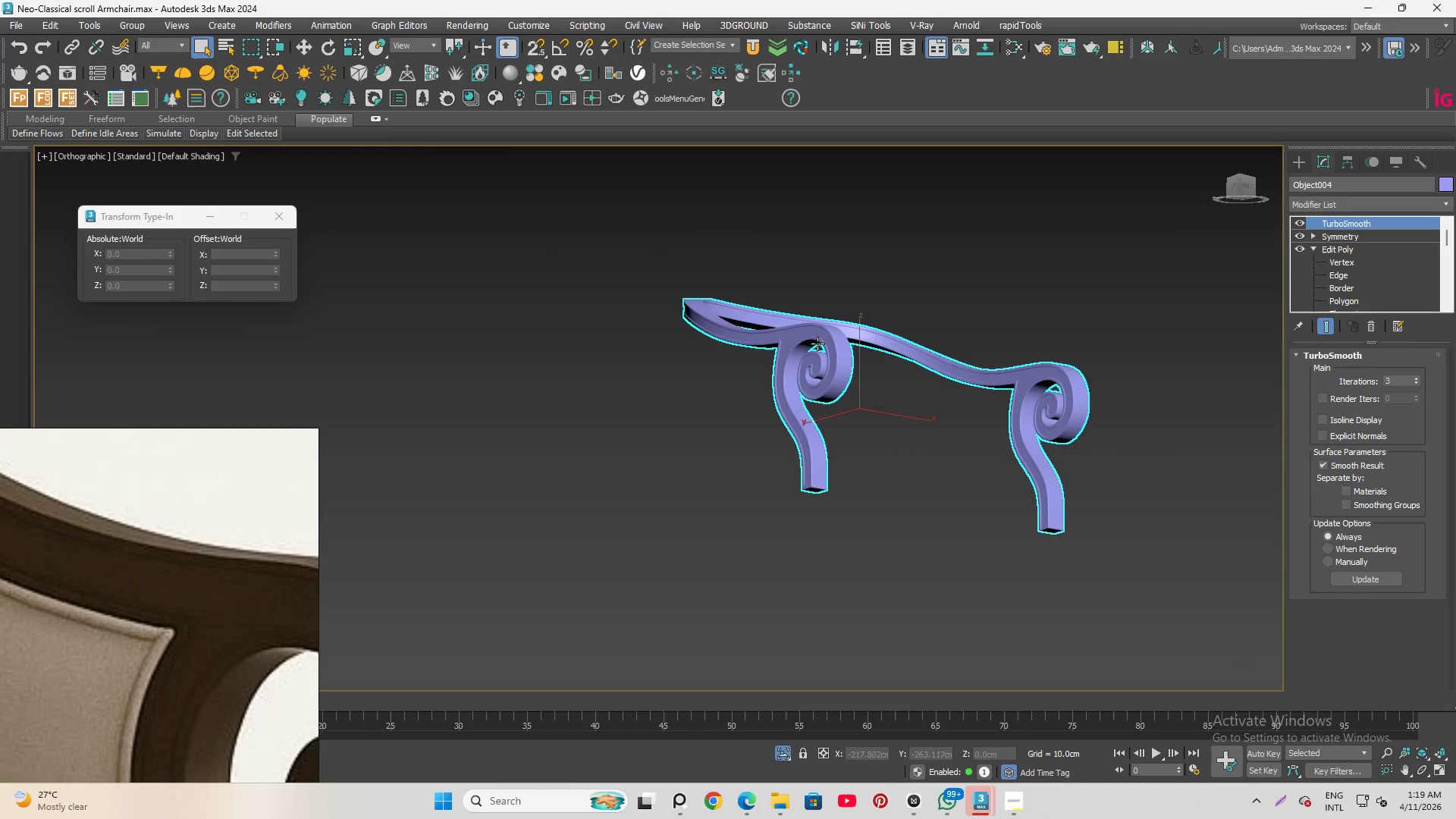 
scroll: coordinate [802, 352], scroll_direction: up, amount: 5.0
 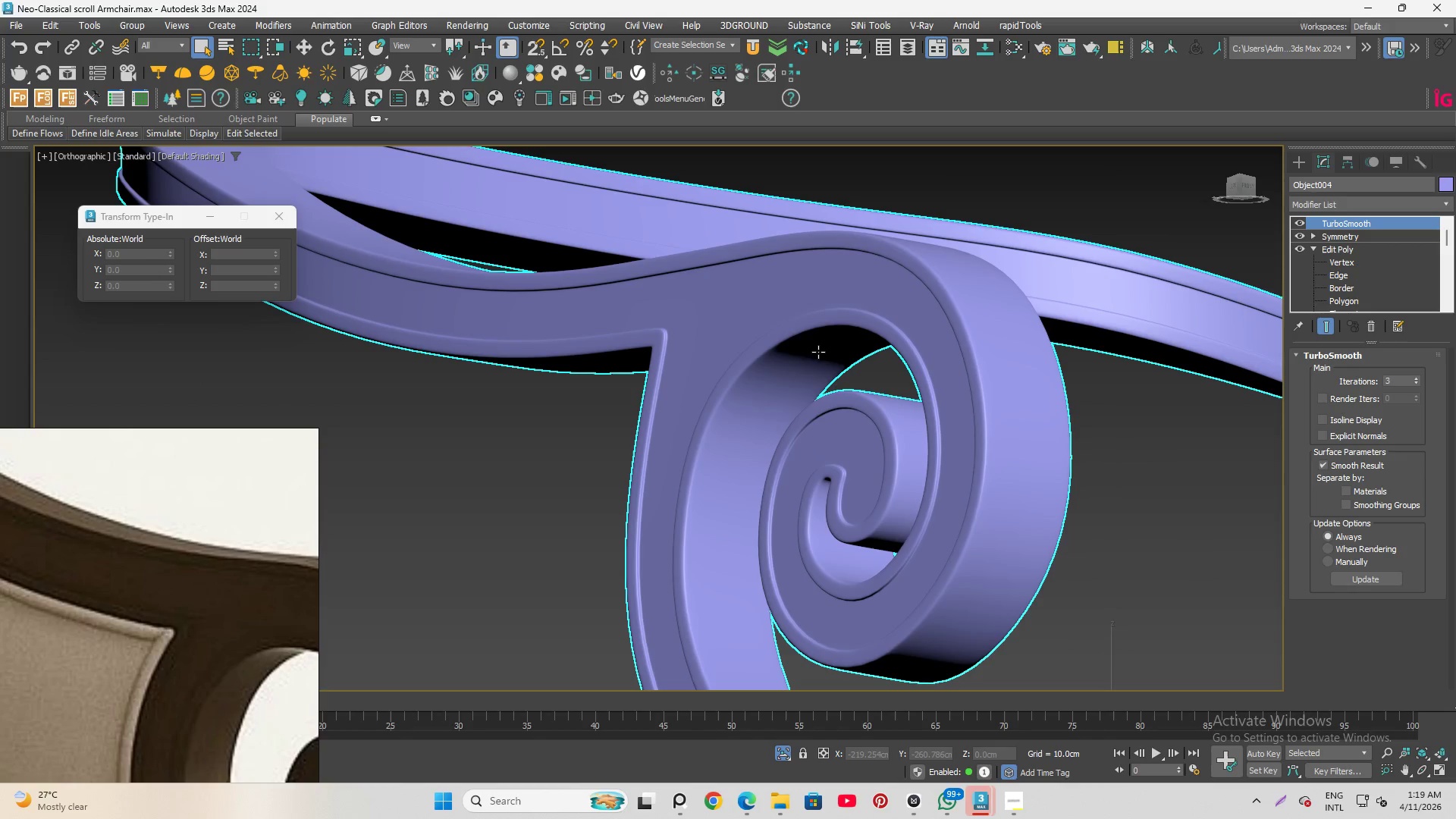 
hold_key(key=AltLeft, duration=1.26)
 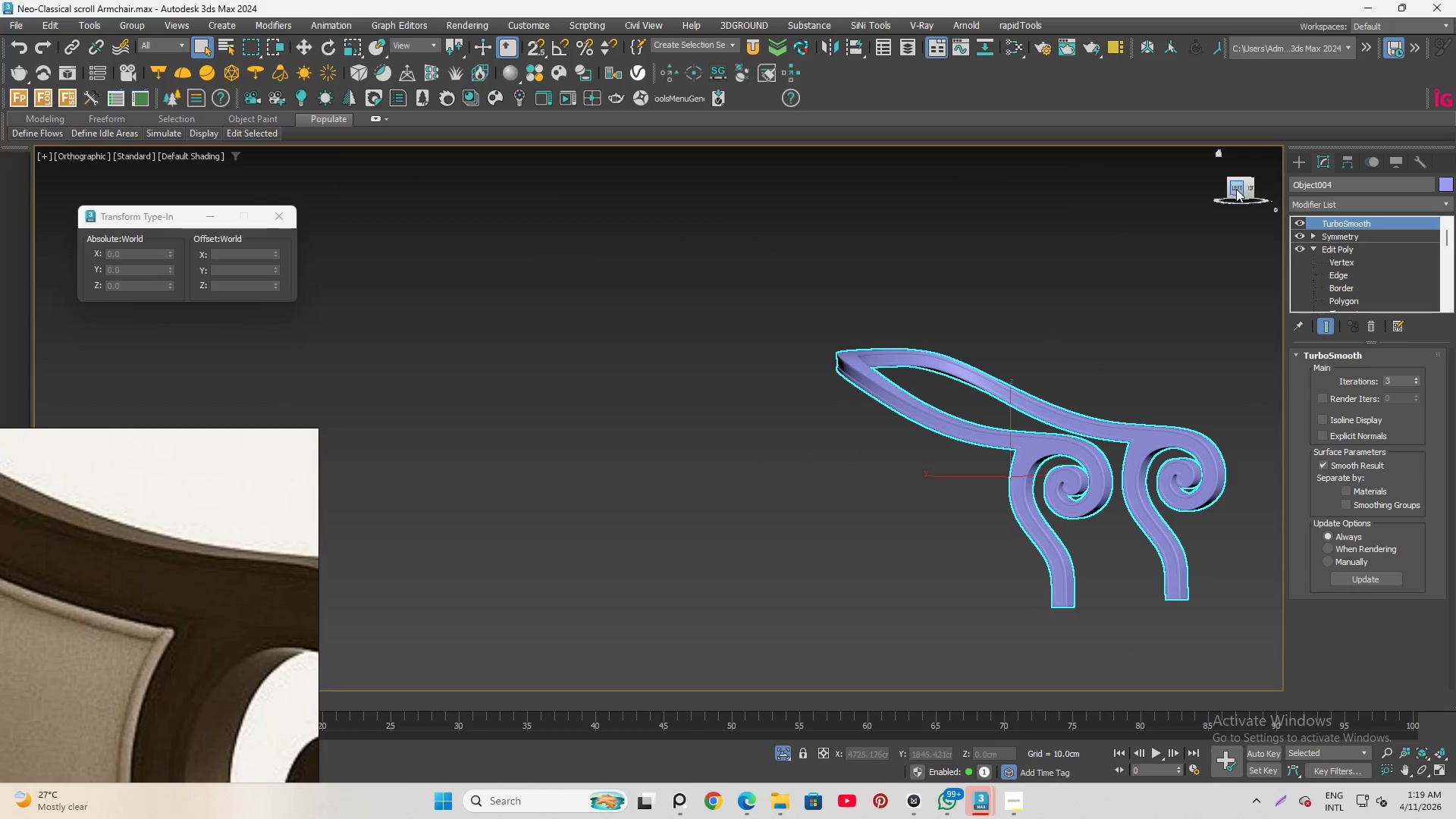 
scroll: coordinate [826, 350], scroll_direction: down, amount: 5.0
 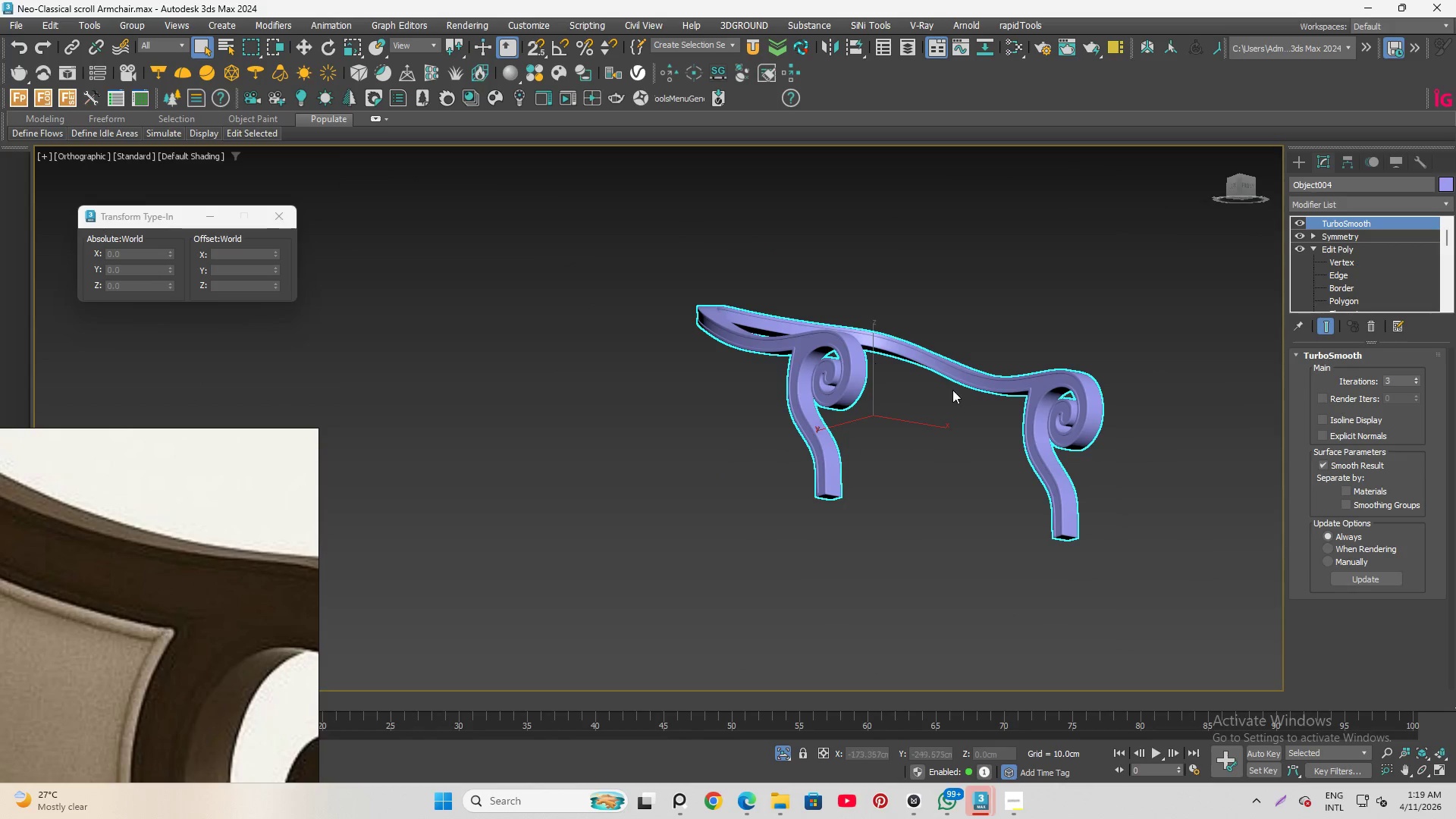 
left_click([1236, 189])
 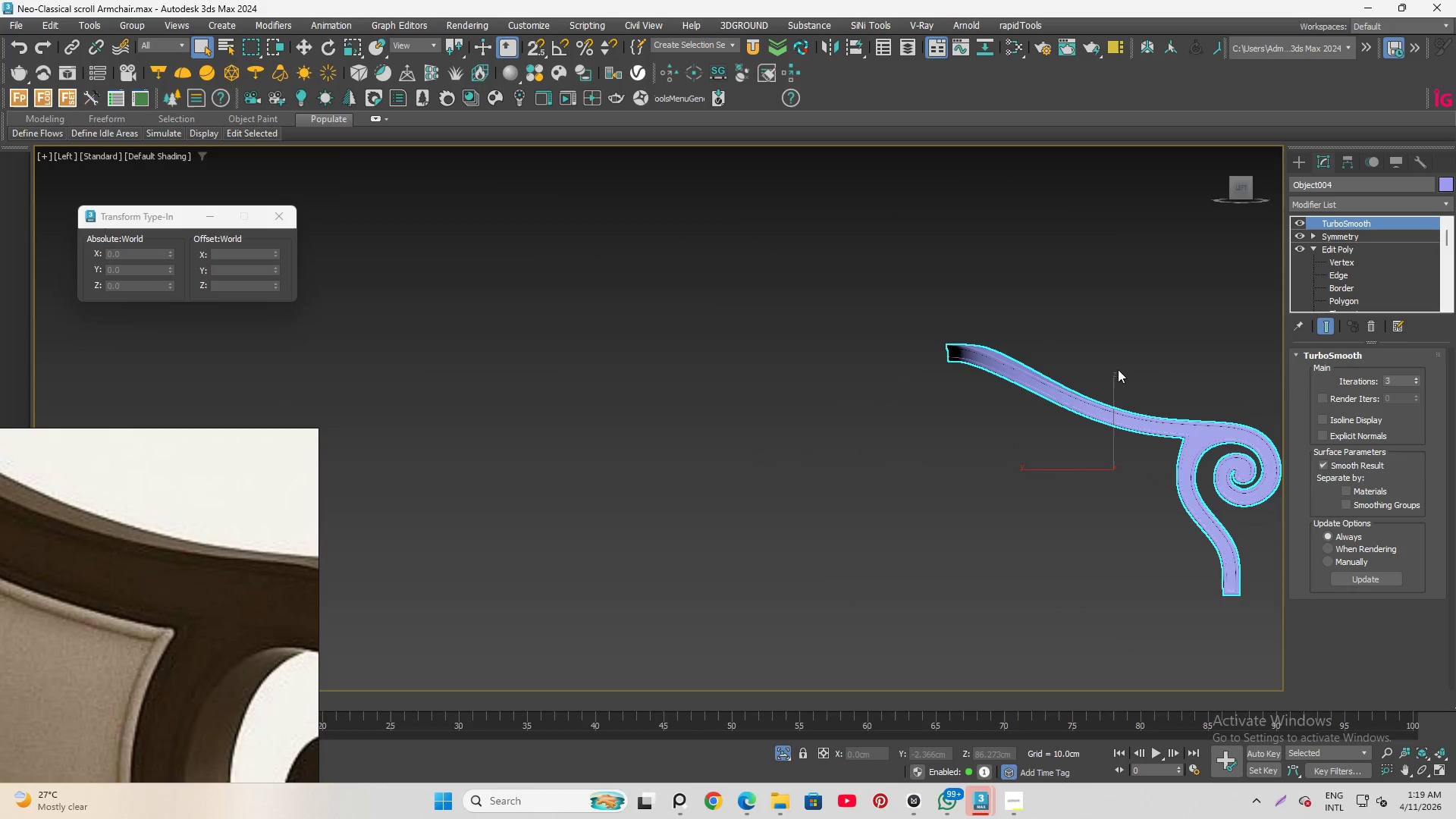 
scroll: coordinate [999, 366], scroll_direction: up, amount: 5.0
 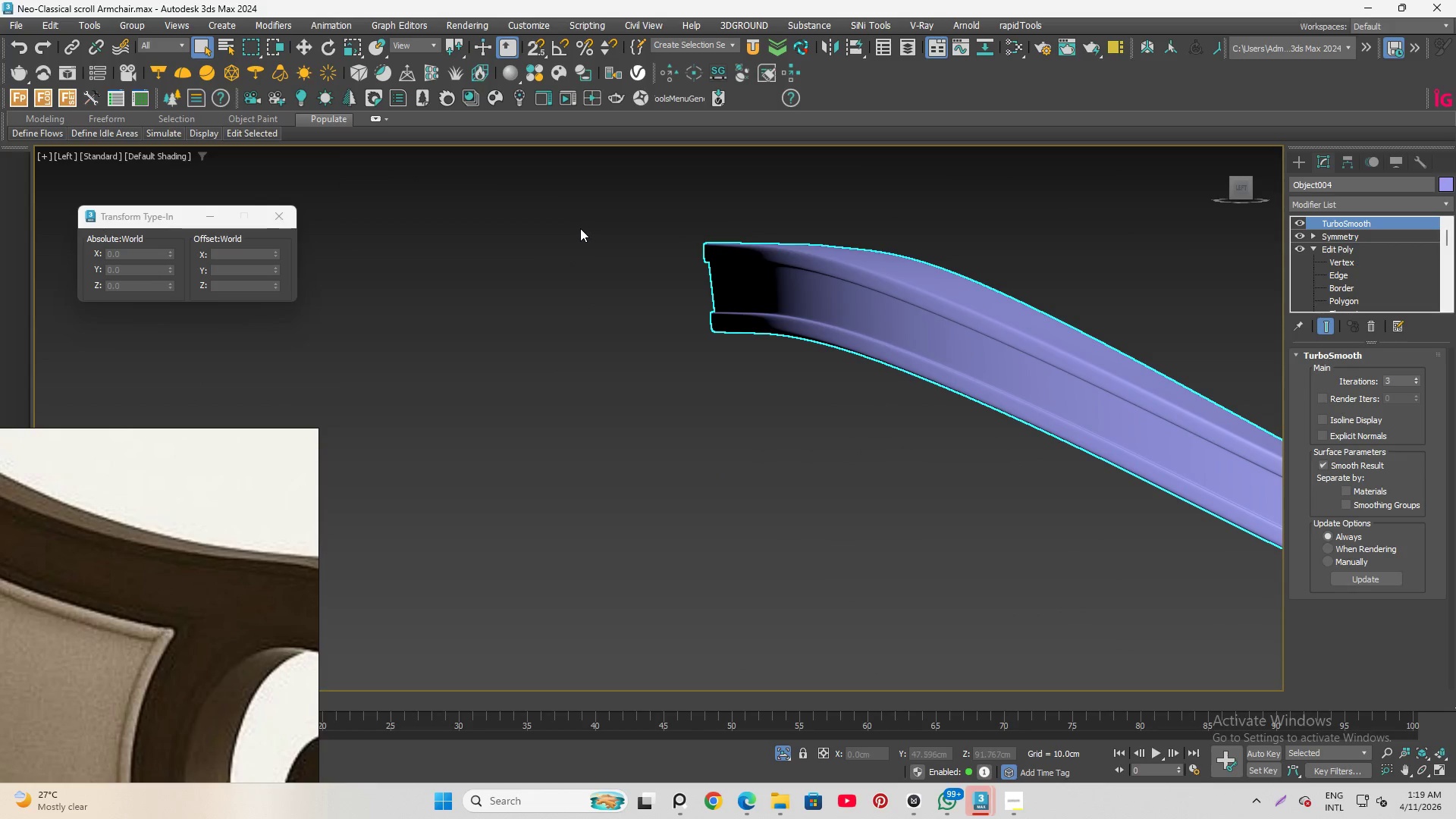 
scroll: coordinate [660, 466], scroll_direction: down, amount: 5.0
 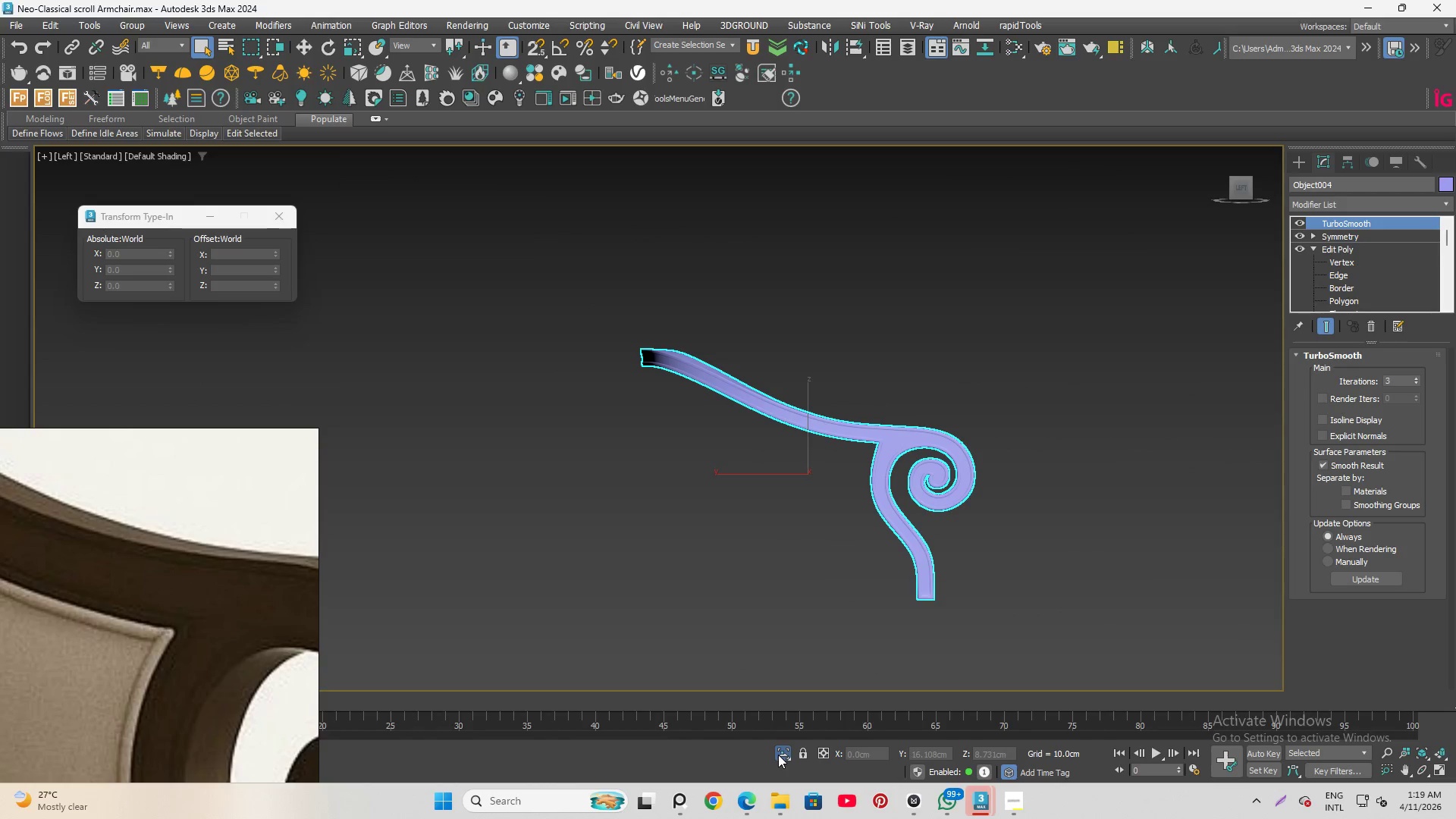 
left_click([780, 755])
 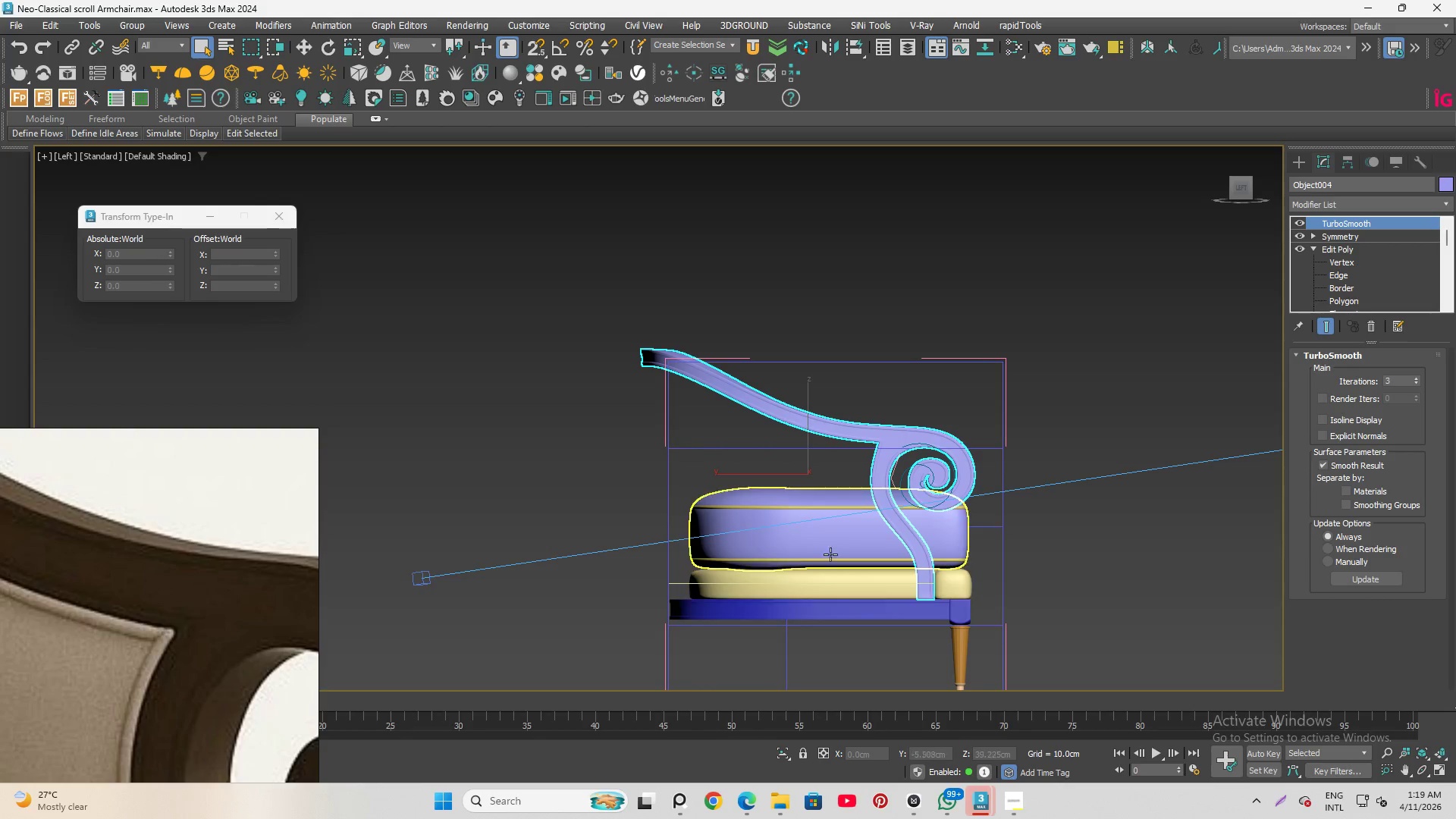 
scroll: coordinate [886, 549], scroll_direction: up, amount: 3.0
 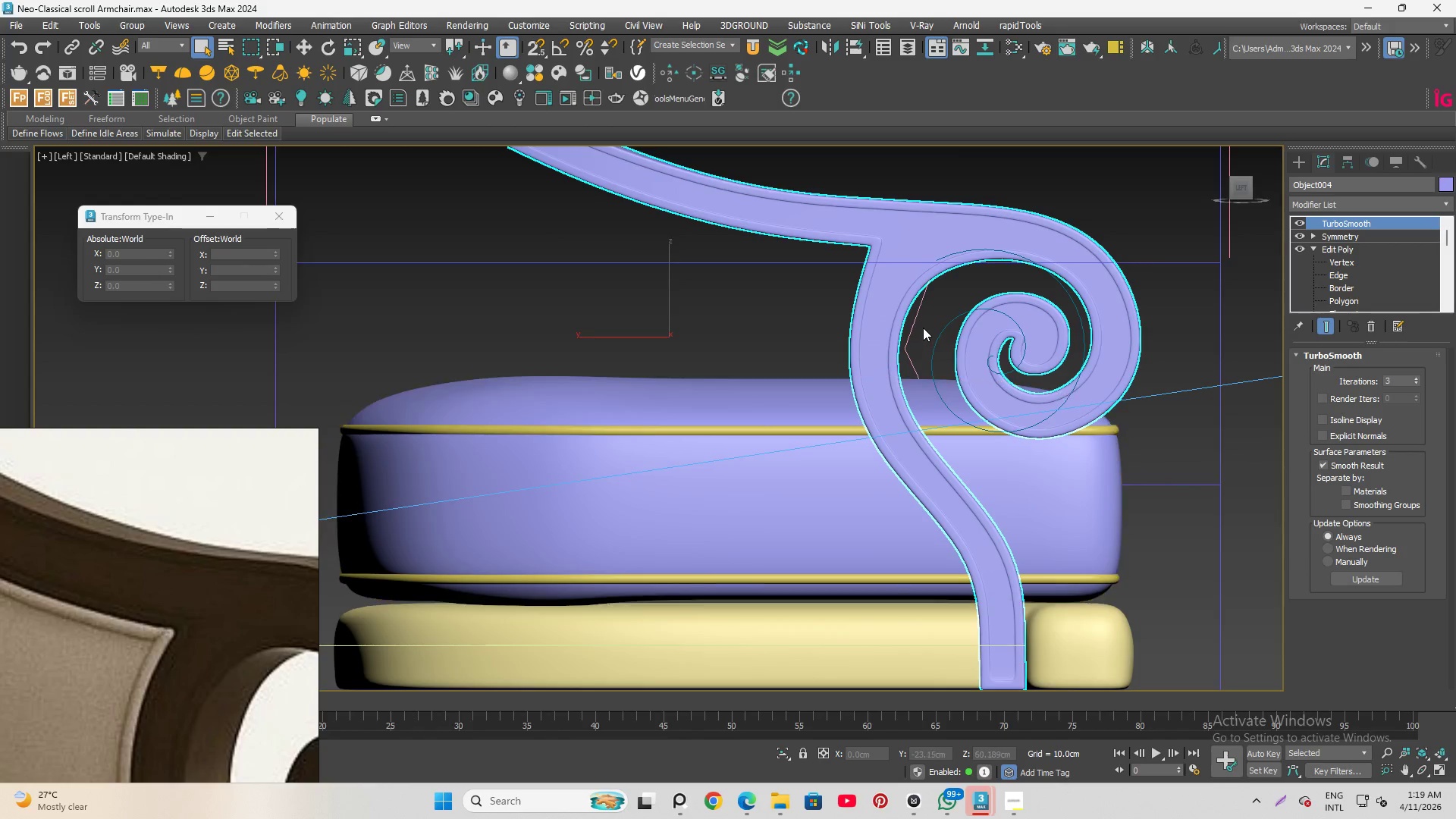 
scroll: coordinate [1068, 579], scroll_direction: down, amount: 2.0
 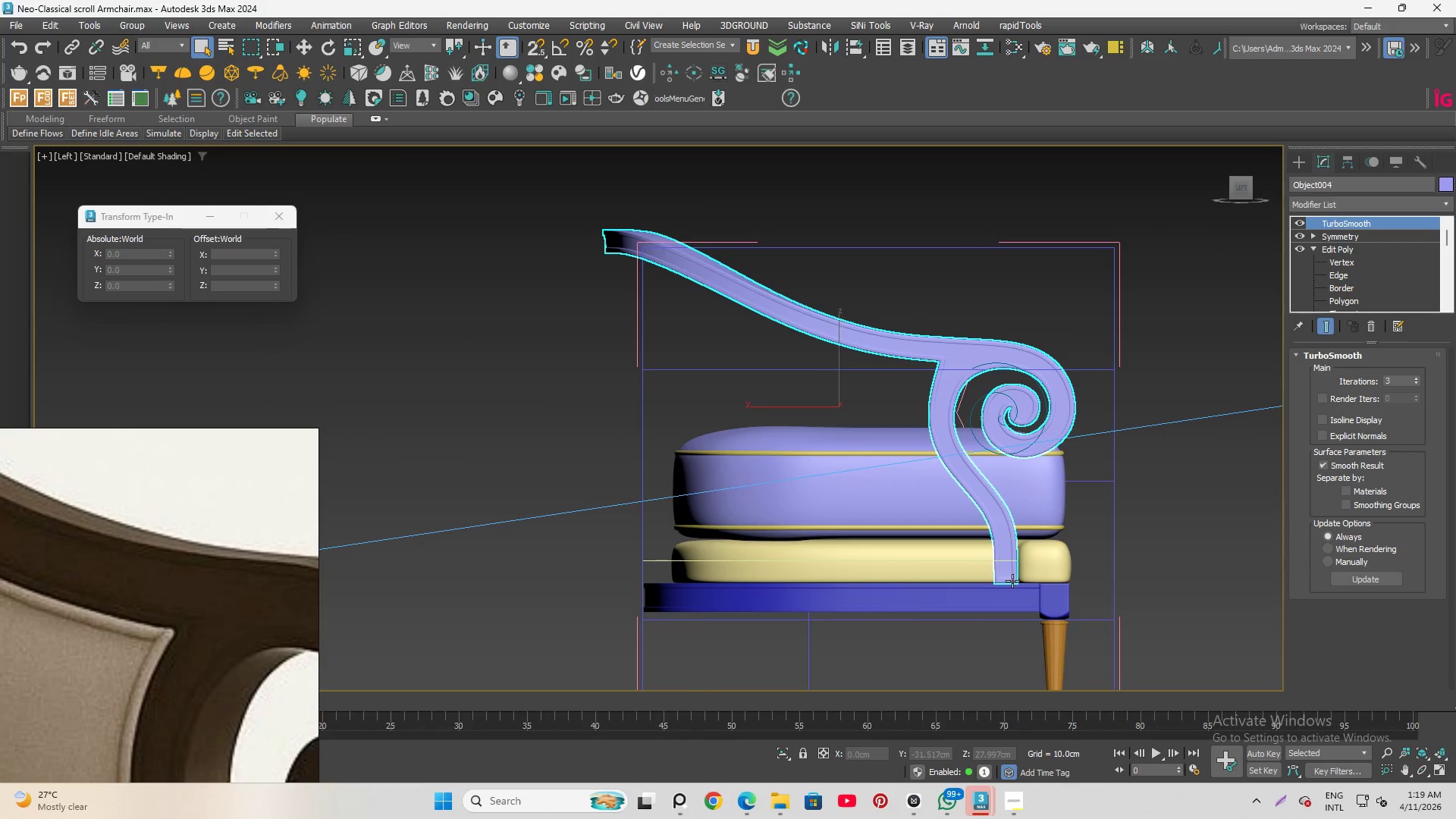 
scroll: coordinate [1014, 583], scroll_direction: up, amount: 4.0
 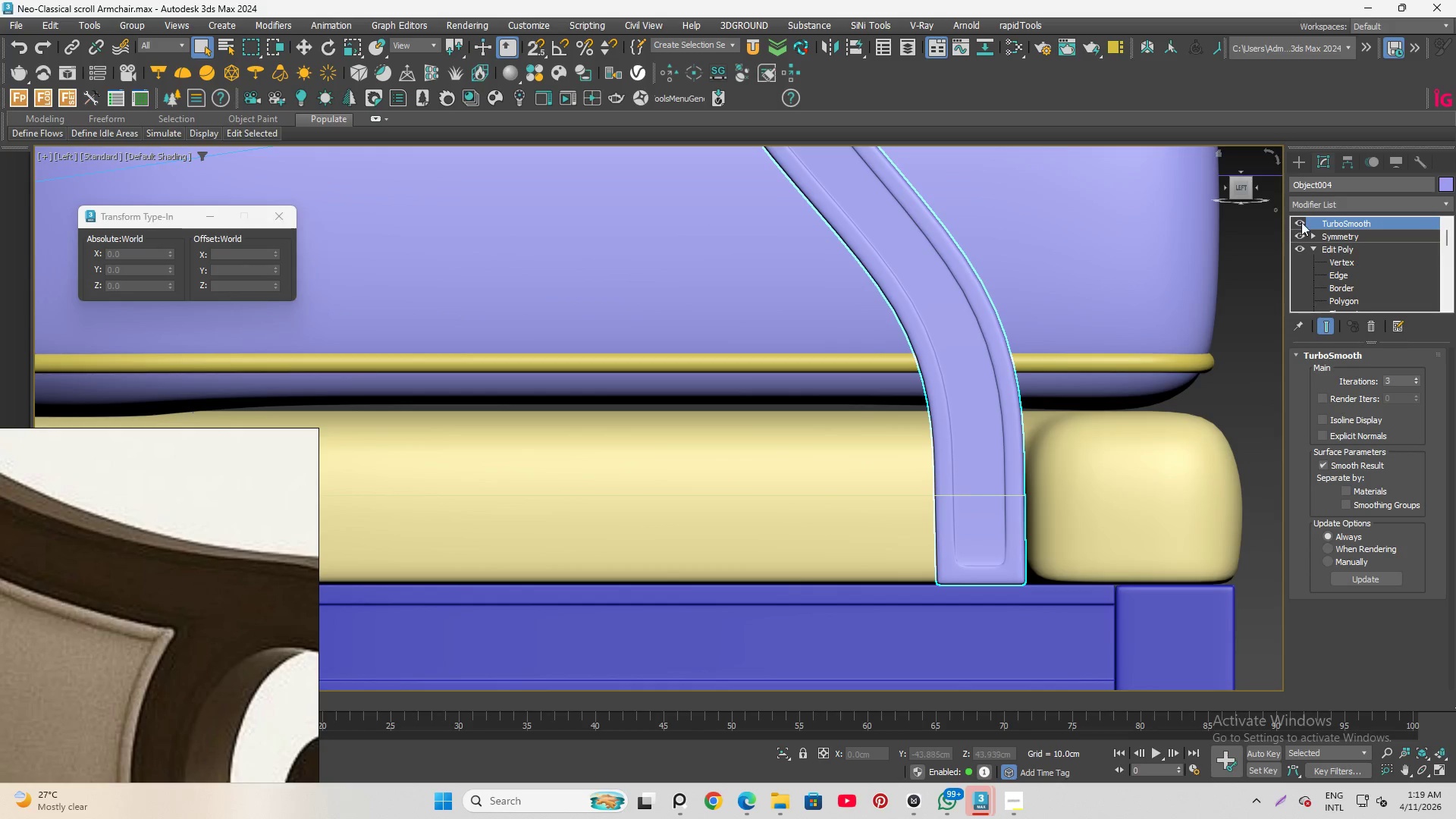 
left_click([1299, 221])
 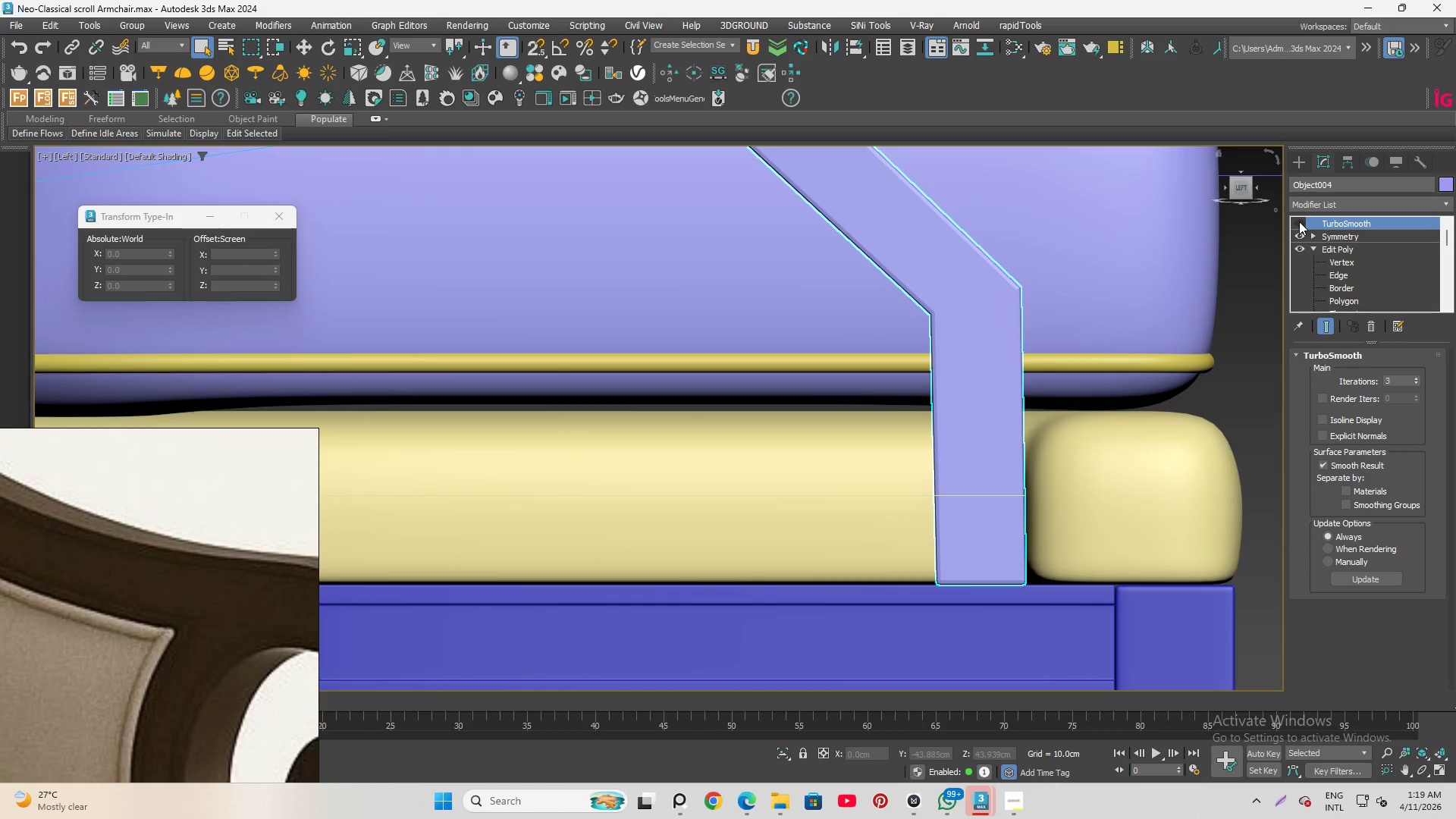 
key(F4)
 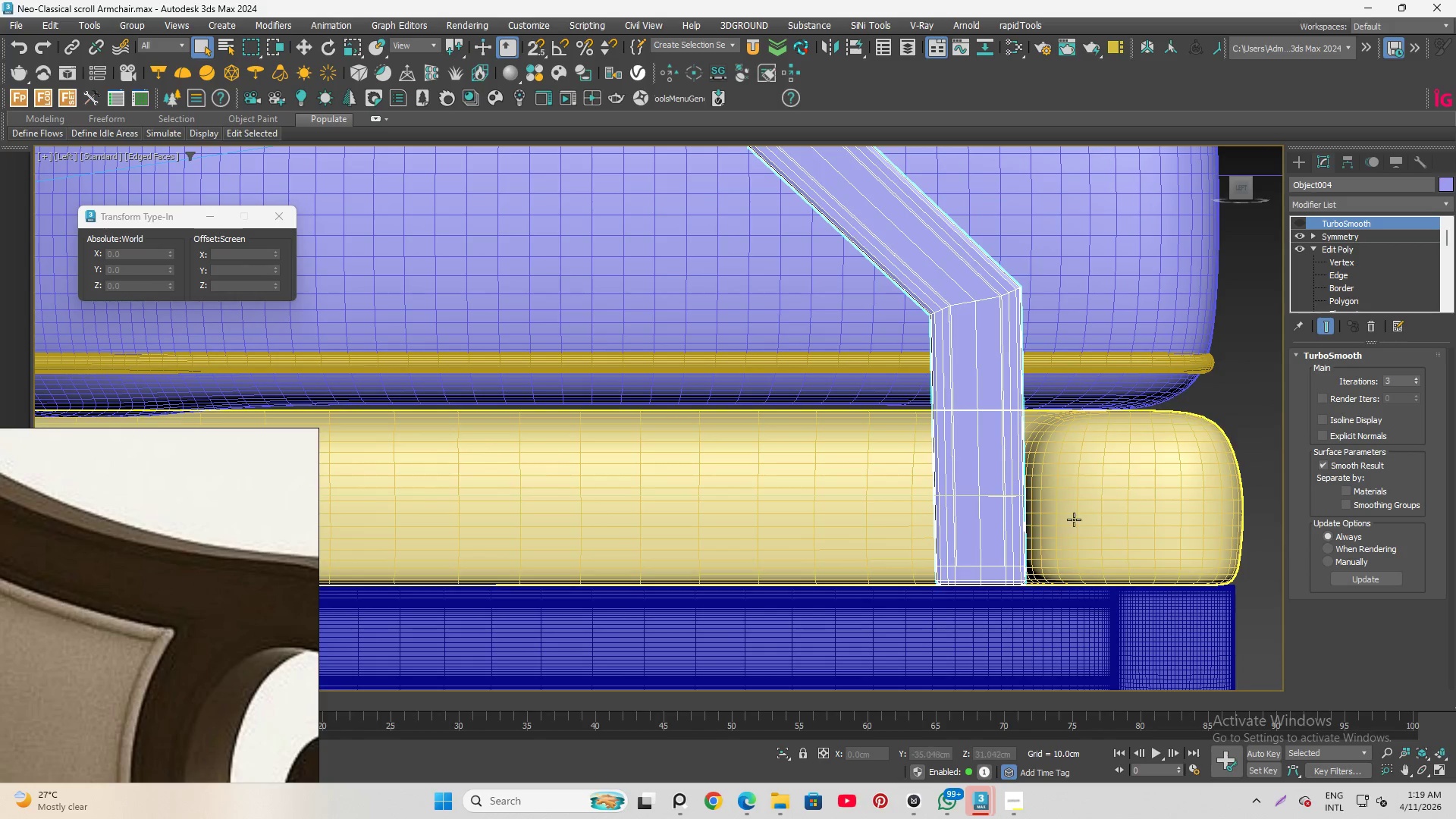 
scroll: coordinate [1027, 585], scroll_direction: up, amount: 3.0
 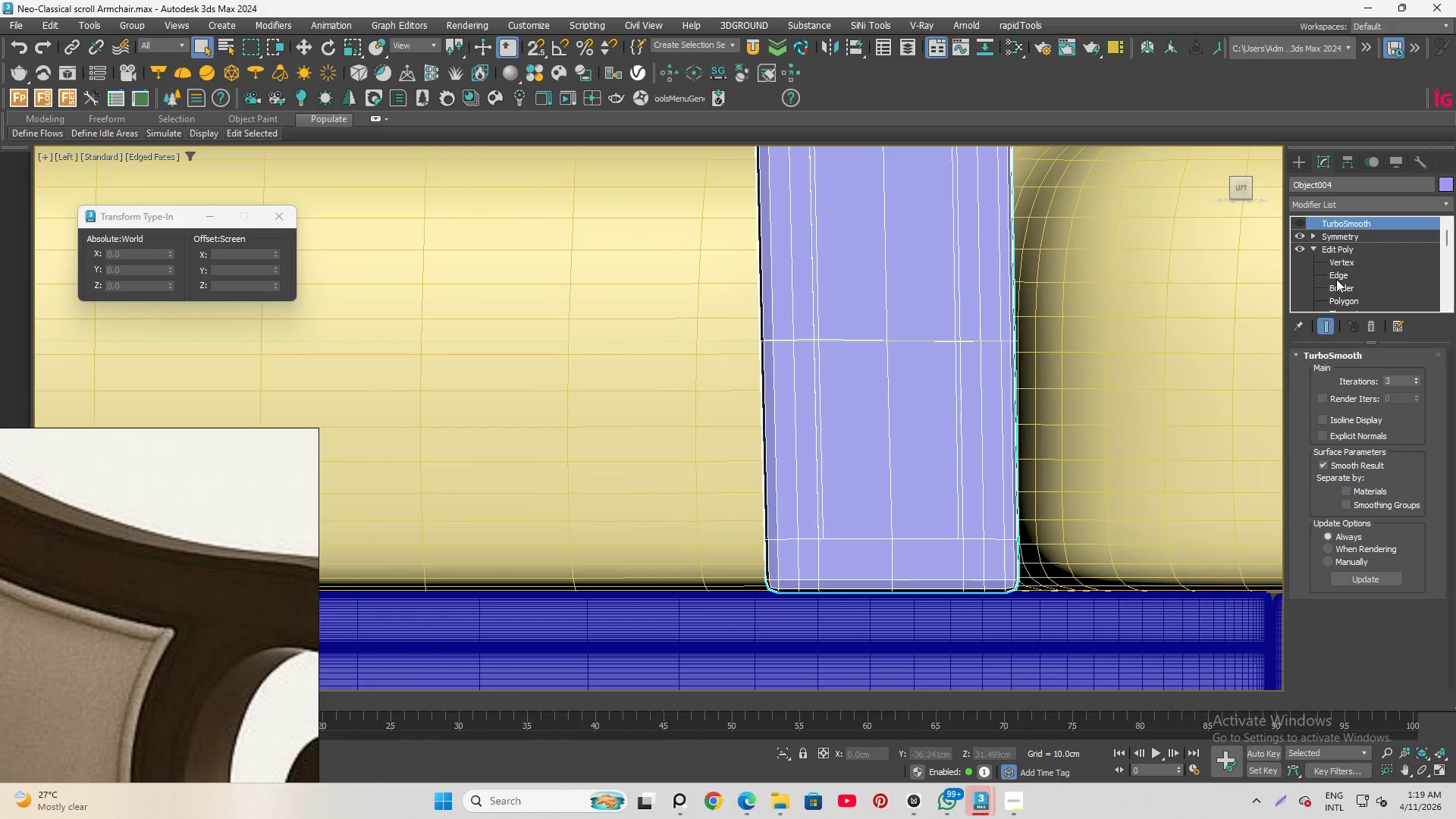 
left_click([1333, 278])
 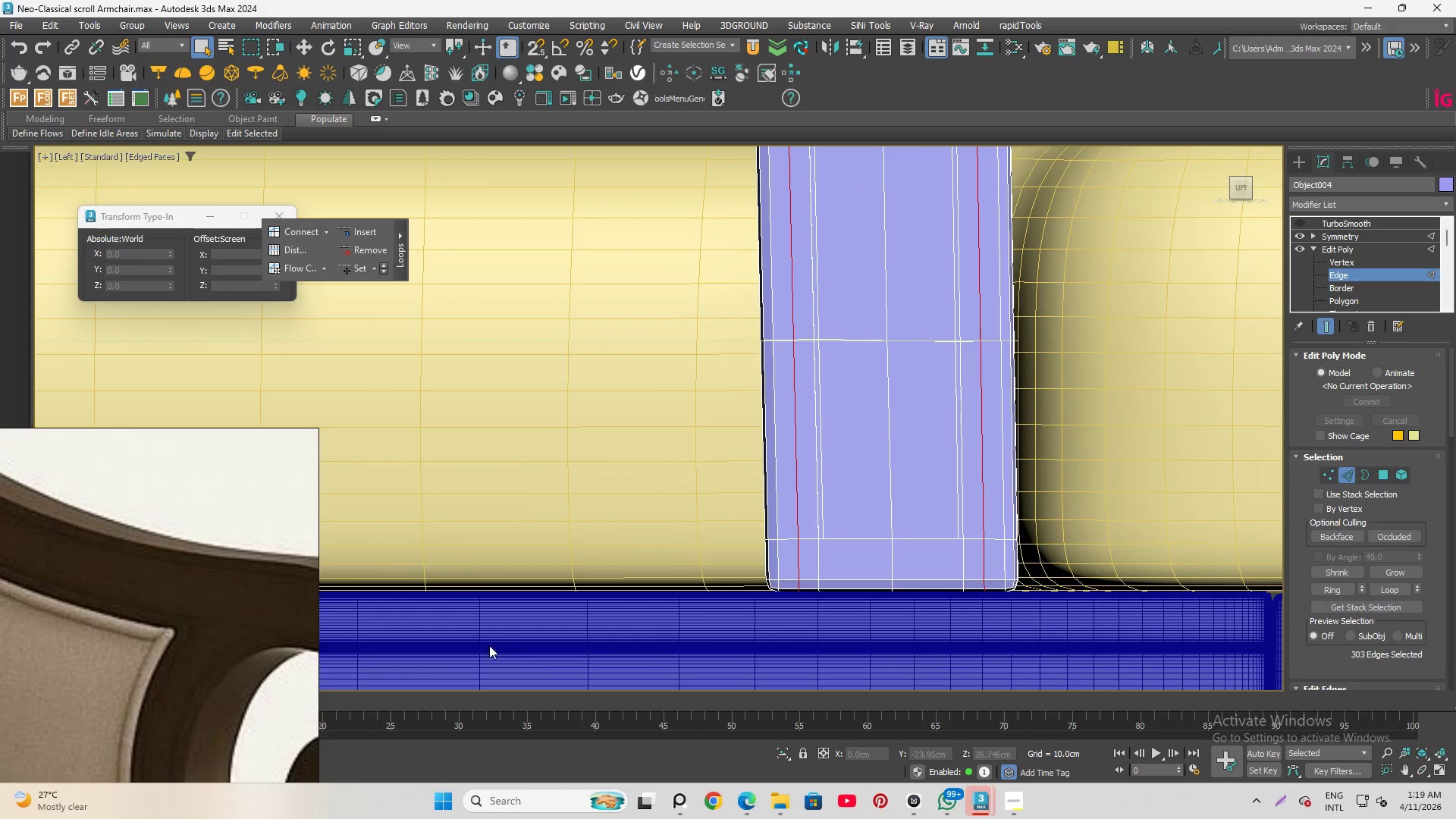 
scroll: coordinate [222, 613], scroll_direction: up, amount: 2.0
 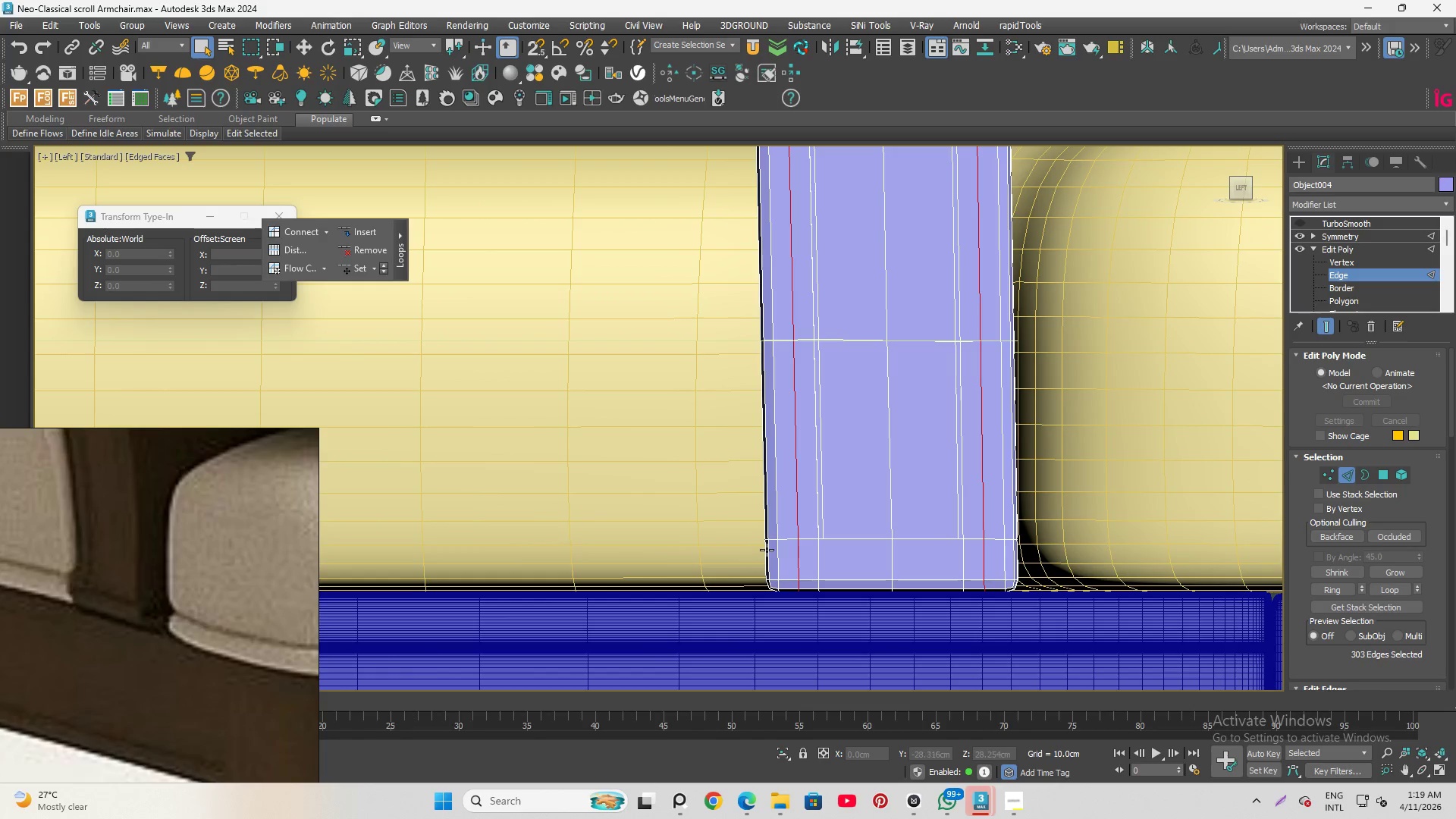 
left_click([799, 557])
 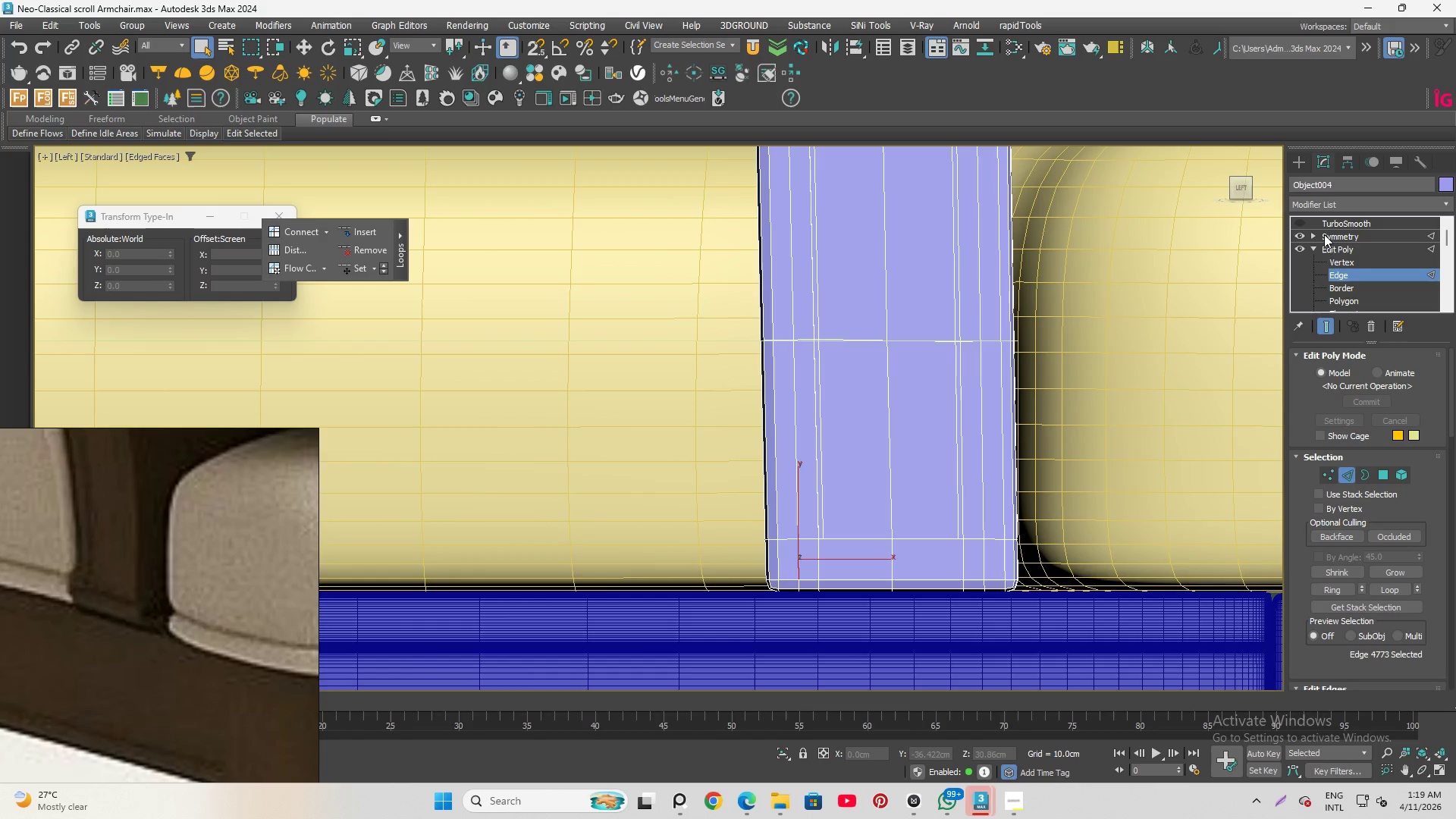 
left_click([1348, 303])
 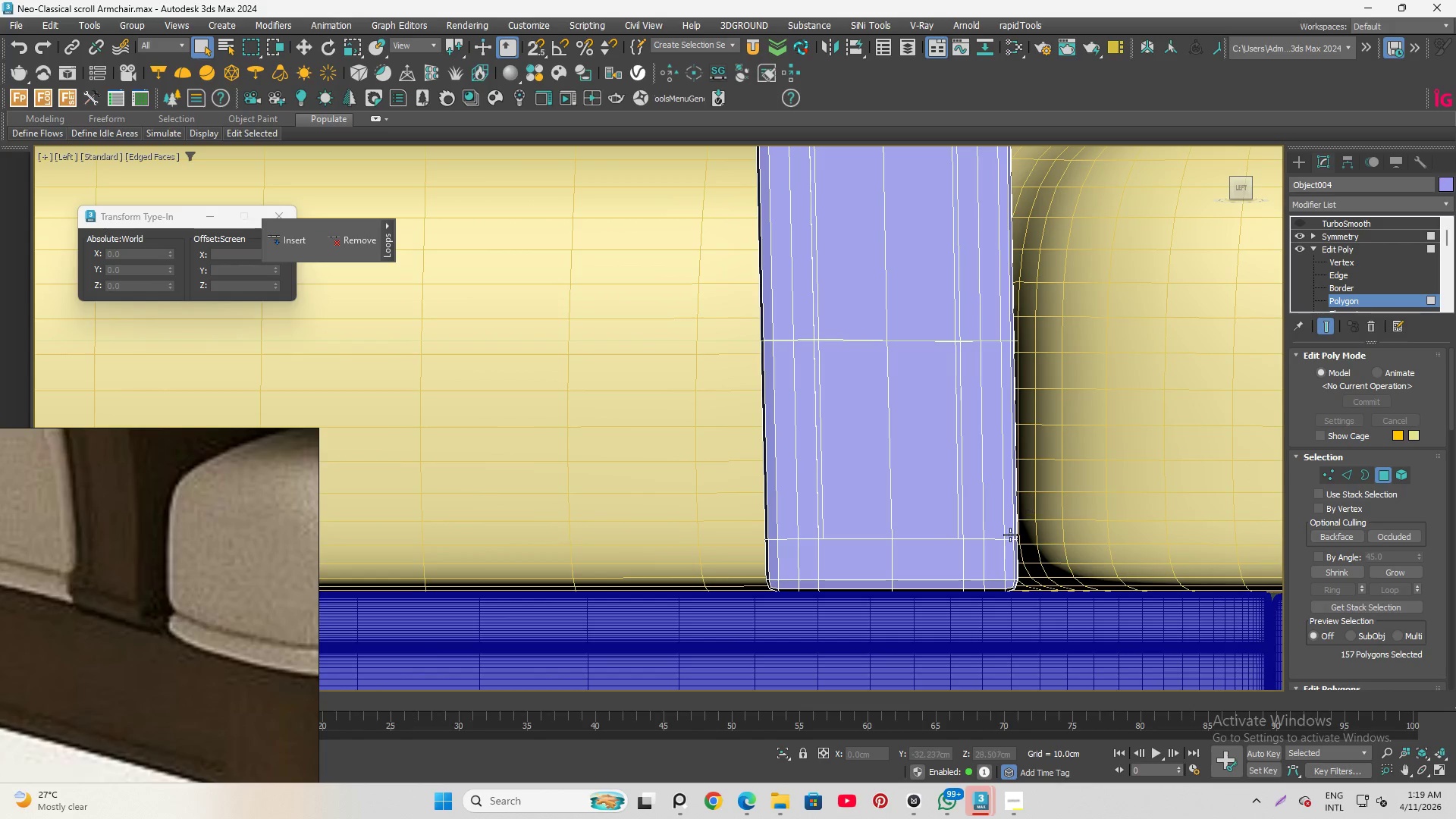 
key(Alt+AltLeft)
 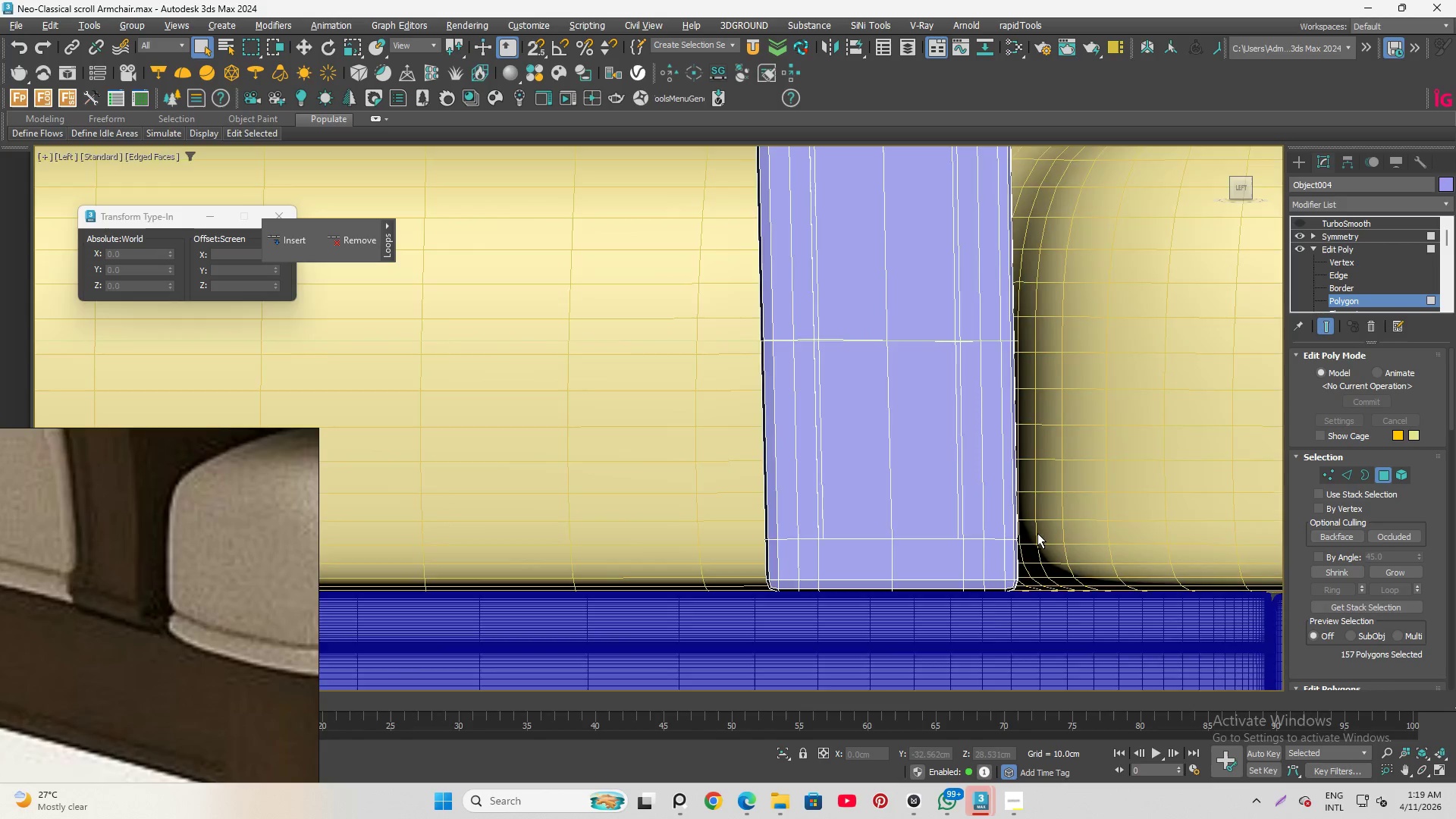 
scroll: coordinate [1040, 533], scroll_direction: up, amount: 4.0
 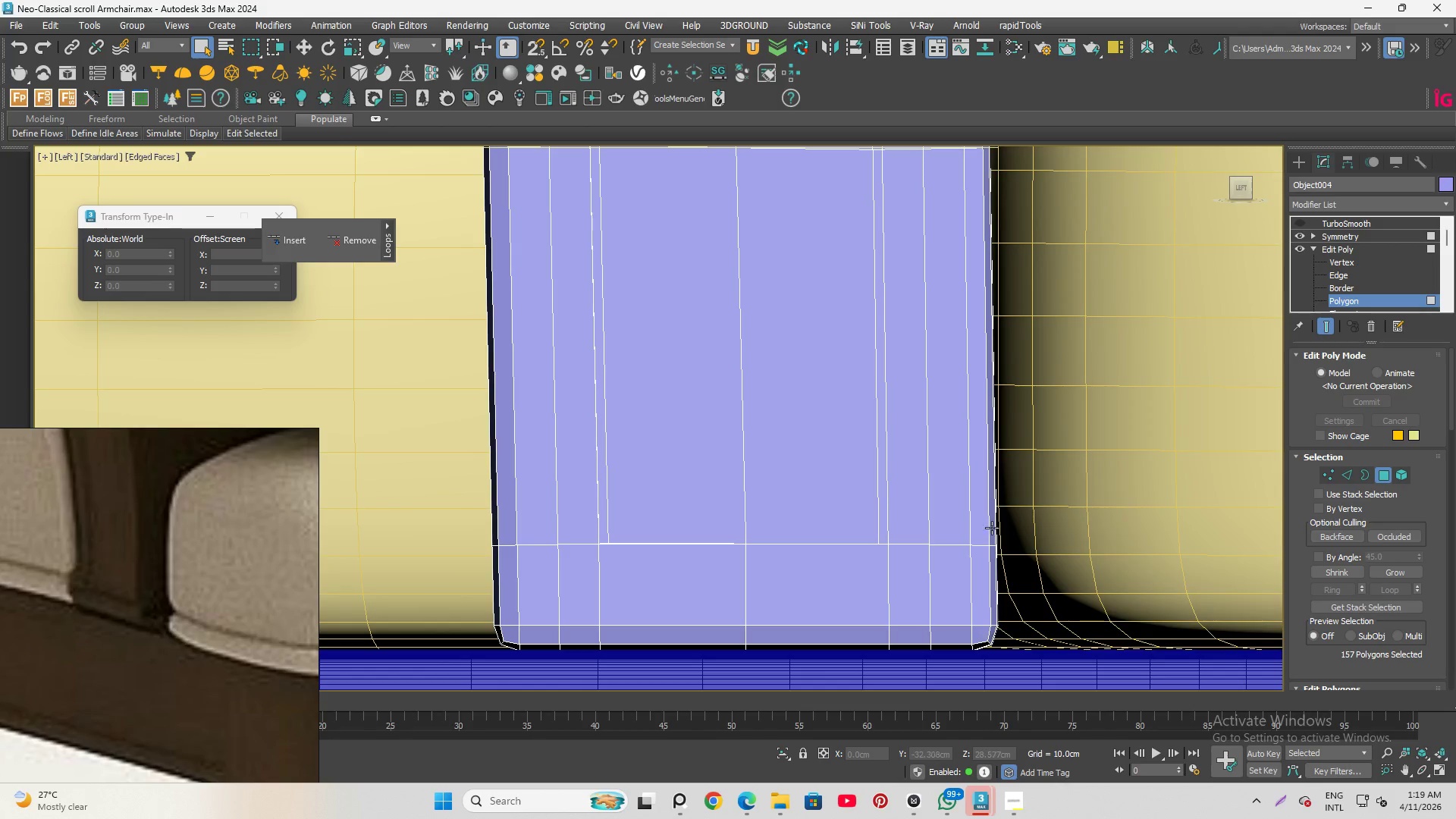 
hold_key(key=AltLeft, duration=1.5)
 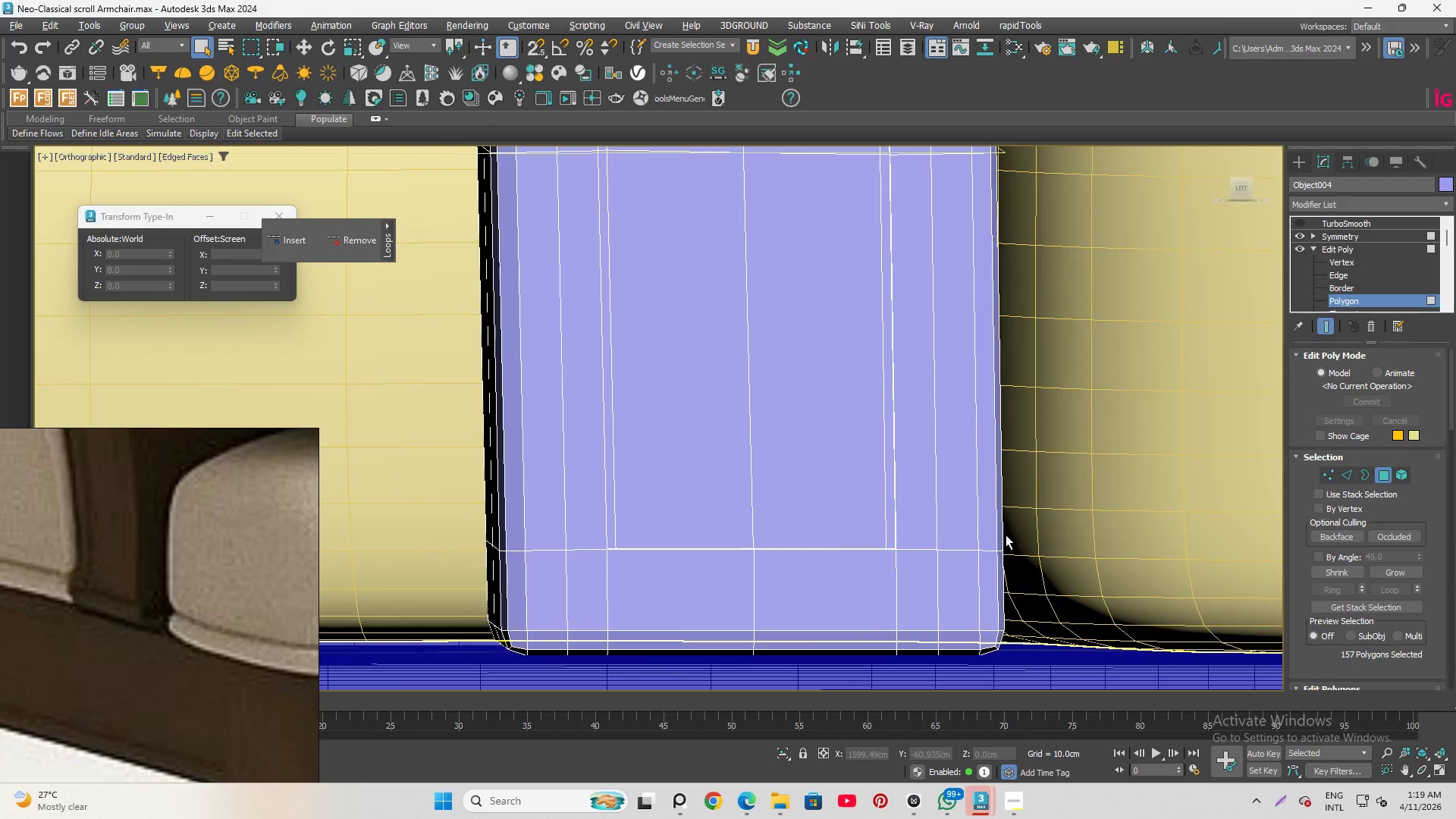 
hold_key(key=AltLeft, duration=0.69)
 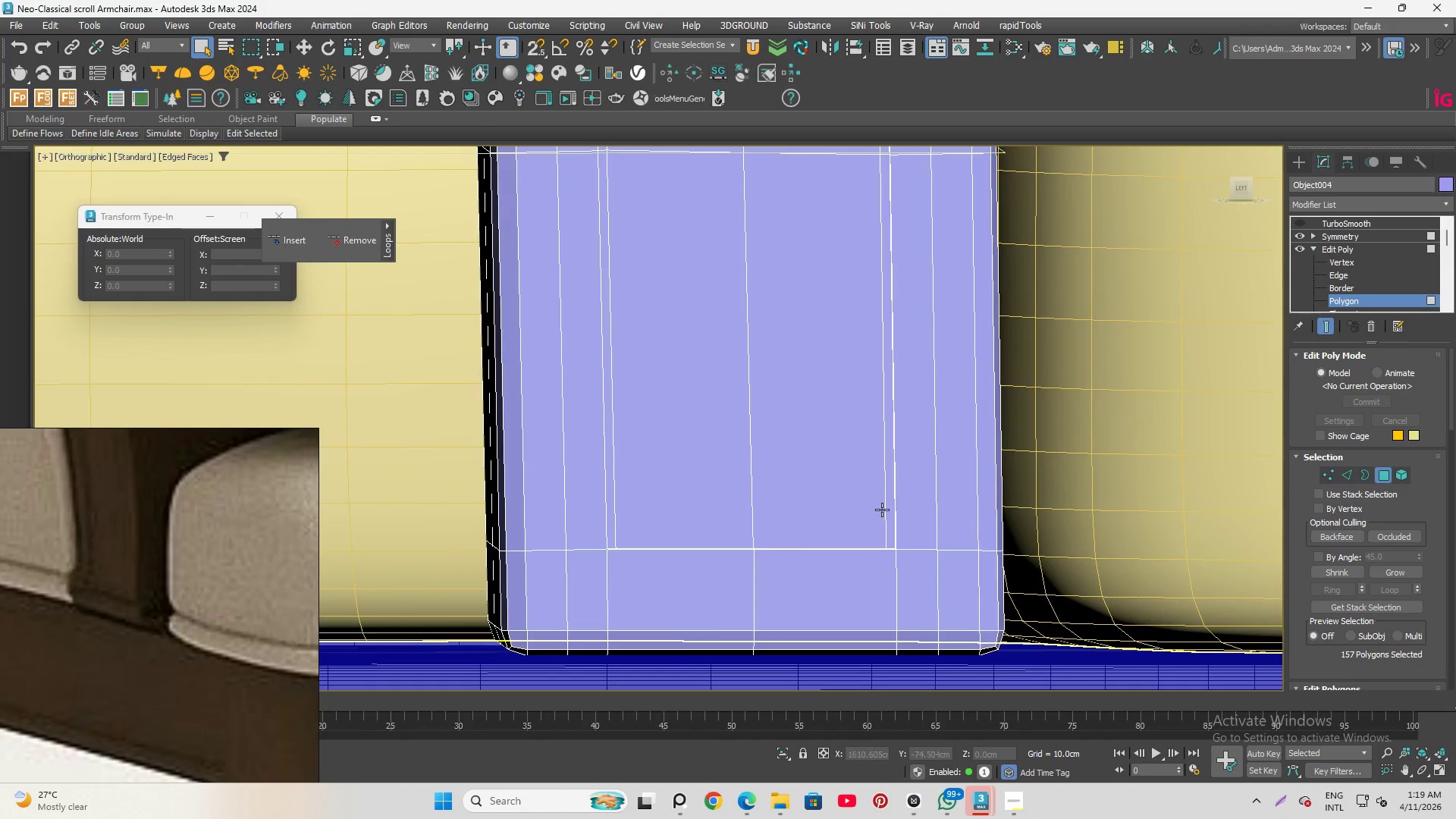 
hold_key(key=AltLeft, duration=1.53)
 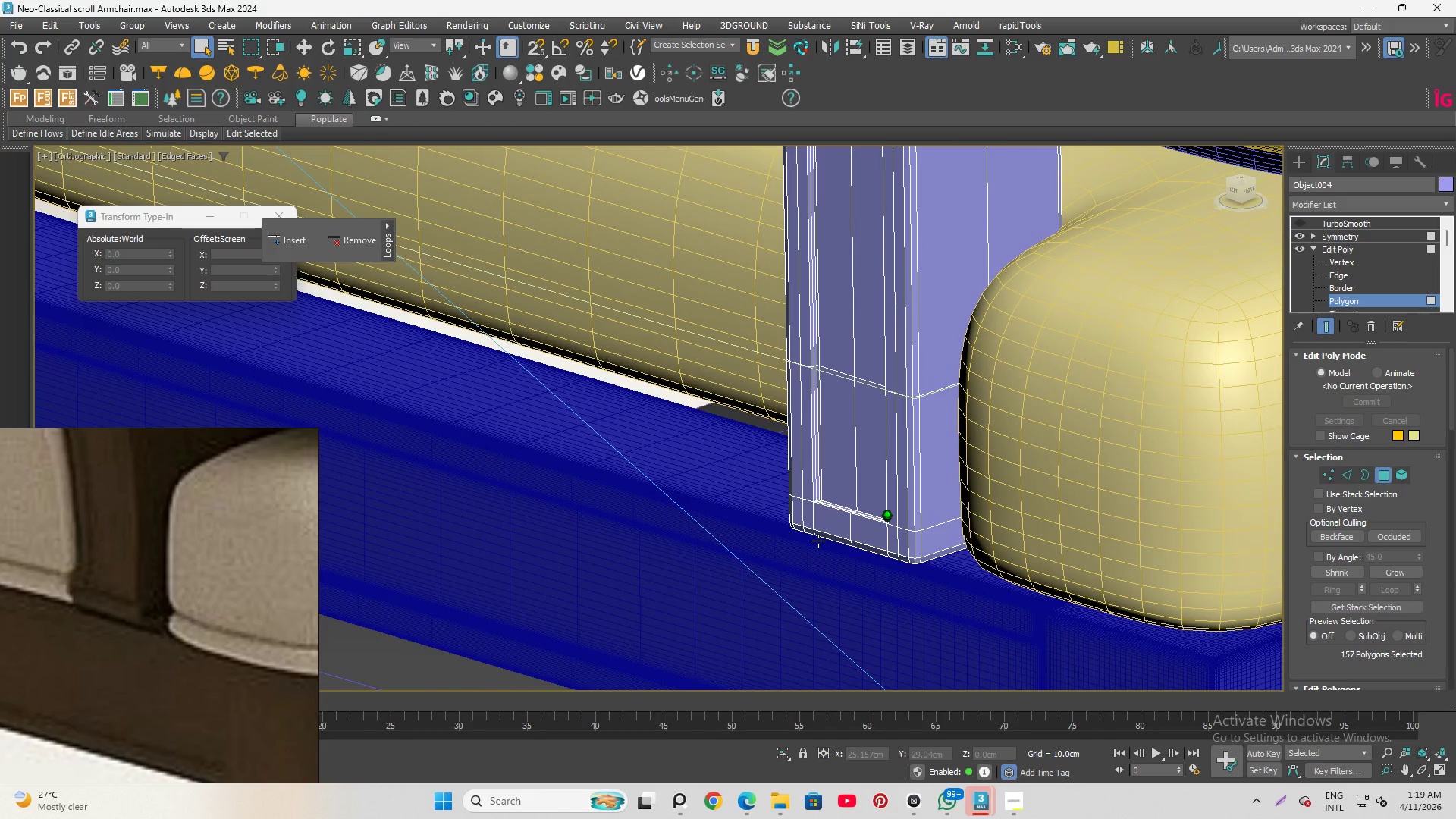 
scroll: coordinate [882, 510], scroll_direction: down, amount: 3.0
 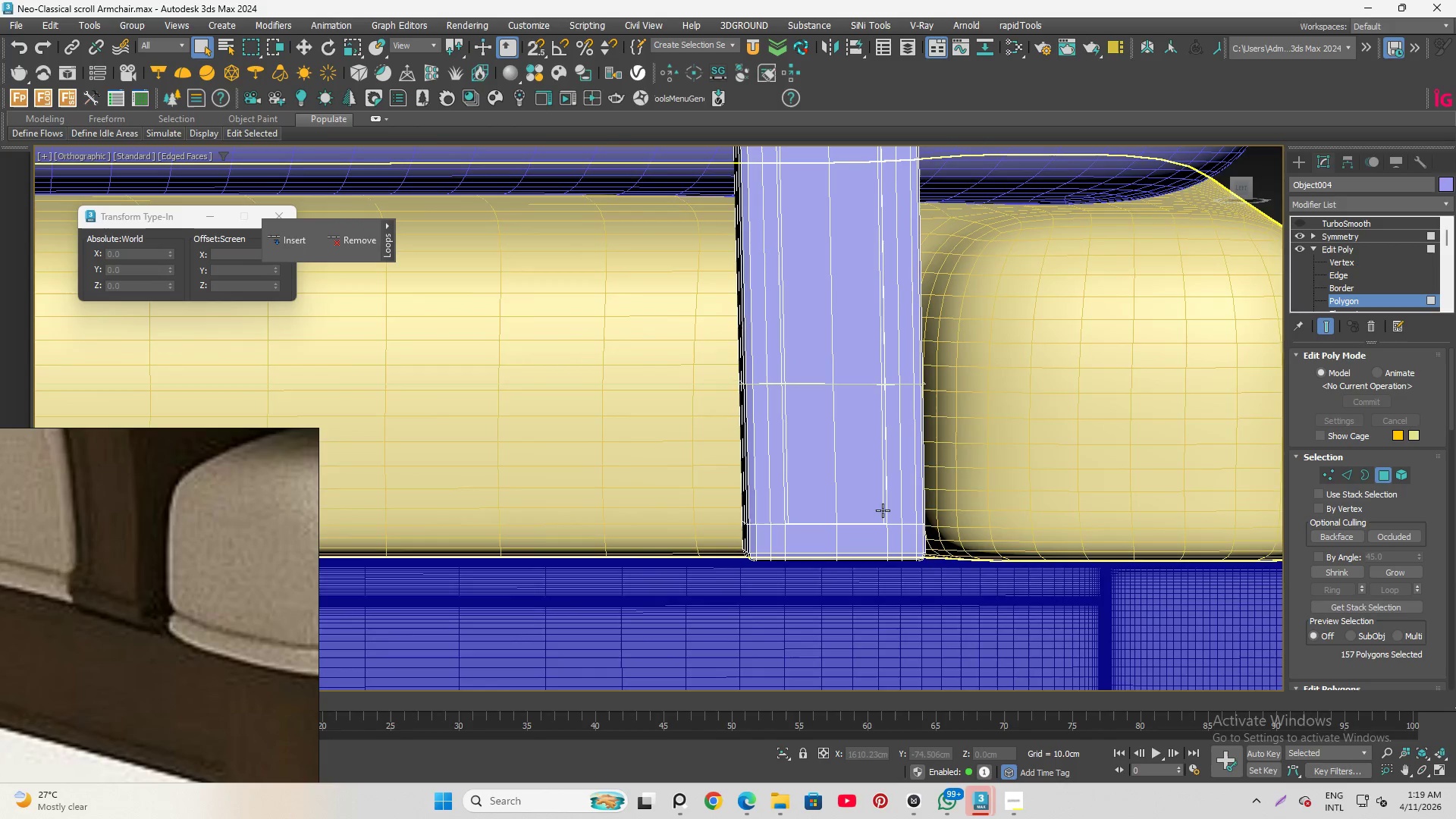 
hold_key(key=AltLeft, duration=1.5)
 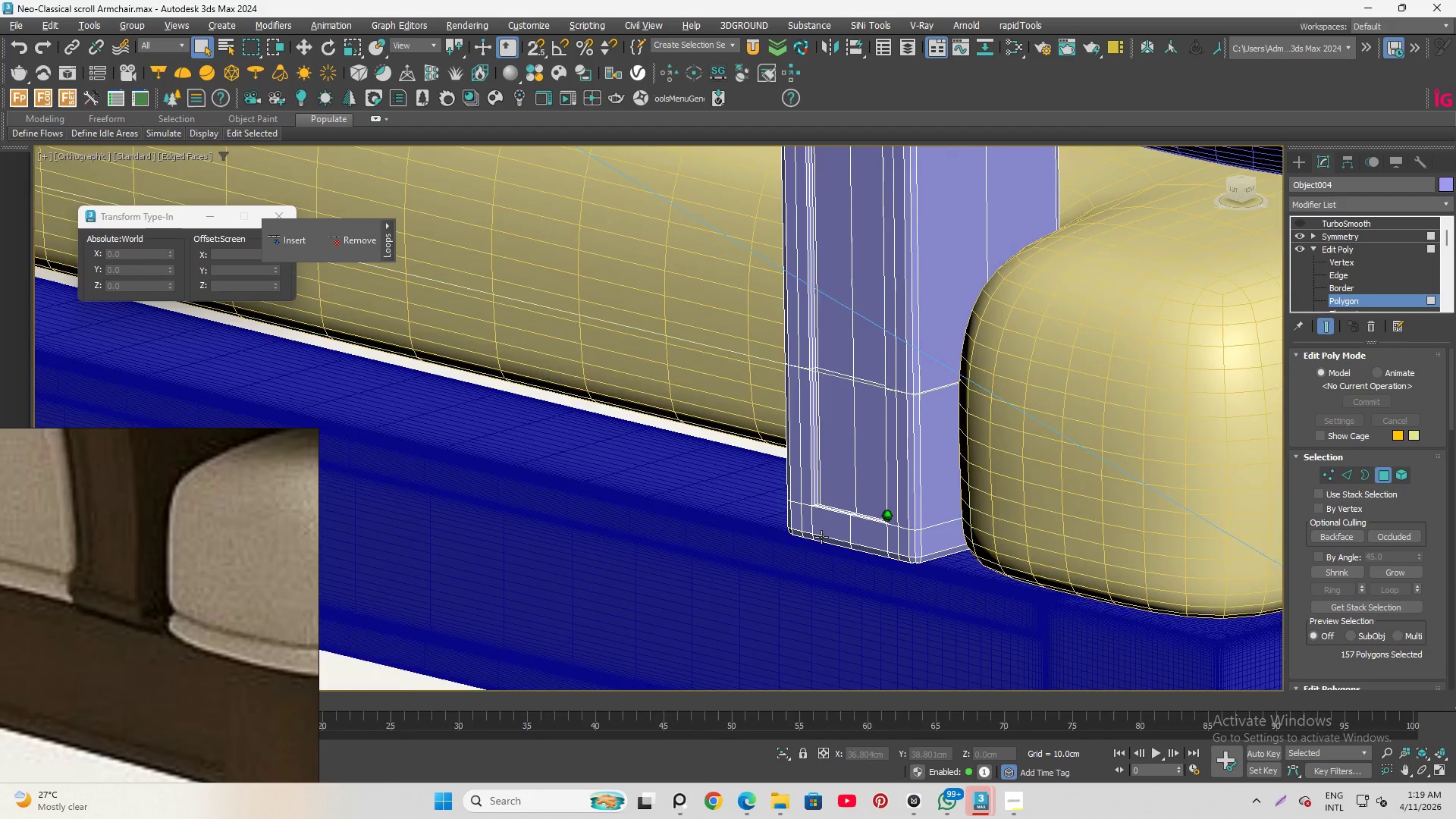 
hold_key(key=AltLeft, duration=1.5)
 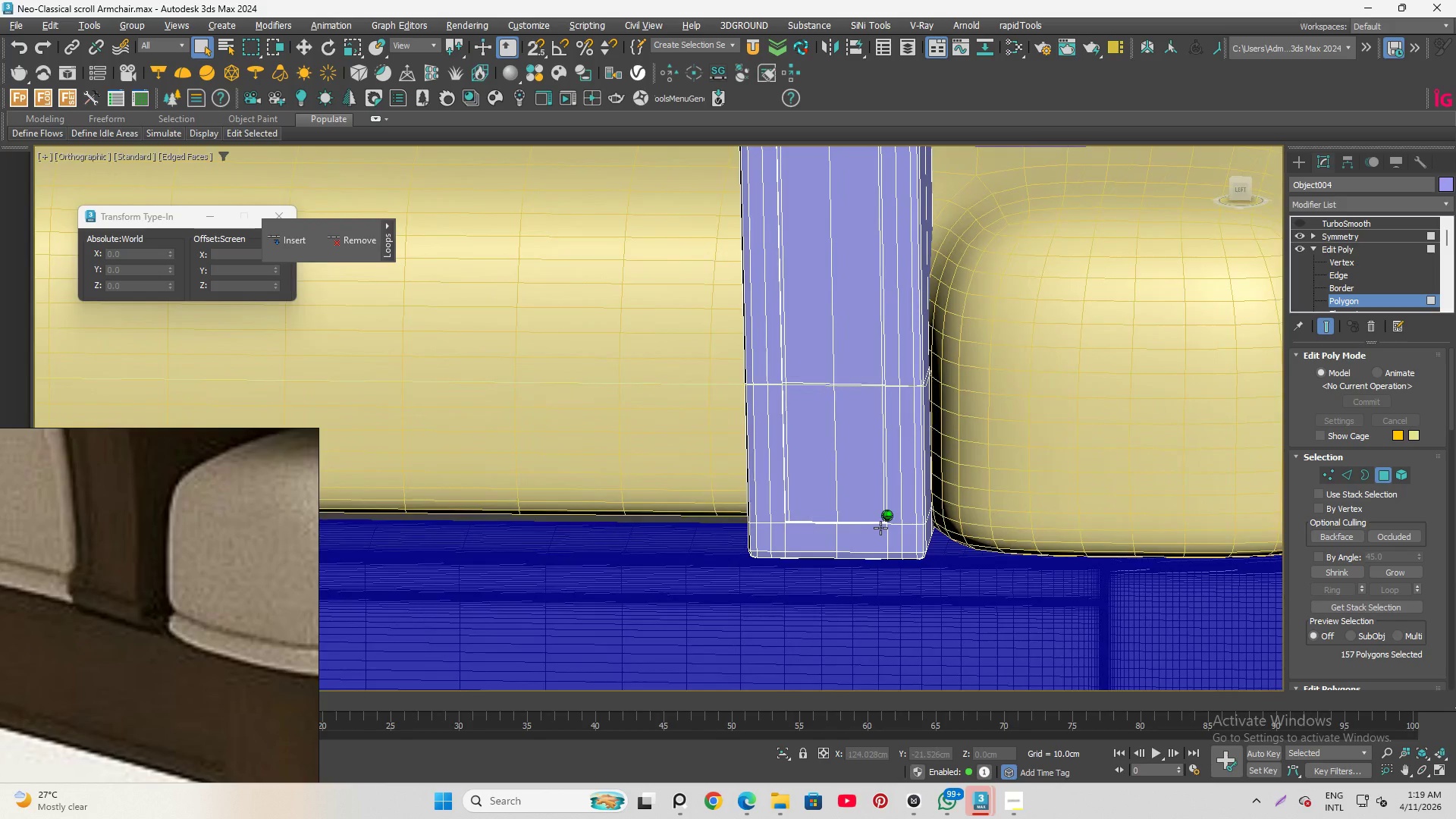 
hold_key(key=AltLeft, duration=1.52)
 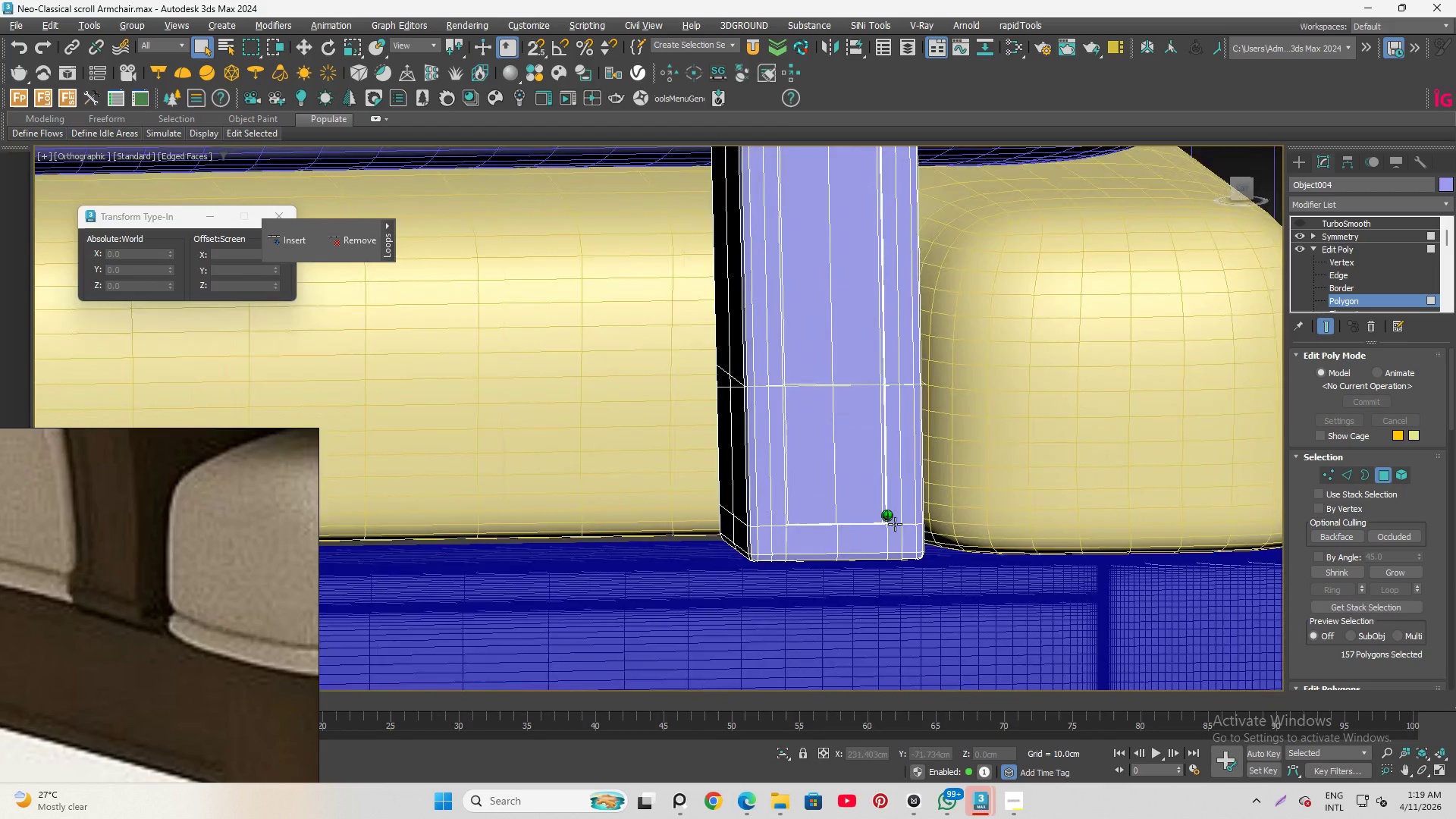 
hold_key(key=AltLeft, duration=1.03)
 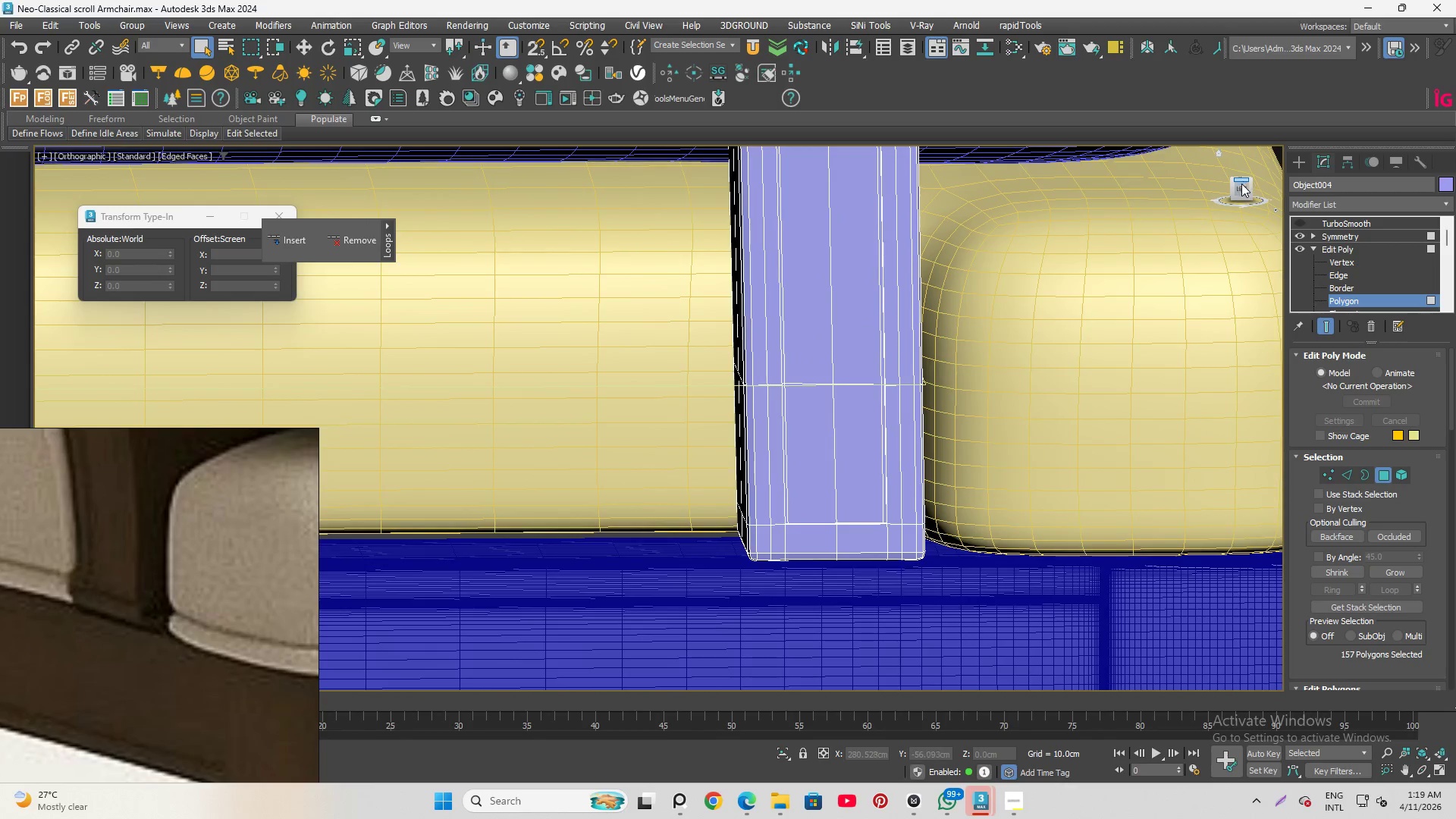 
left_click([1241, 189])
 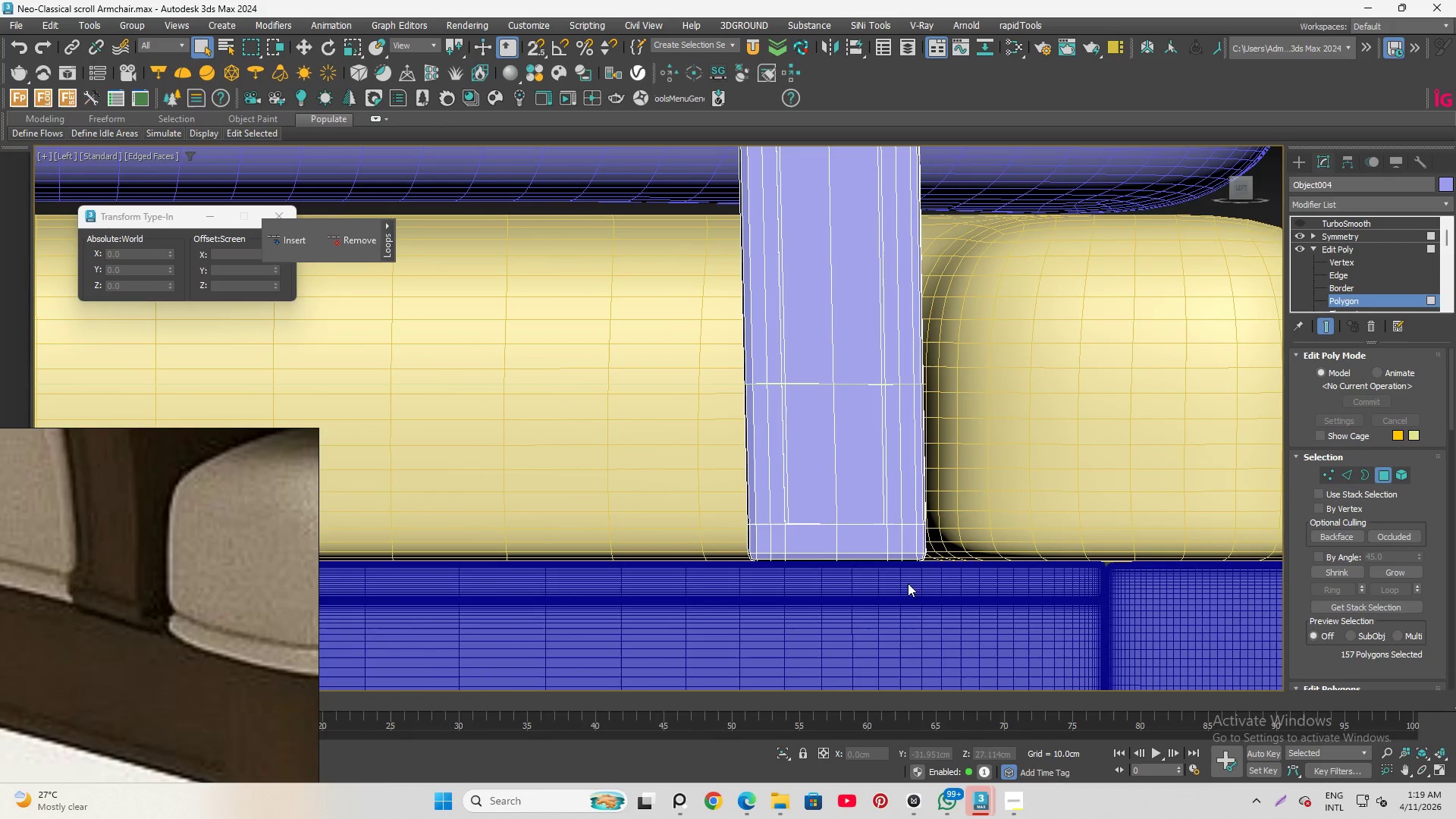 
scroll: coordinate [933, 532], scroll_direction: up, amount: 2.0
 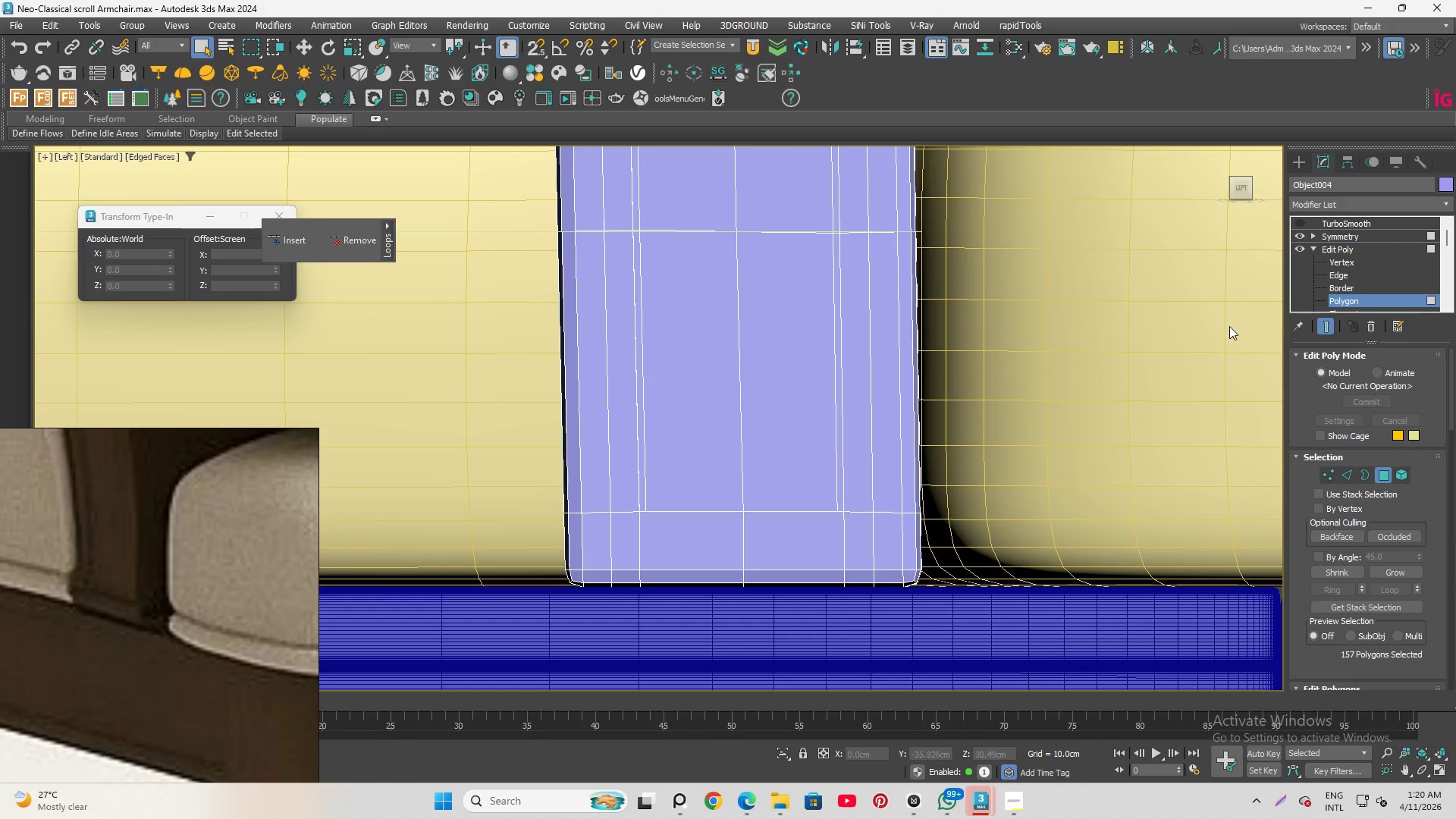 
left_click([1351, 275])
 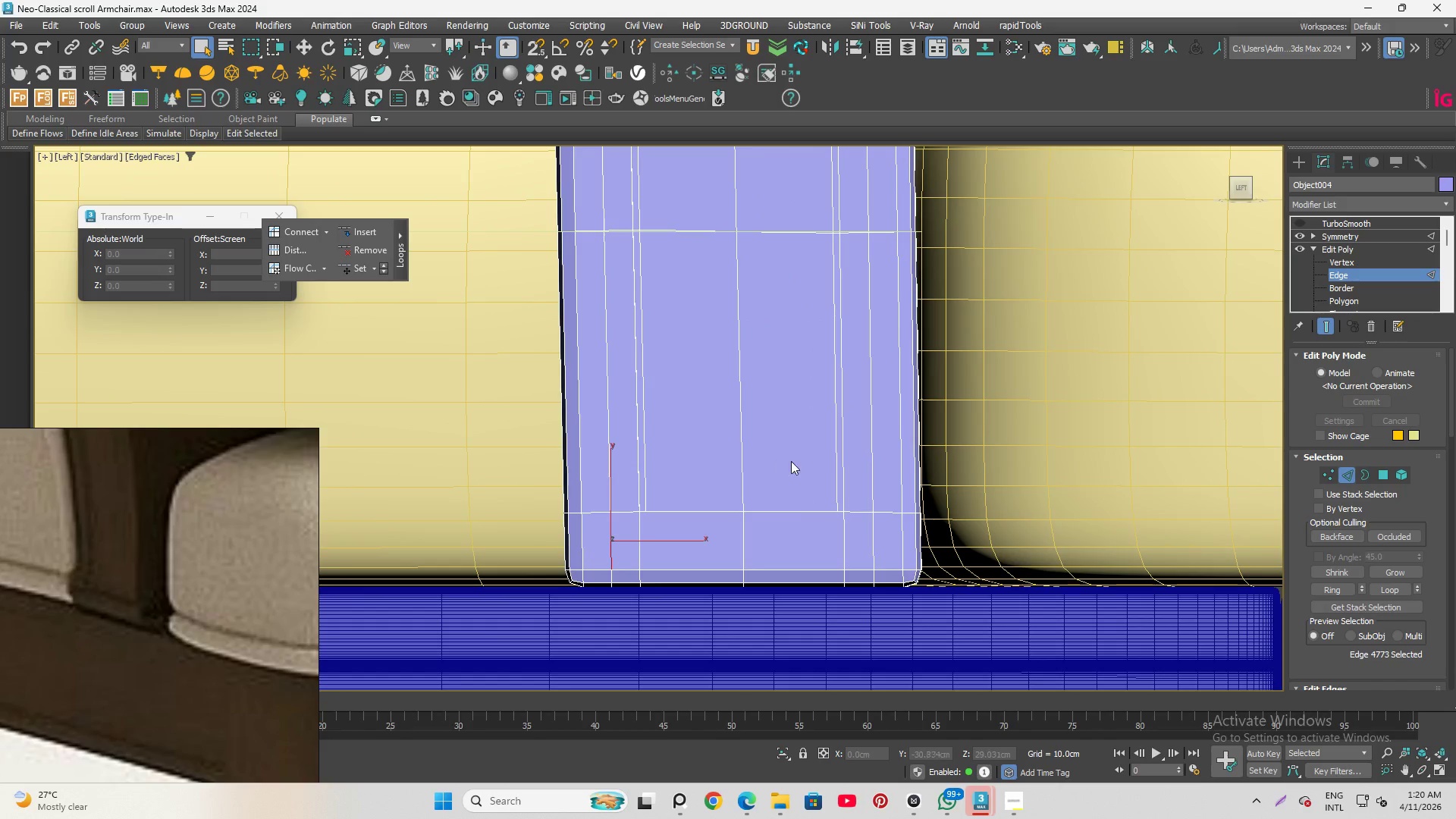 
left_click([882, 435])
 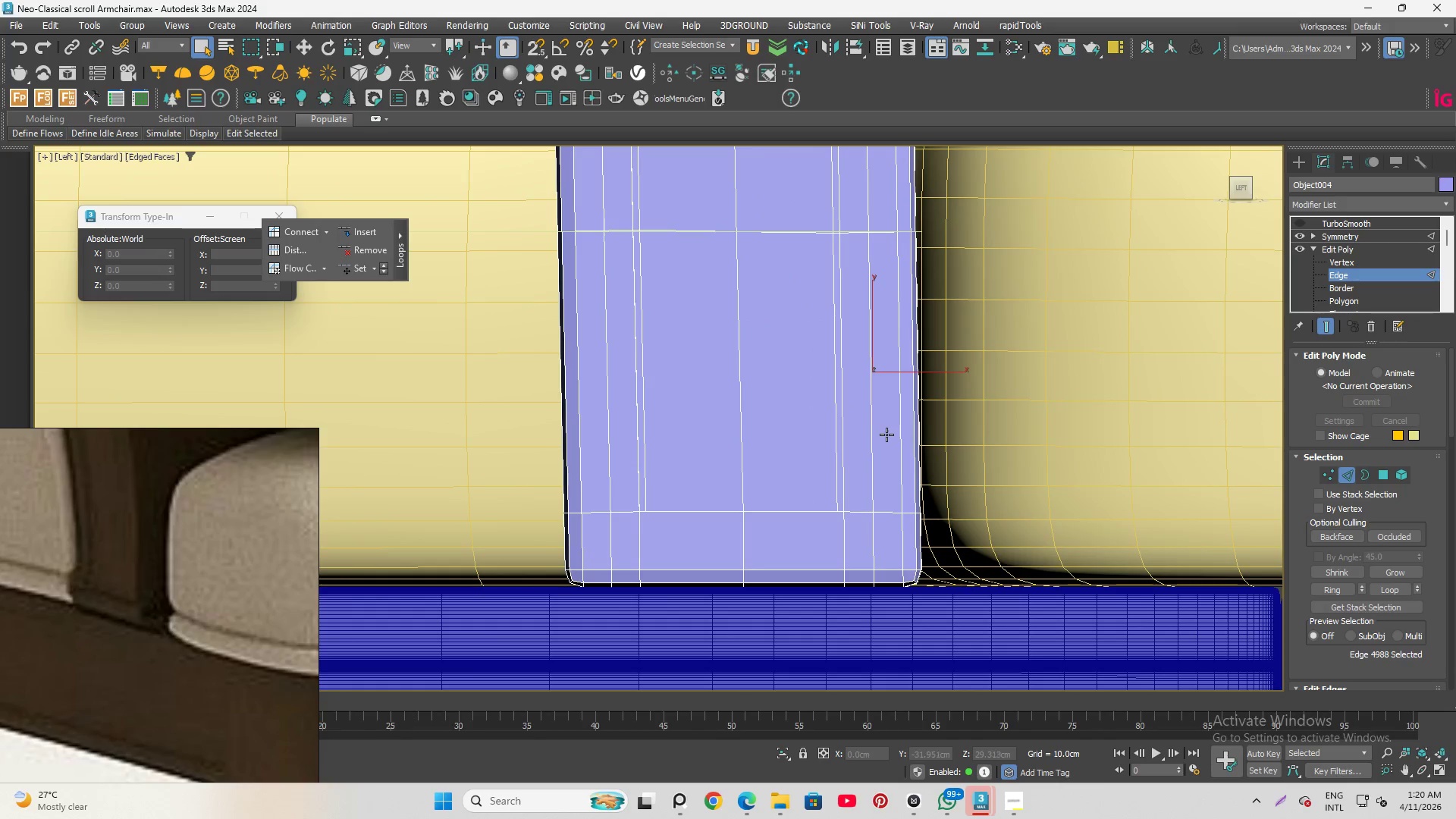 
key(Alt+1)
 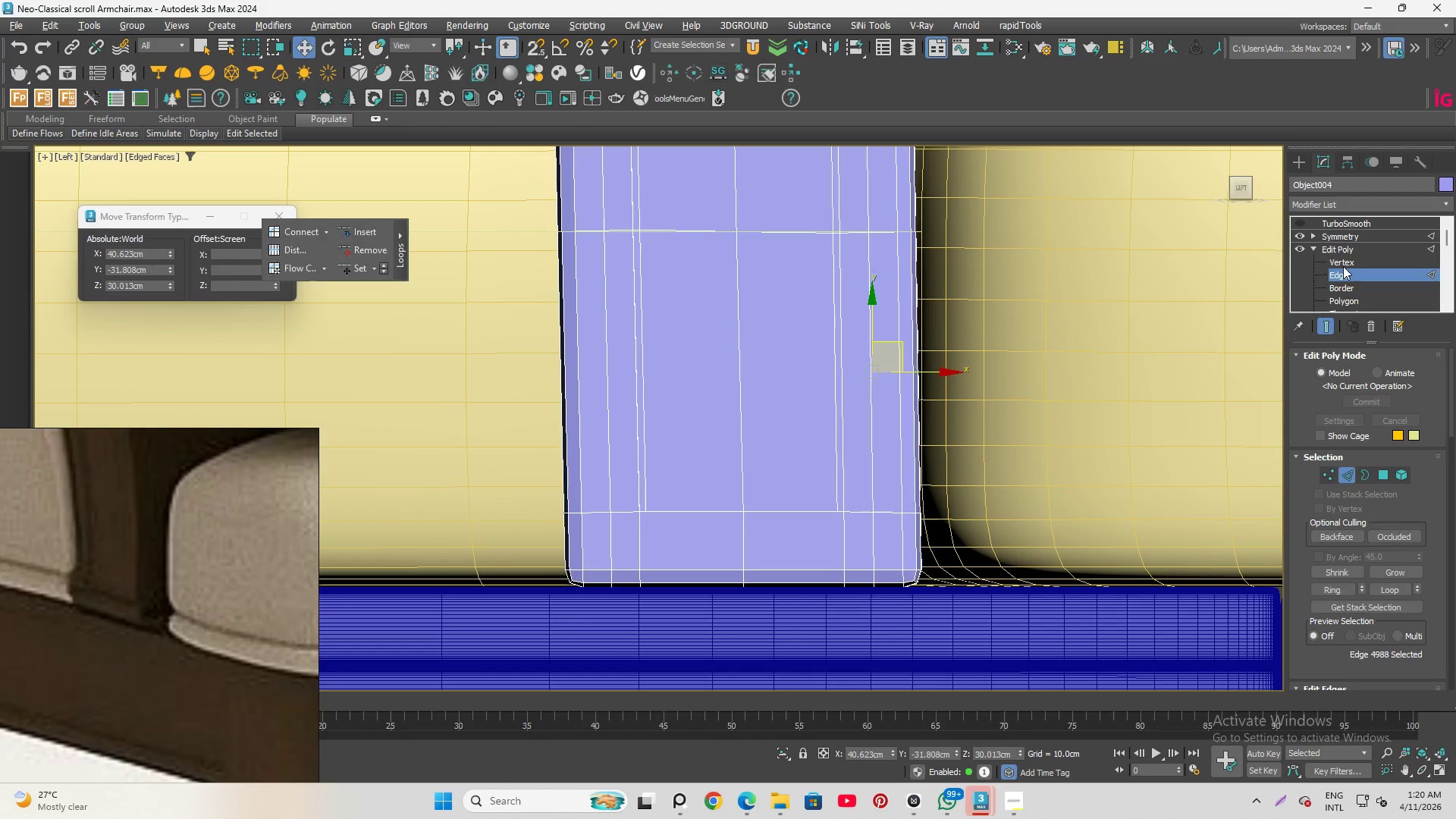 
left_click([1329, 200])
 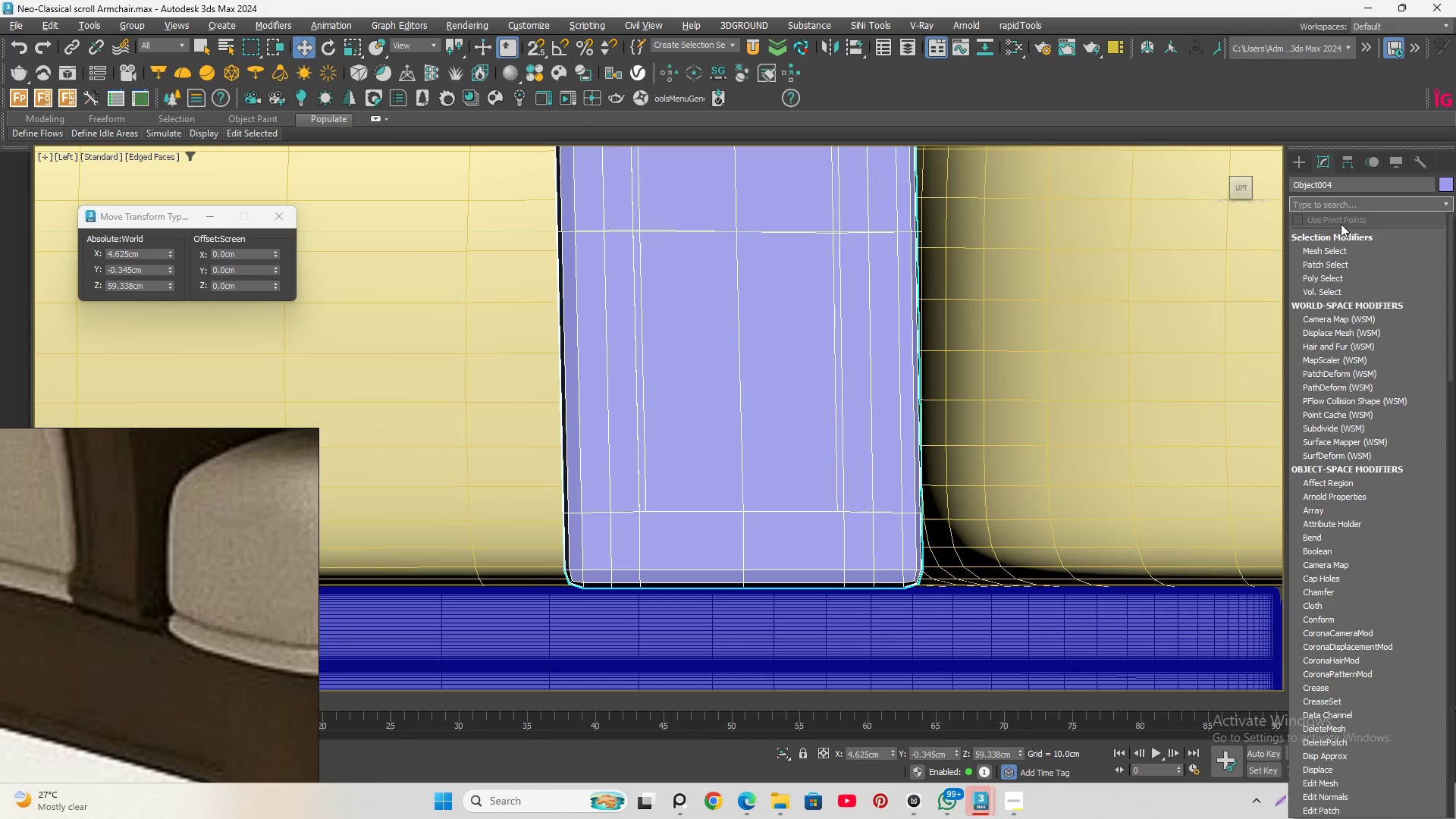 
key(E)
 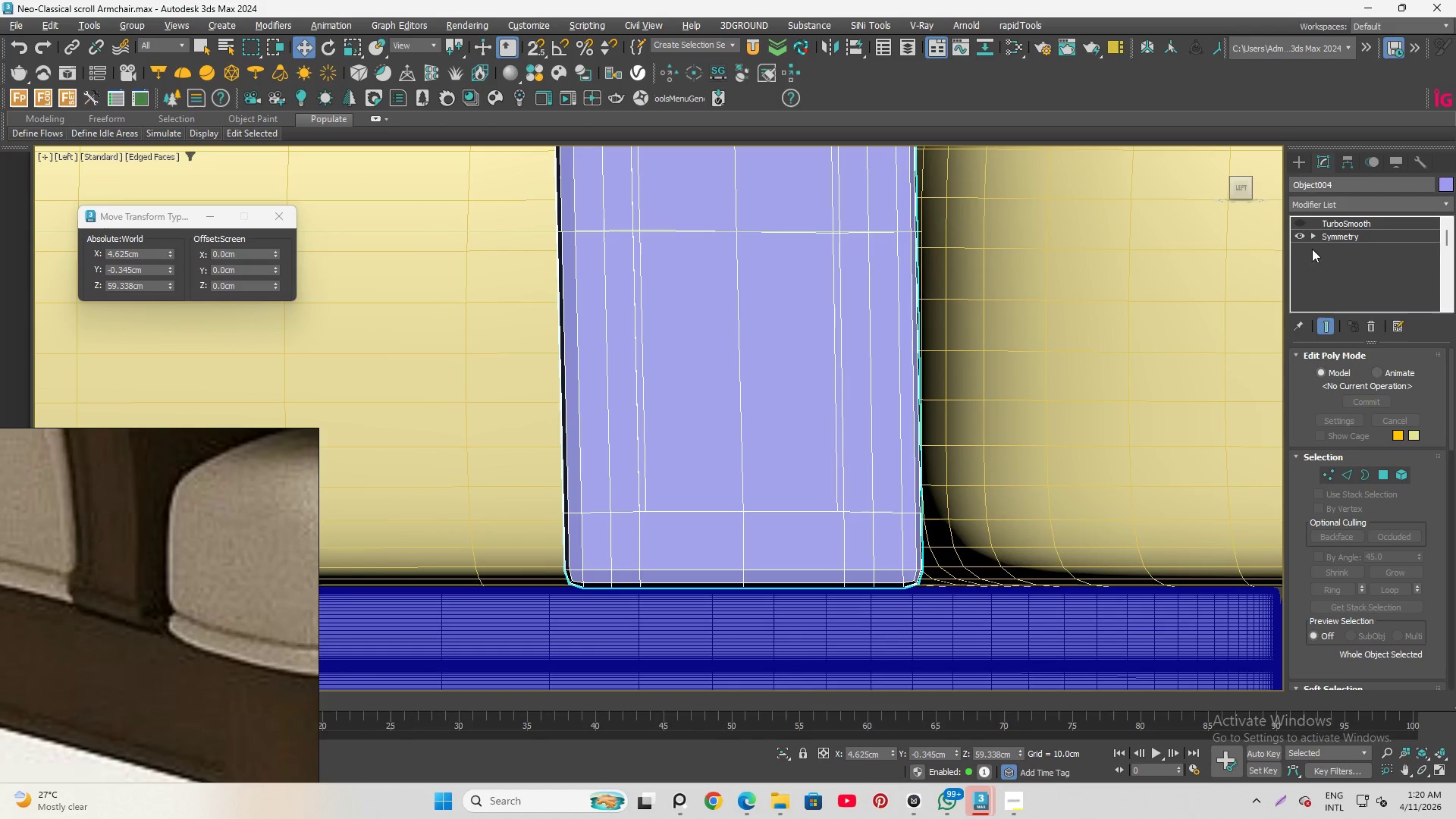 
left_click([1343, 275])
 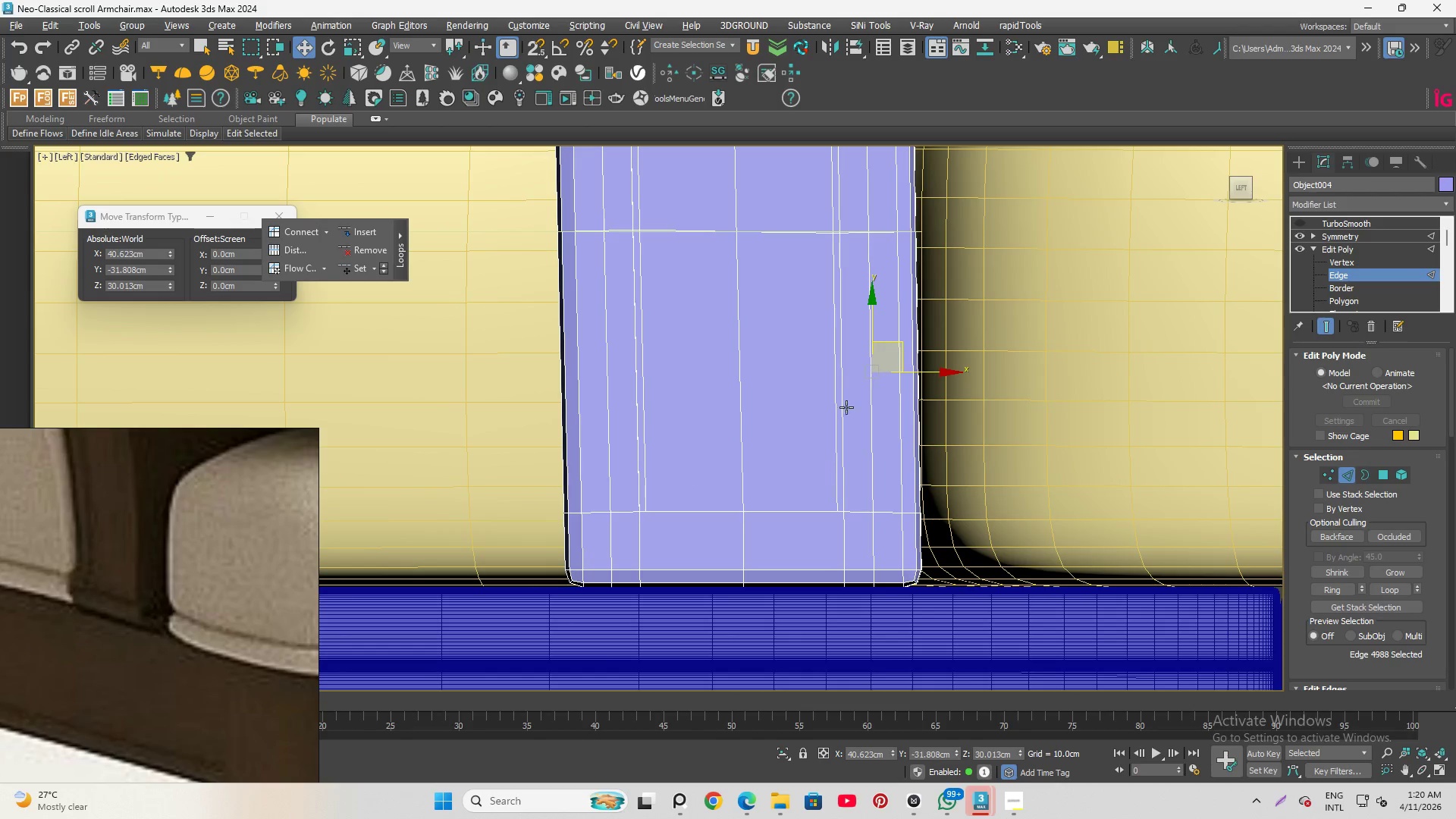 
hold_key(key=AltLeft, duration=0.42)
 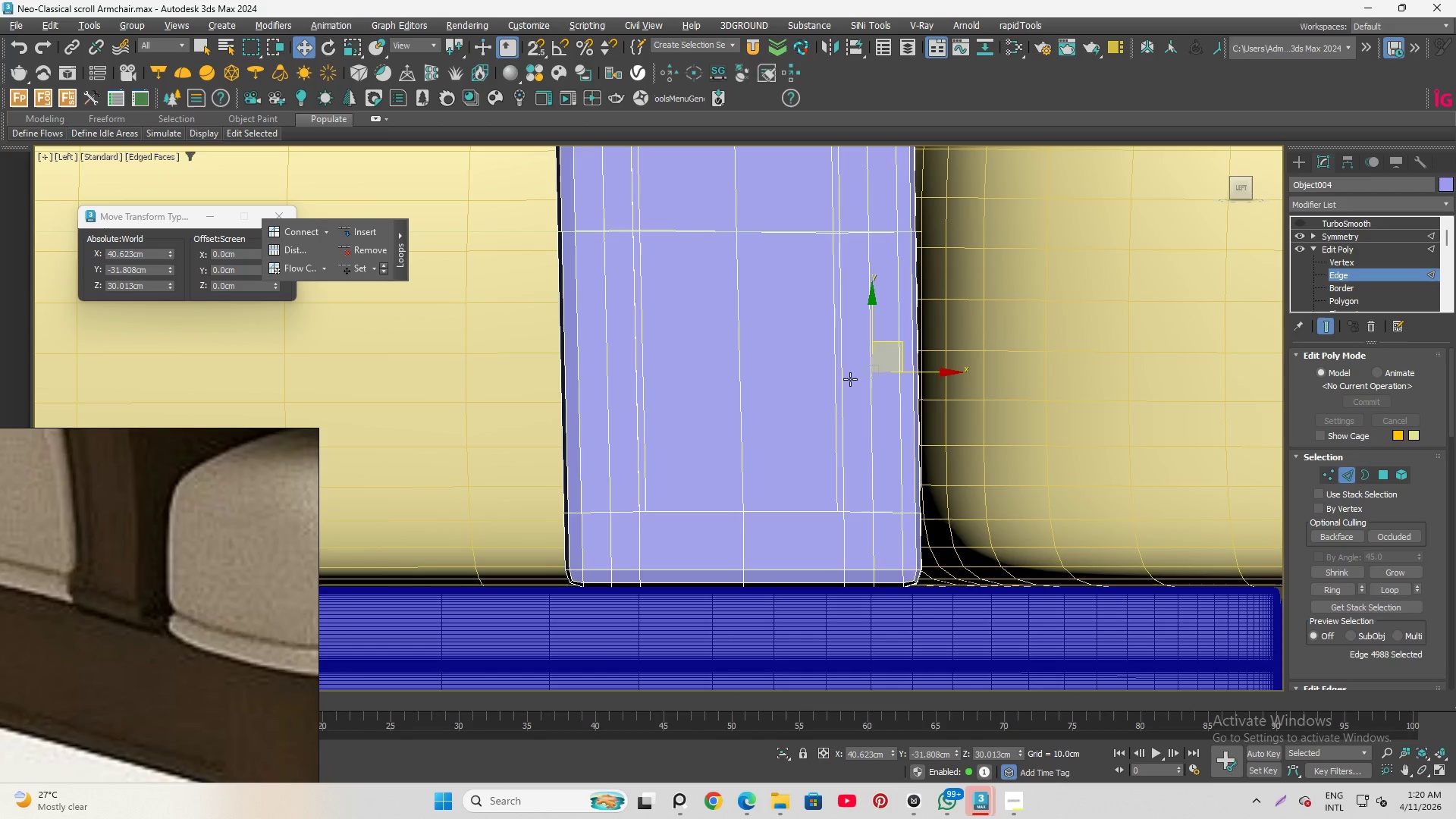 
key(Alt+AltLeft)
 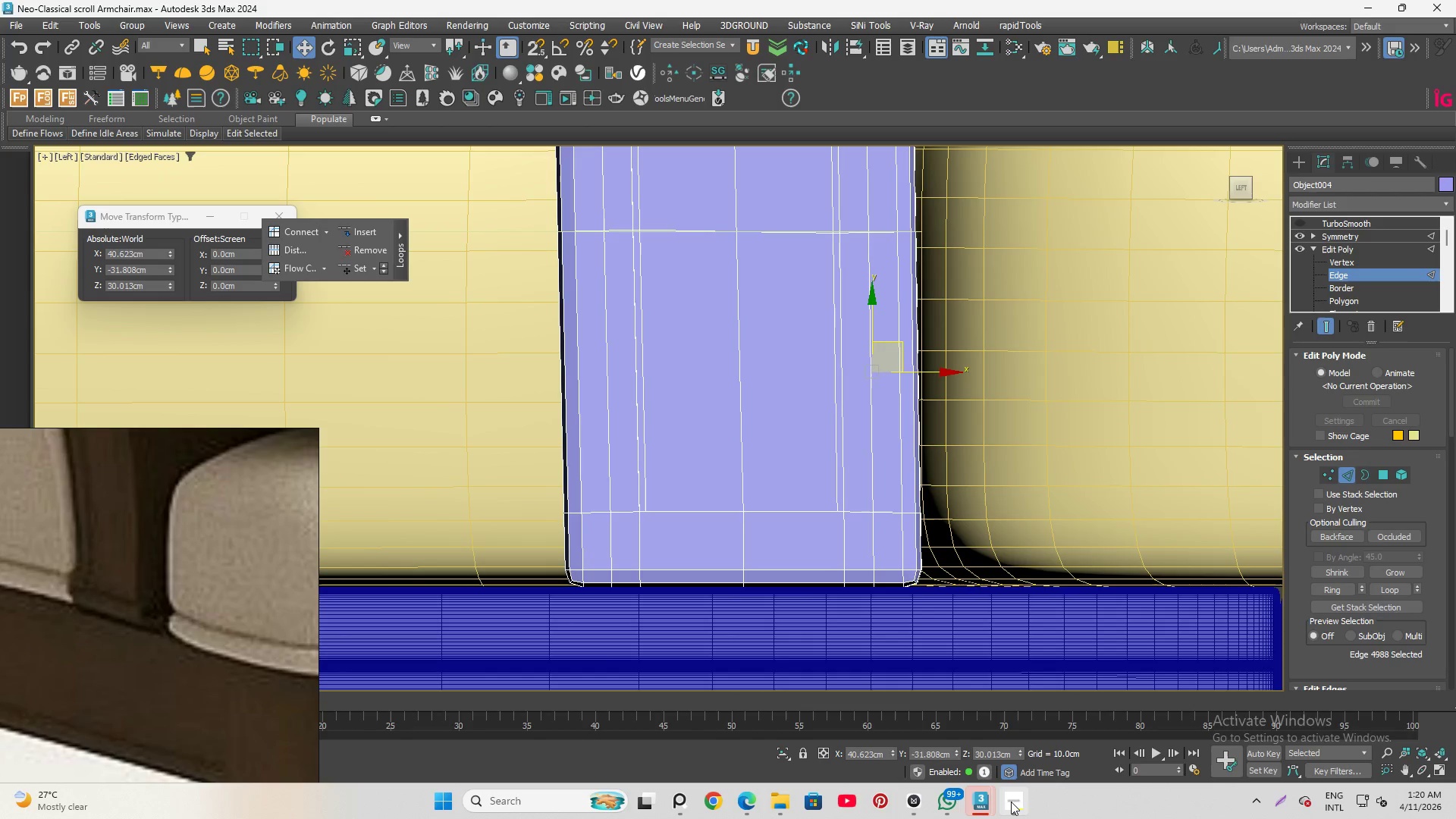 
left_click([1011, 802])